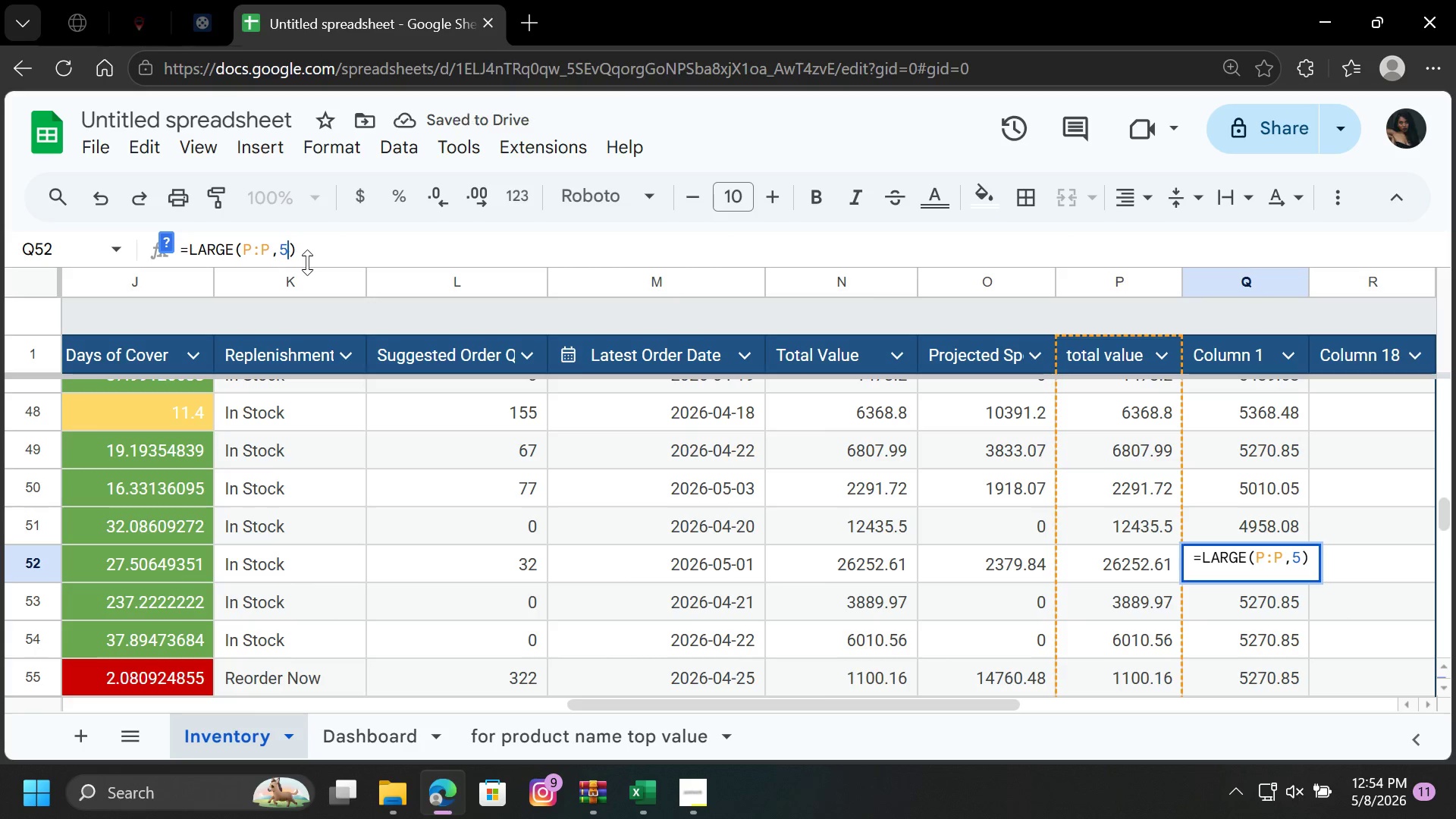 
key(3)
 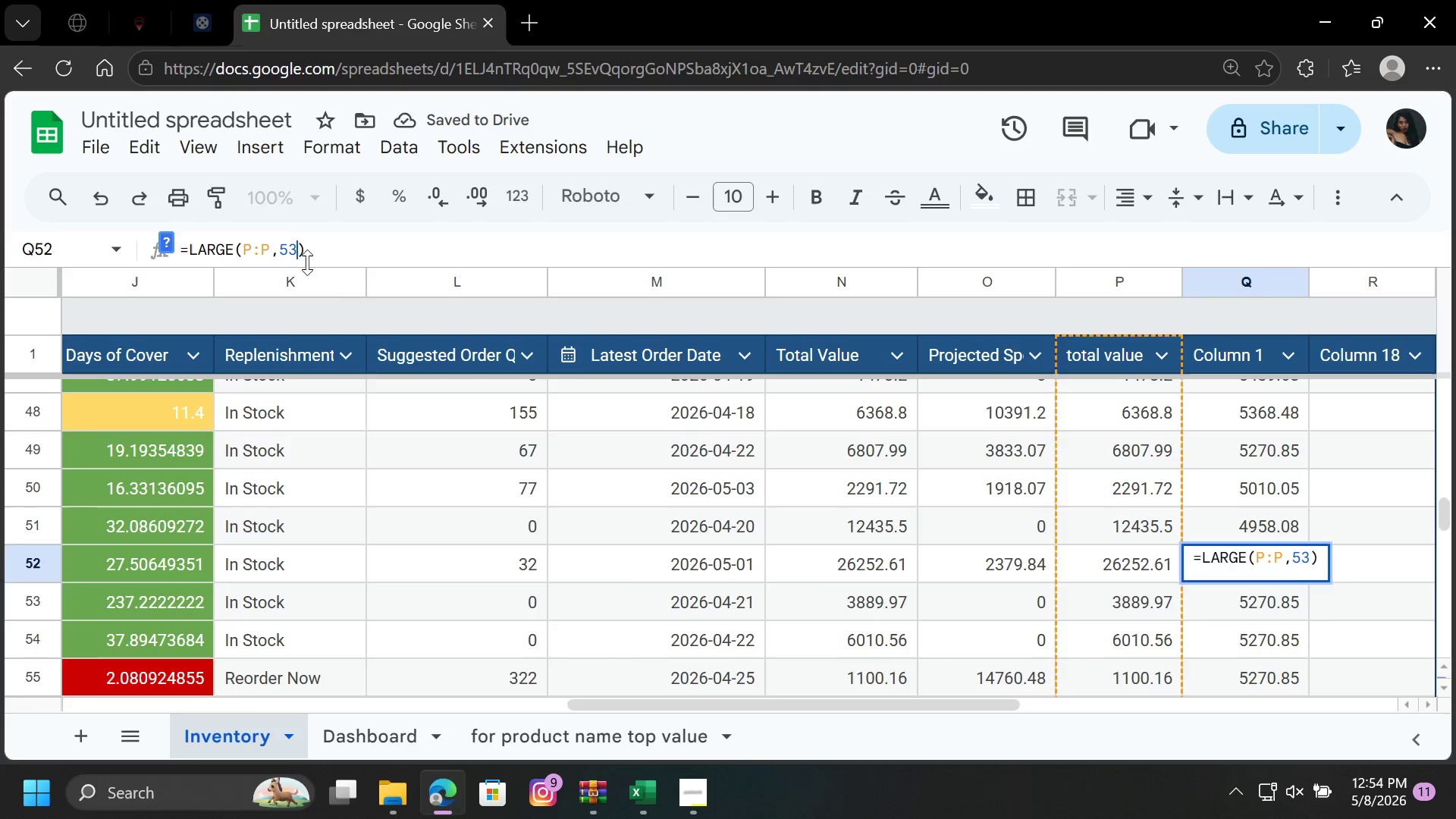 
key(Enter)
 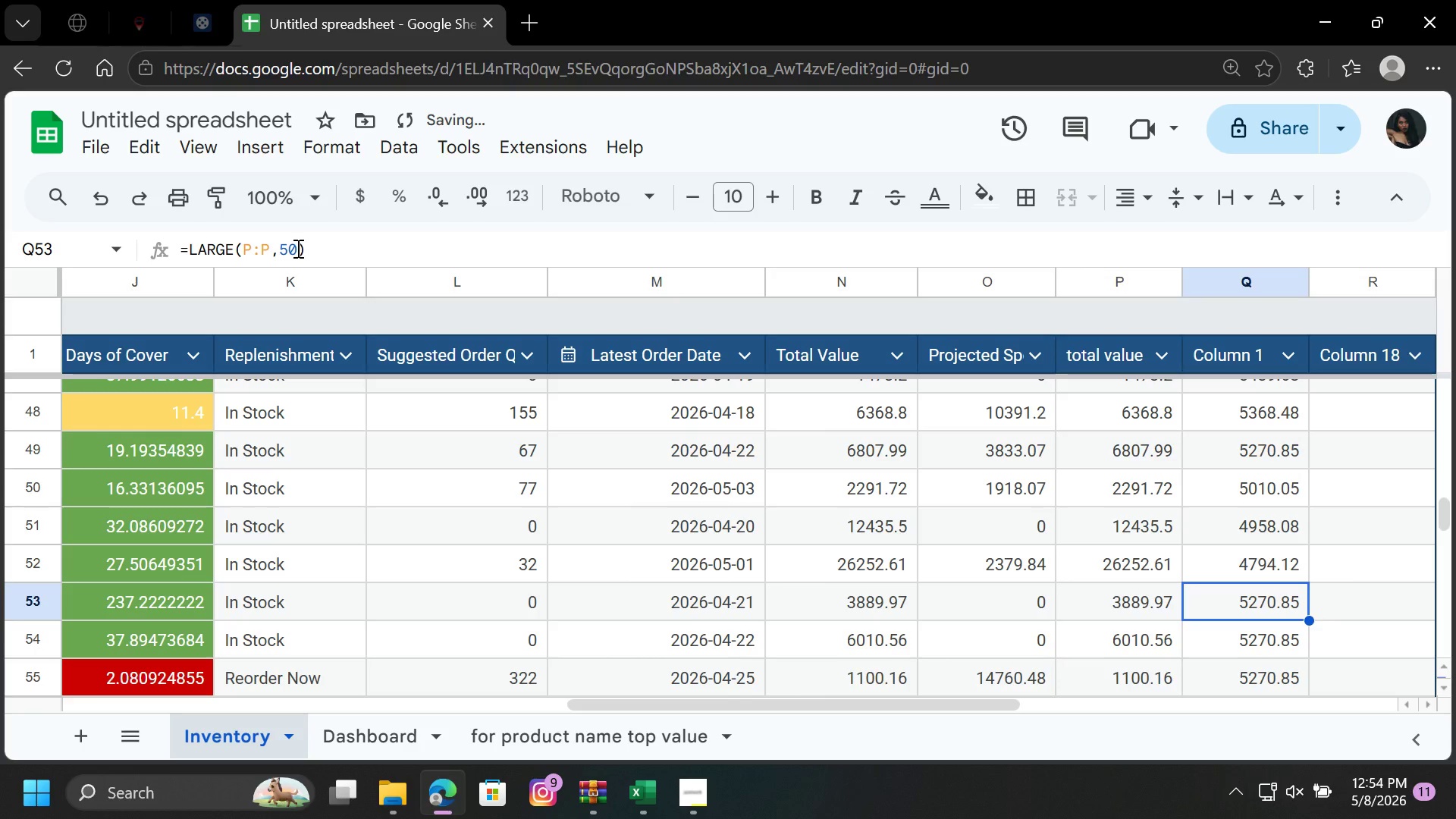 
left_click([294, 248])
 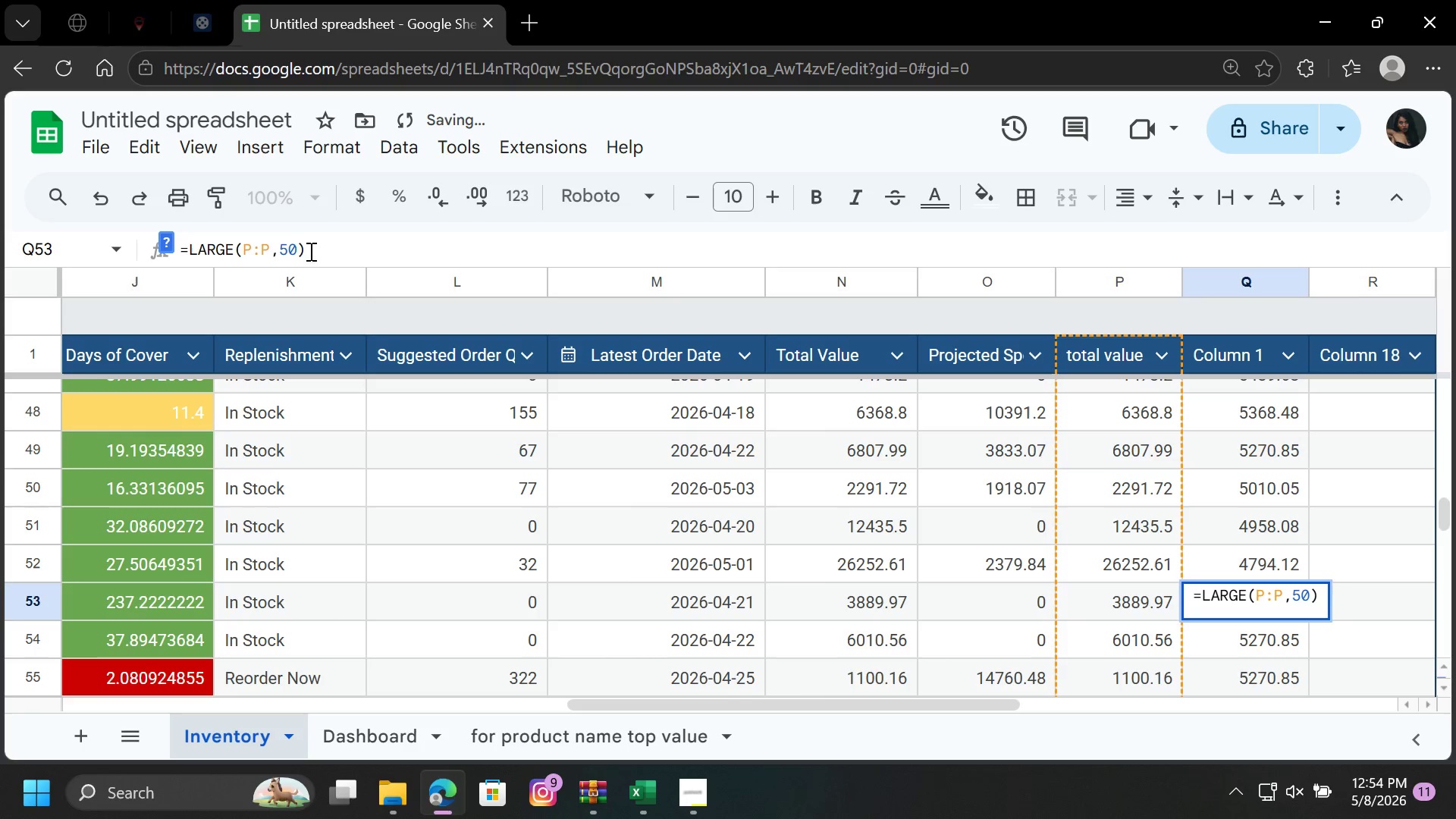 
key(Backspace)
 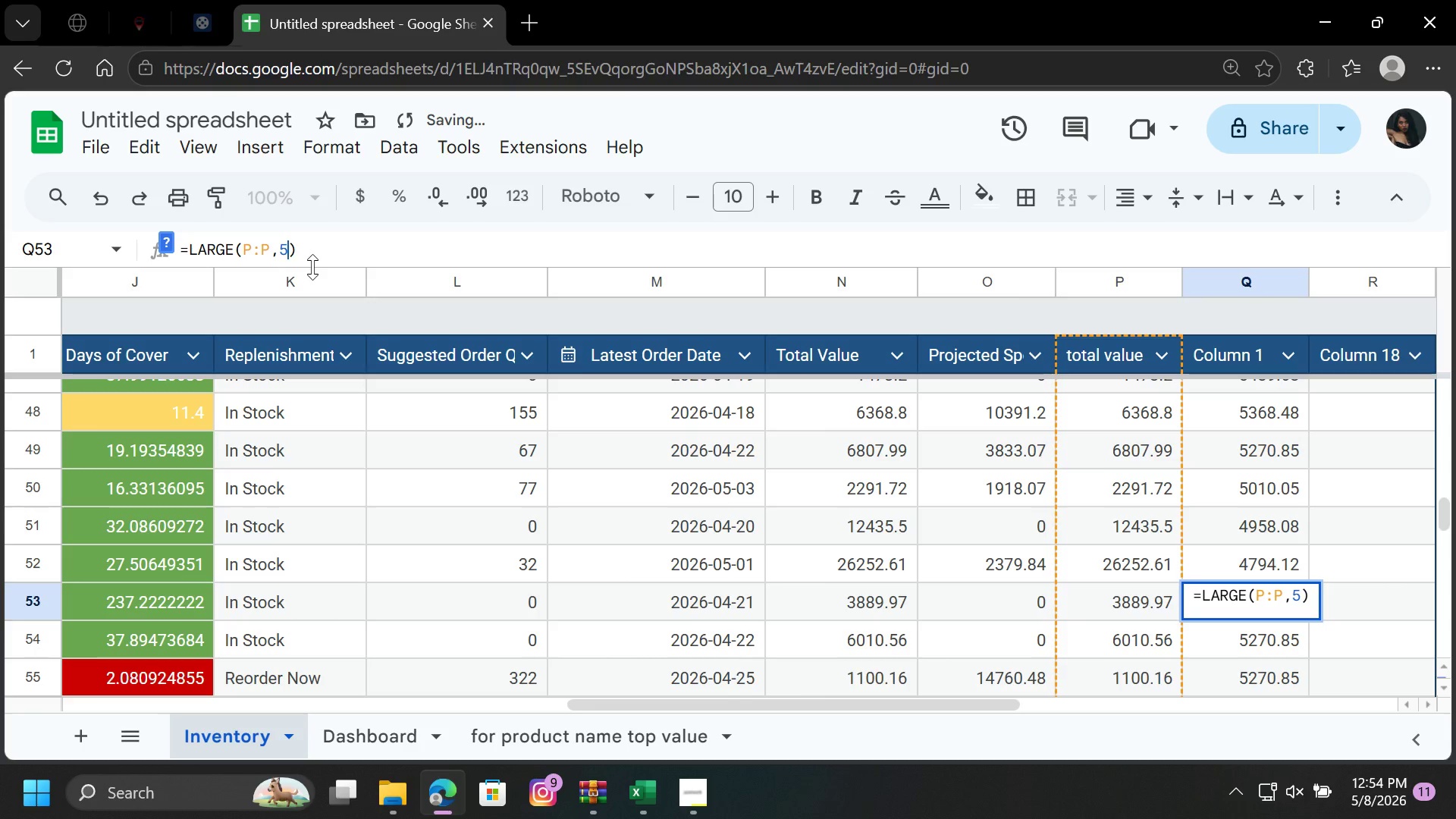 
key(4)
 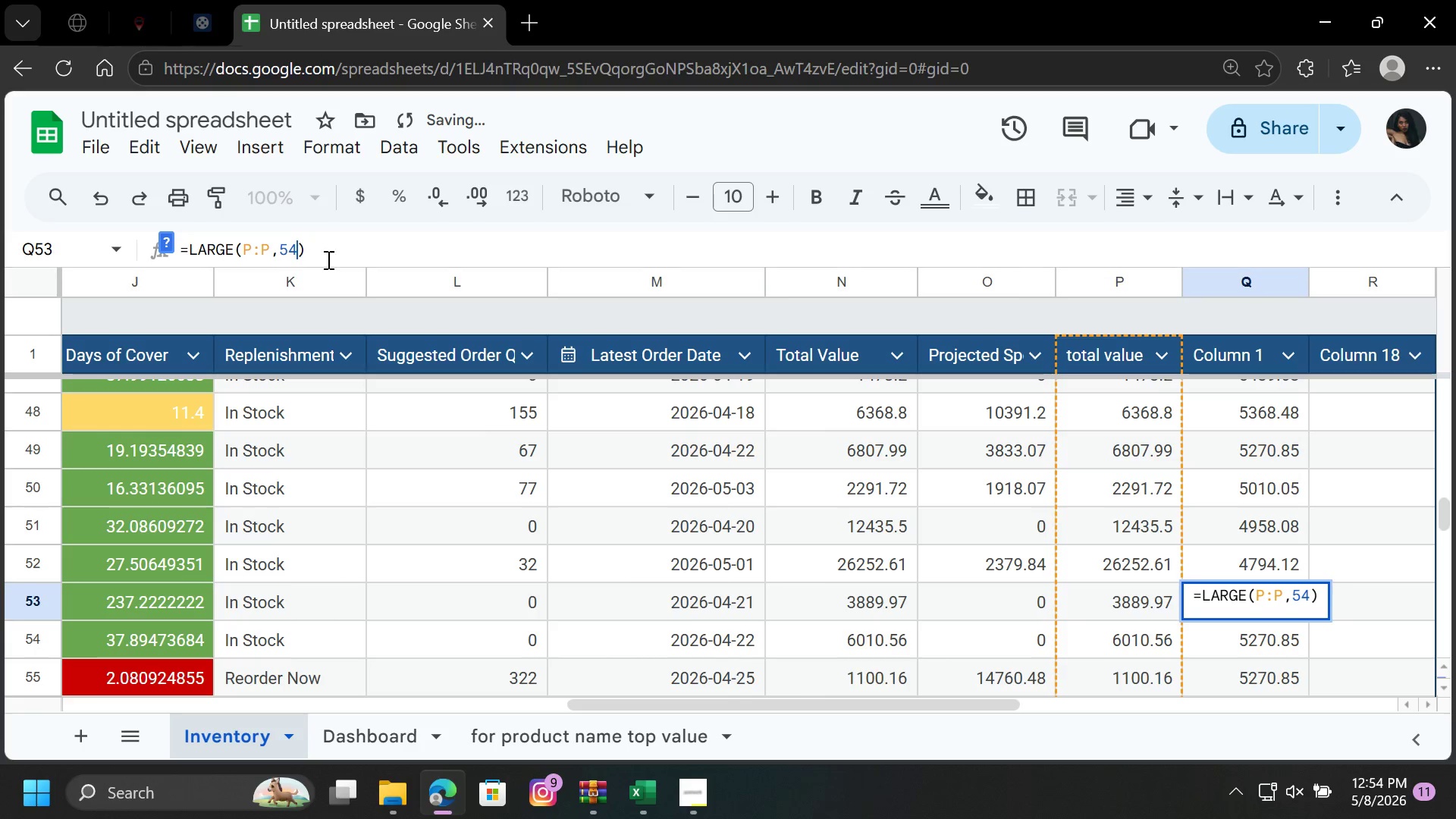 
key(Enter)
 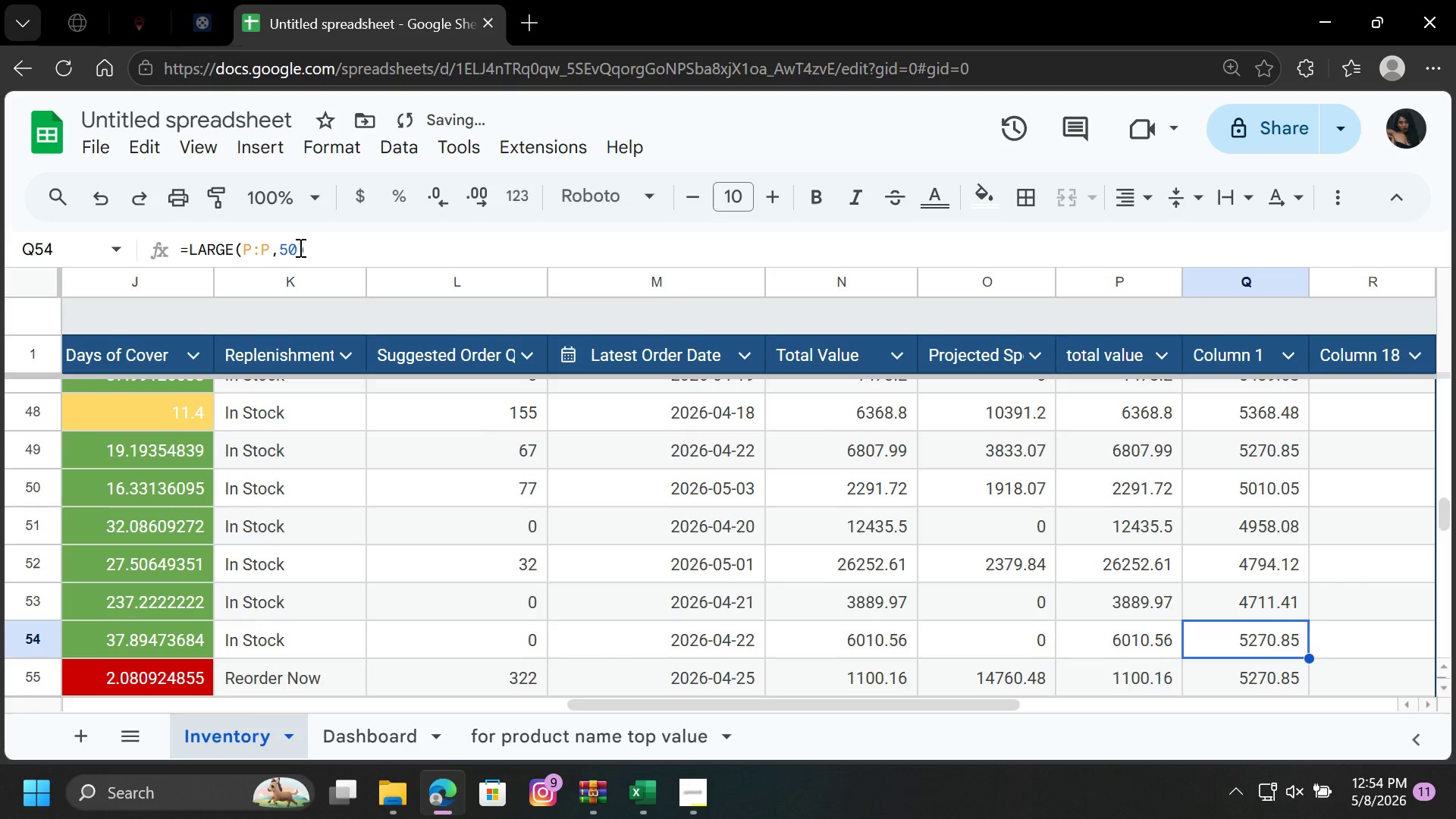 
left_click([298, 247])
 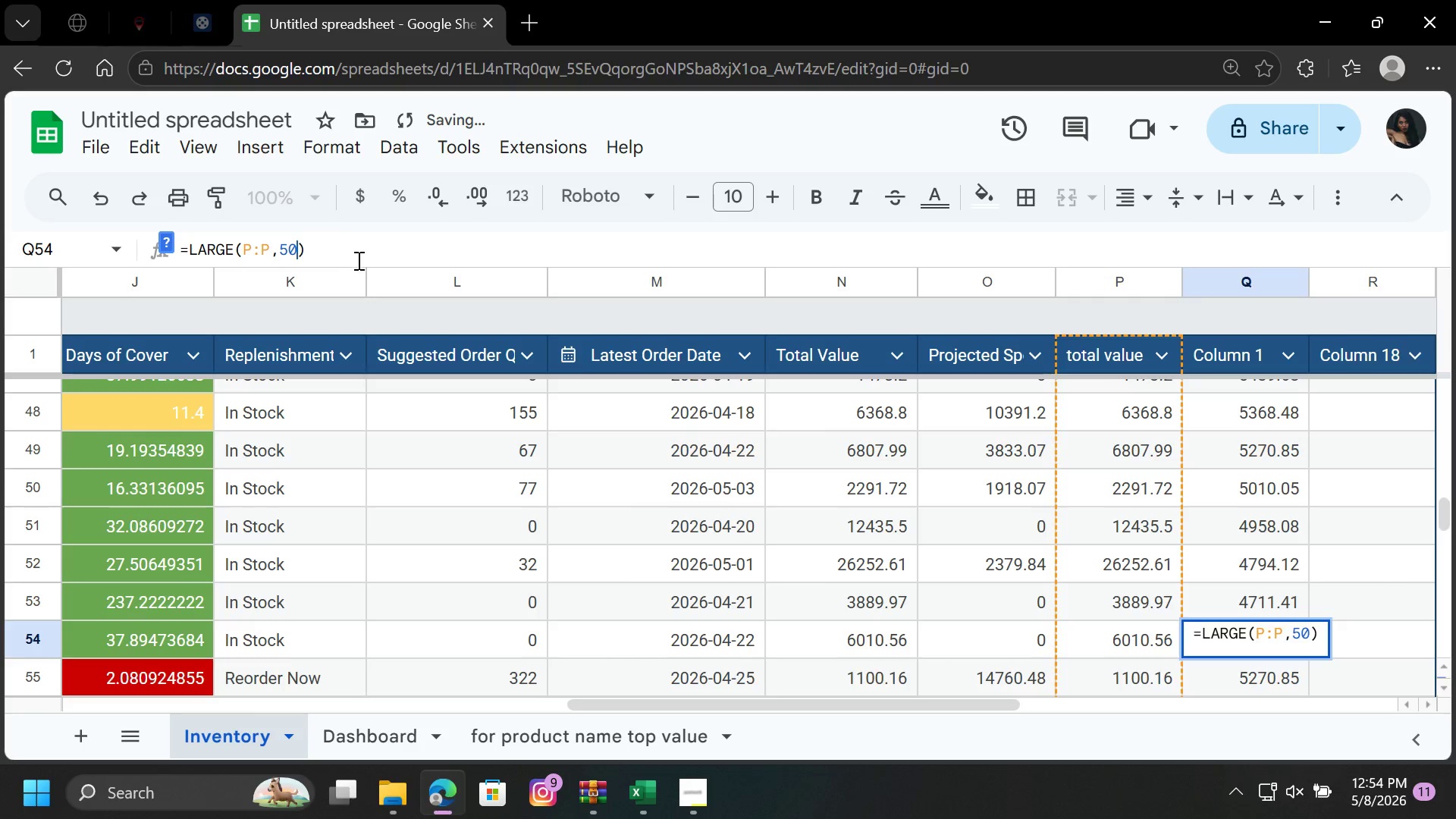 
key(Backspace)
 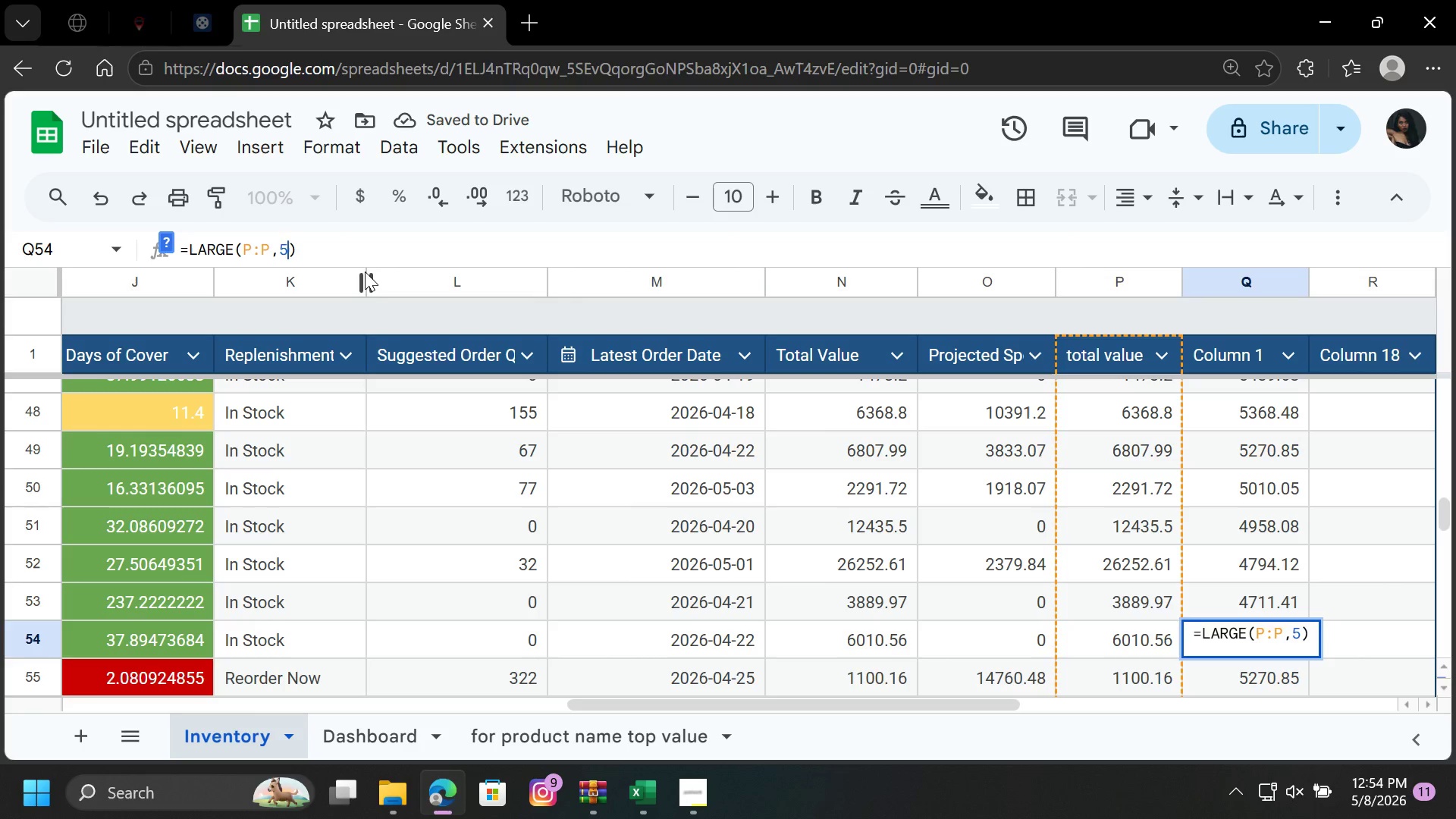 
key(5)
 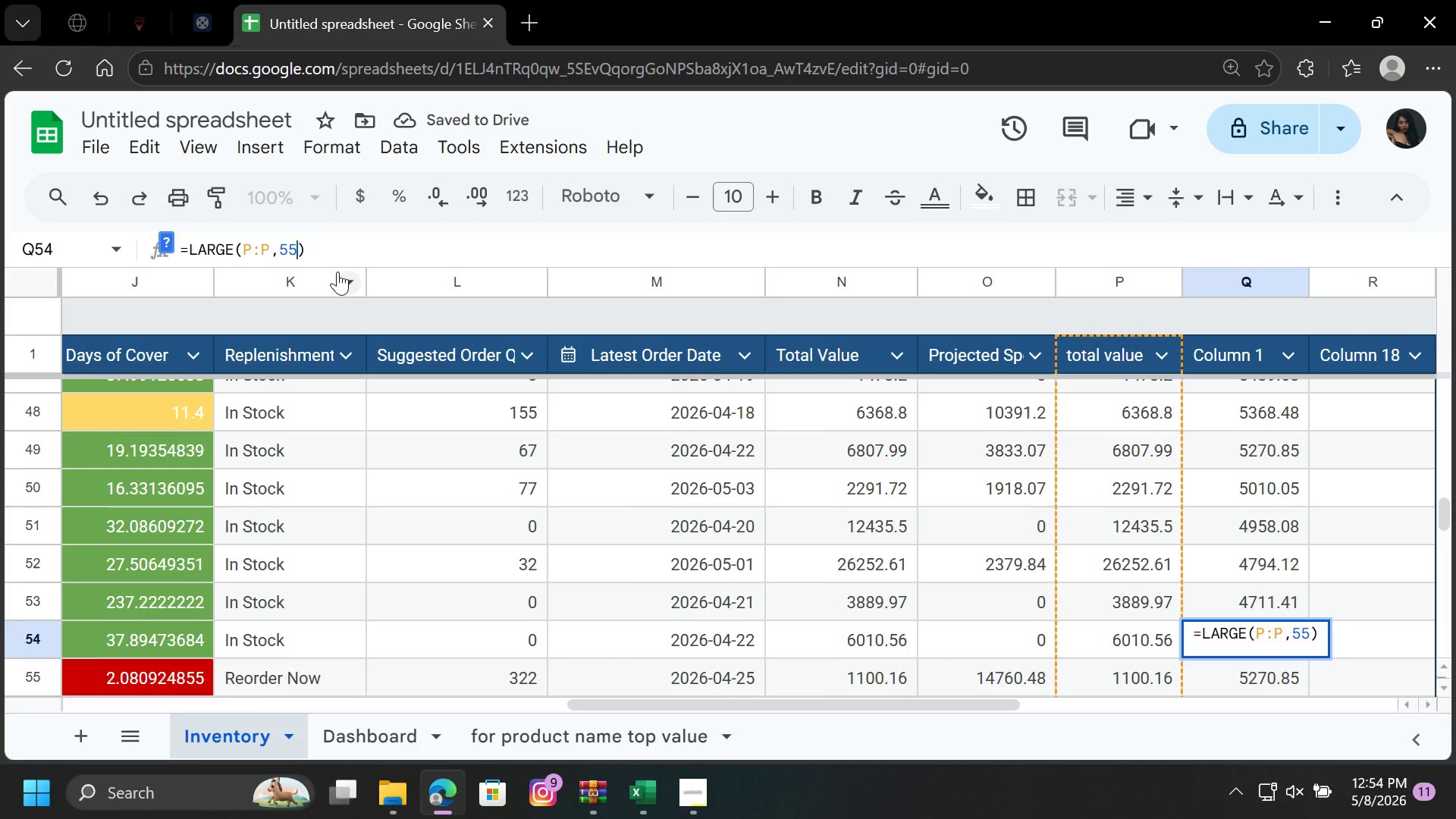 
key(Enter)
 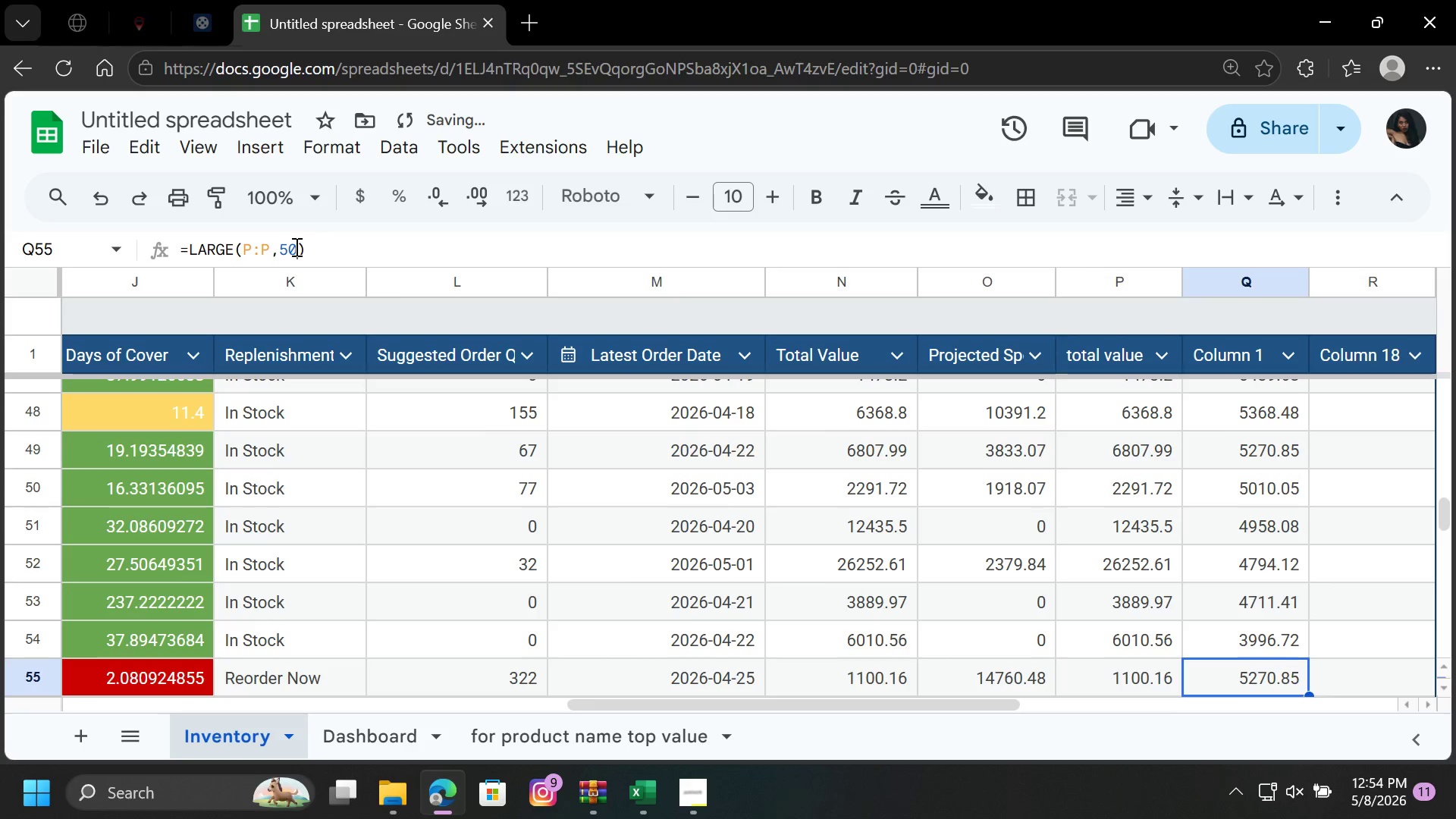 
left_click([295, 246])
 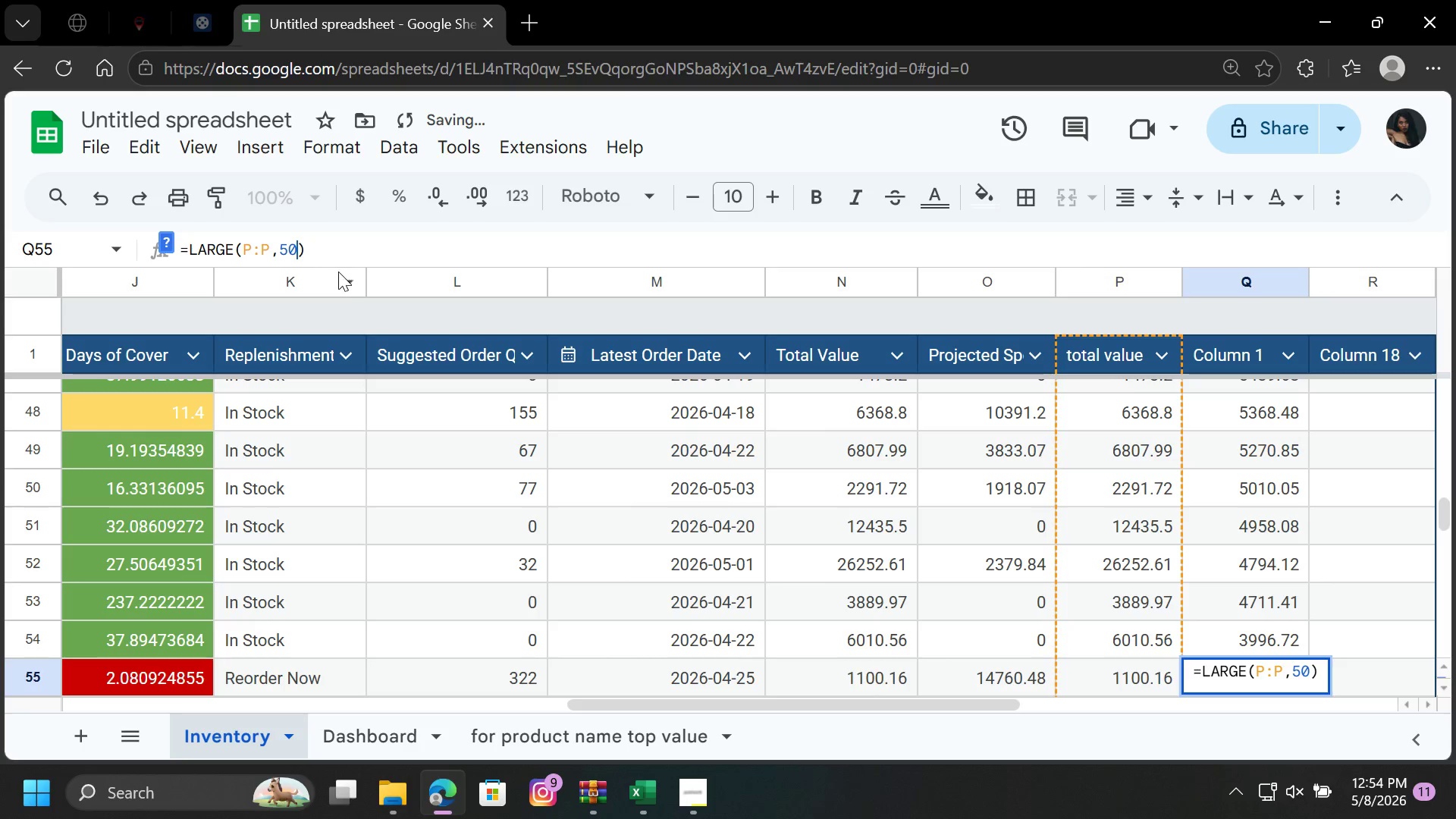 
key(Backspace)
 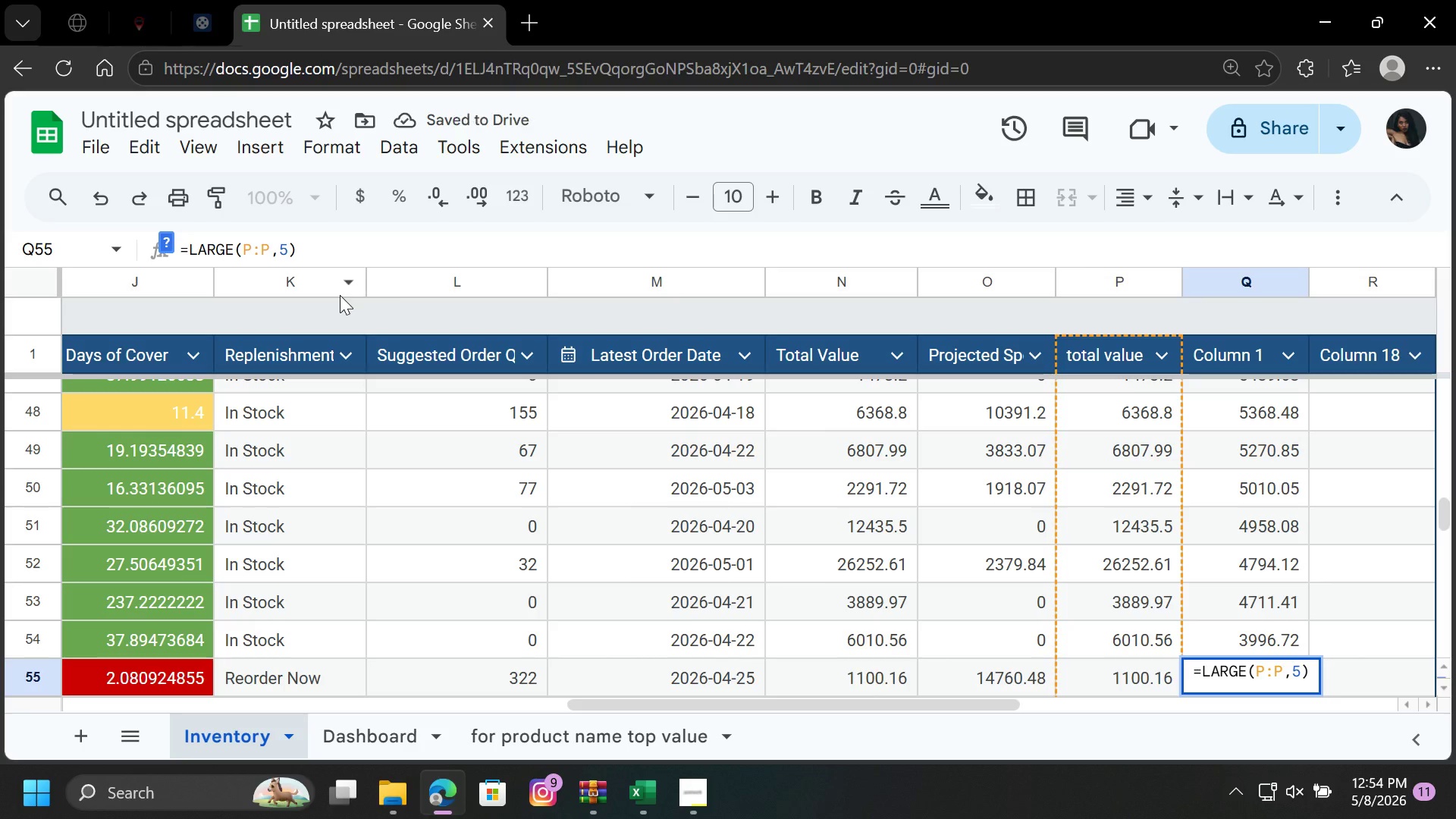 
key(6)
 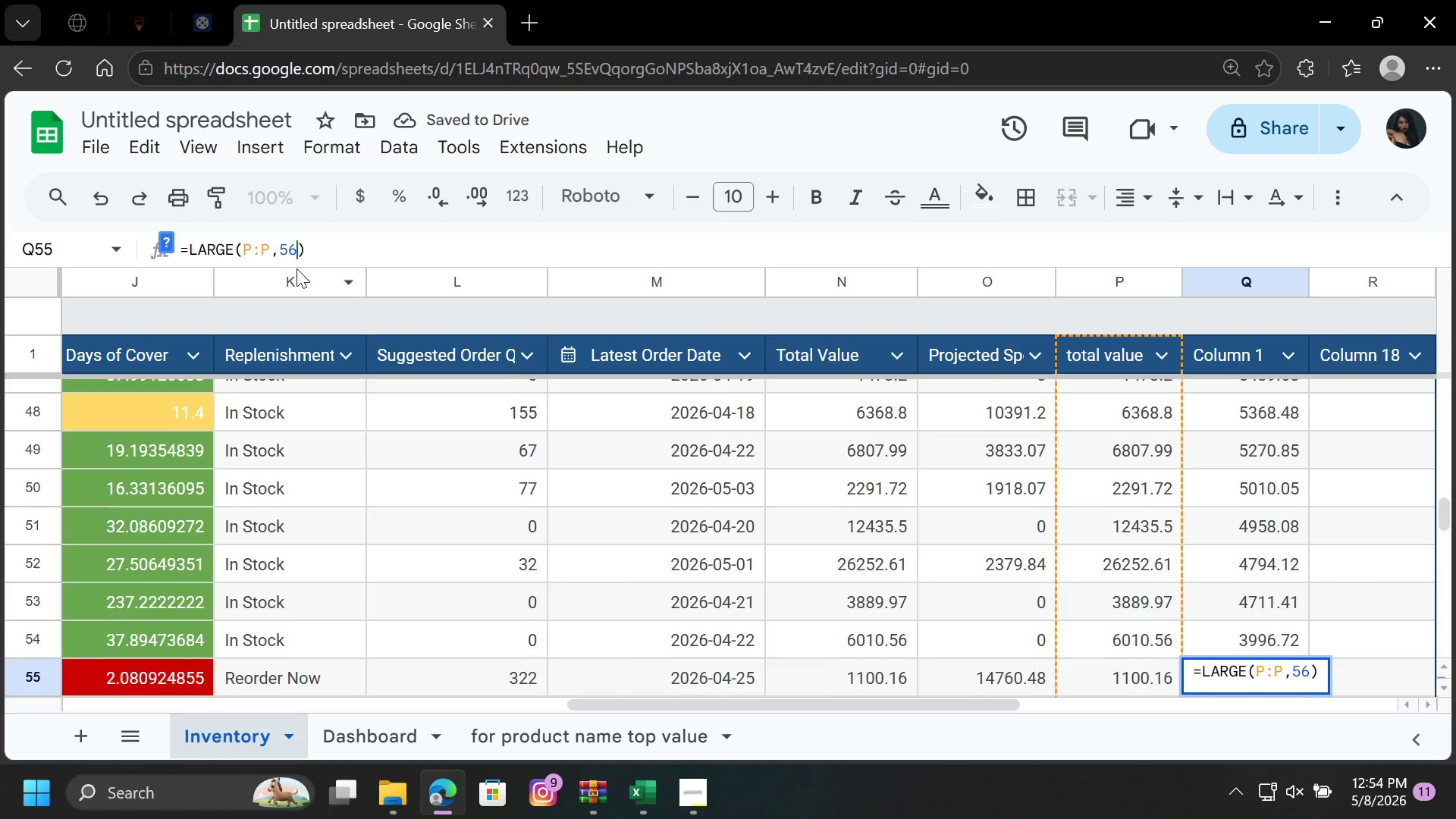 
key(Enter)
 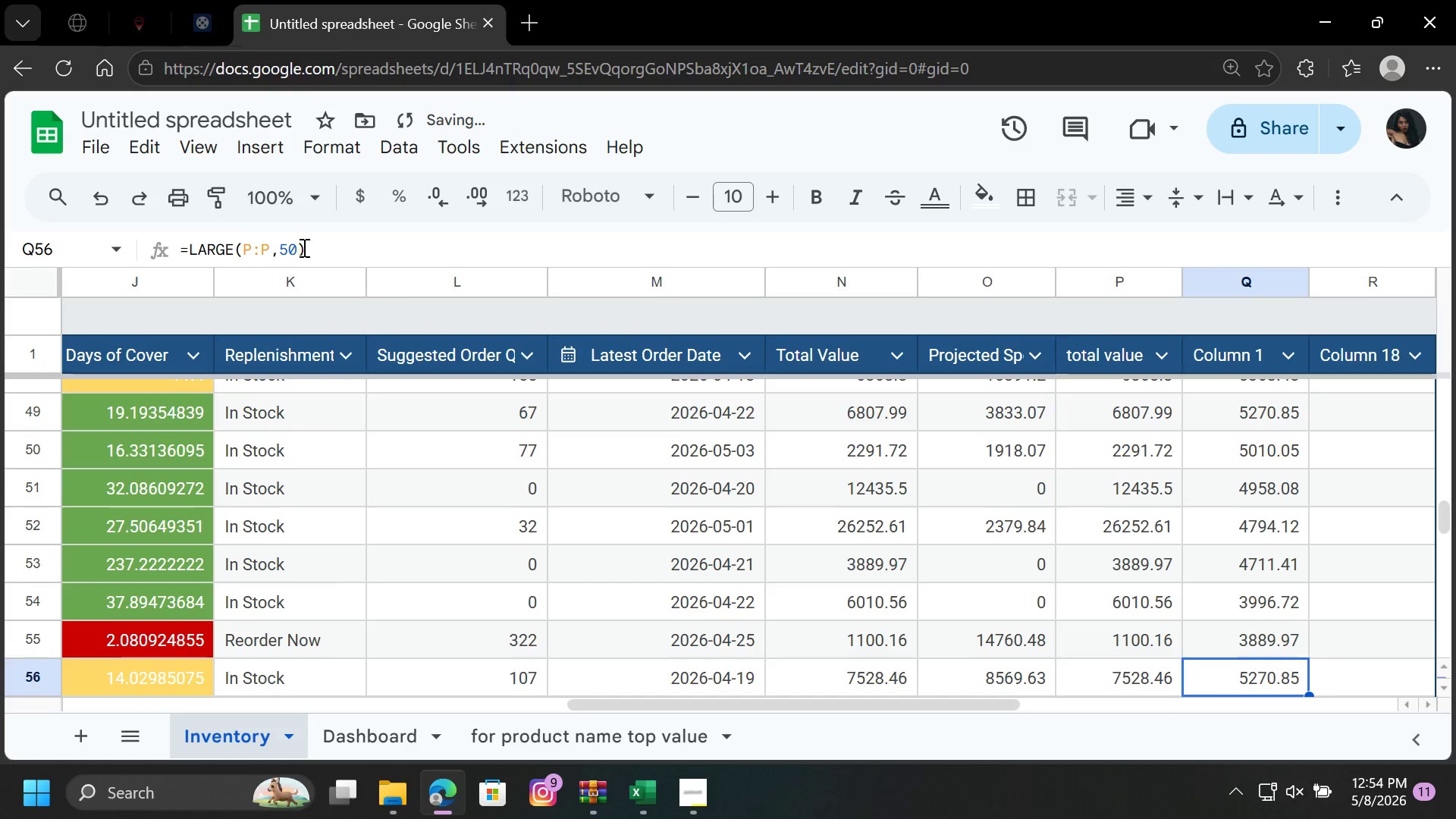 
left_click([303, 247])
 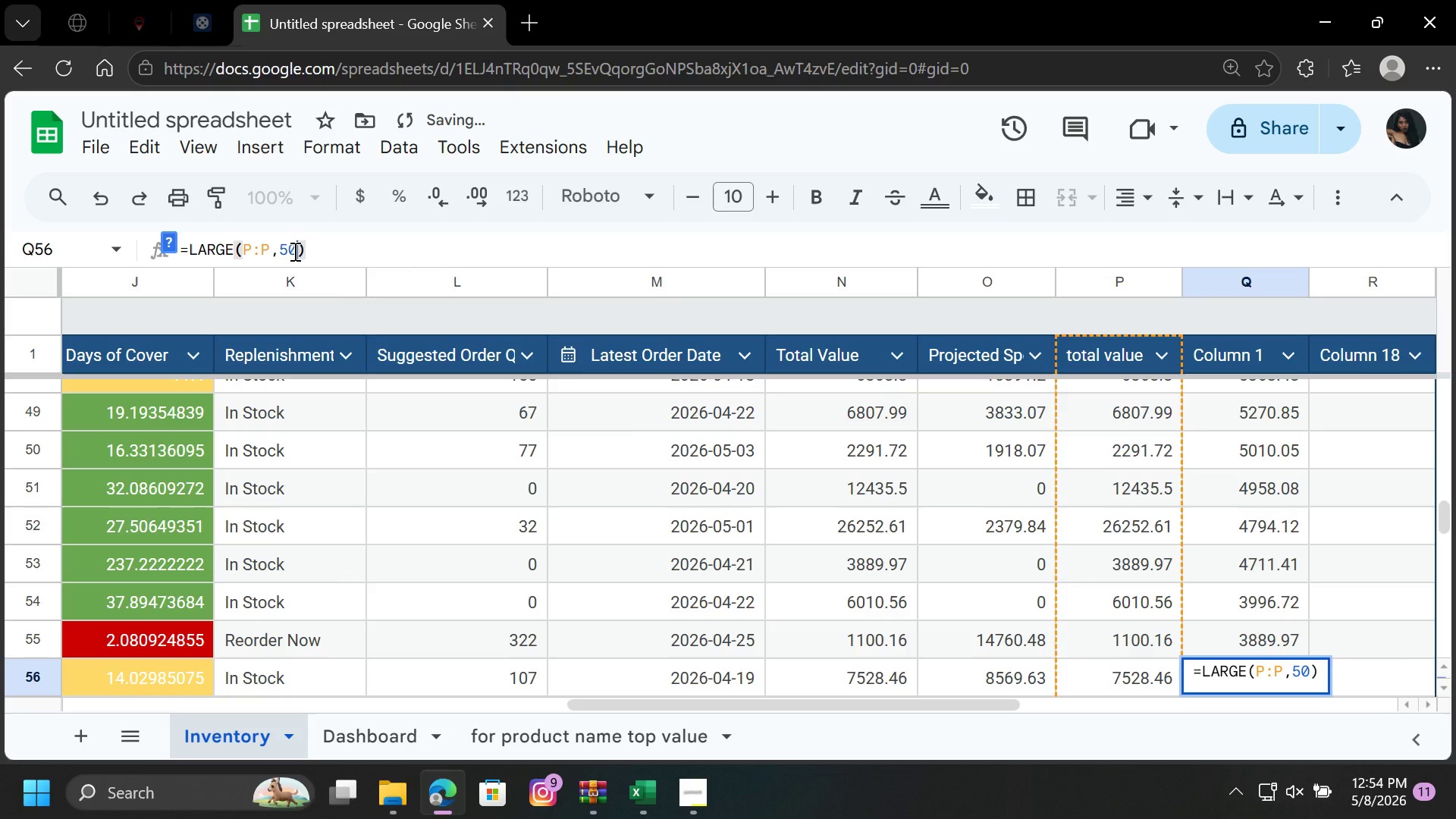 
left_click_drag(start_coordinate=[293, 251], to_coordinate=[298, 251])
 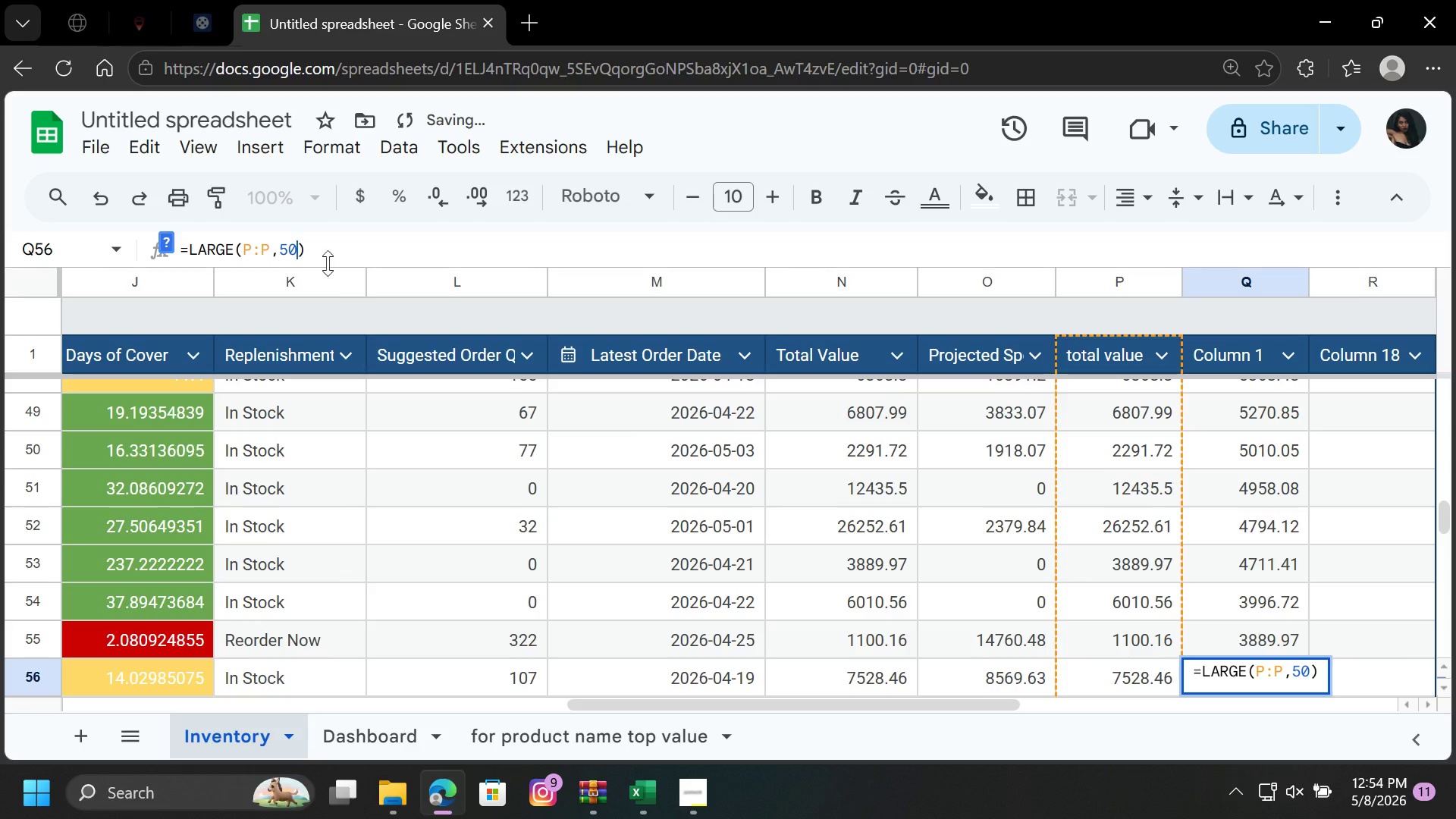 
key(Backspace)
 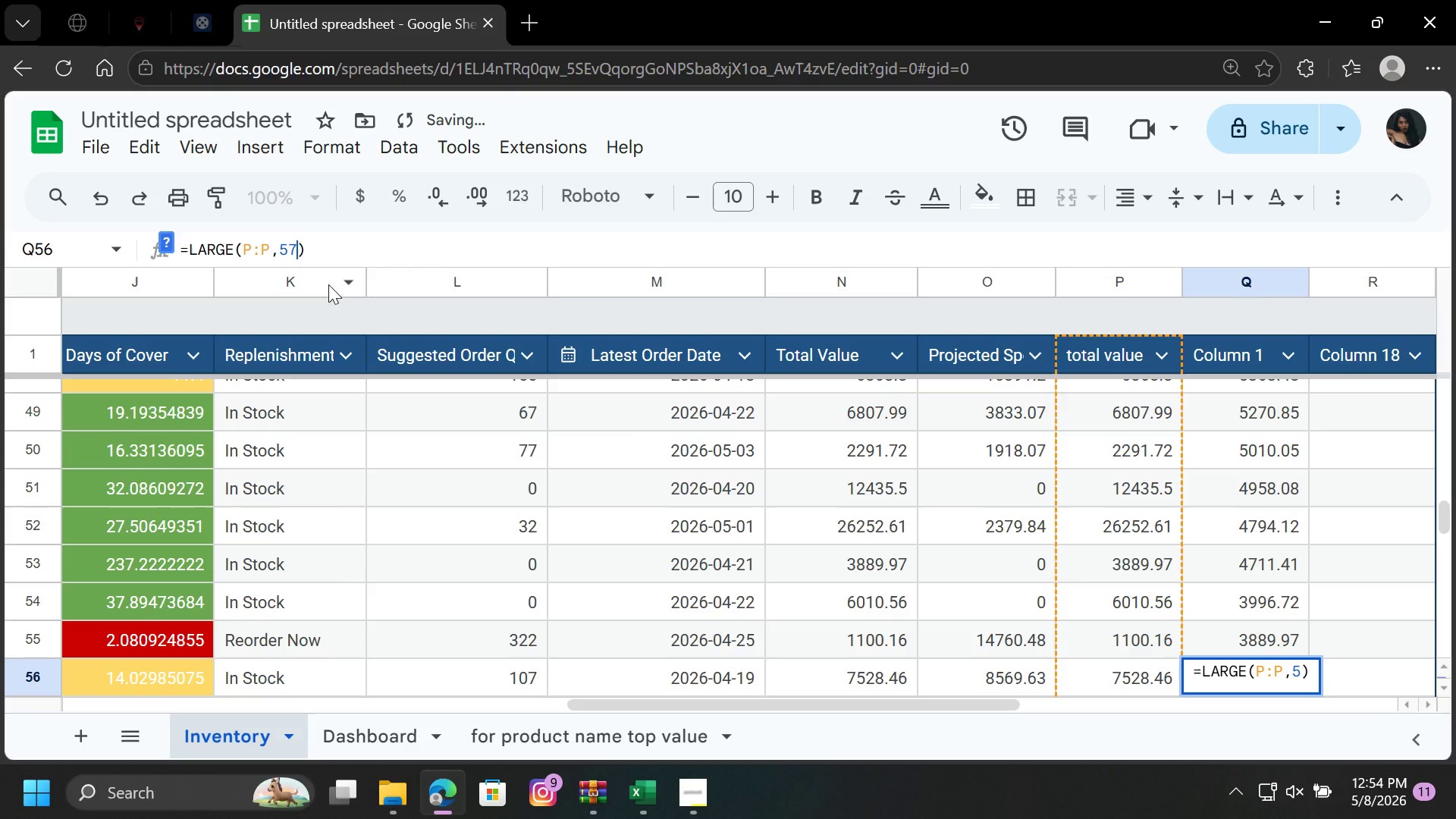 
key(7)
 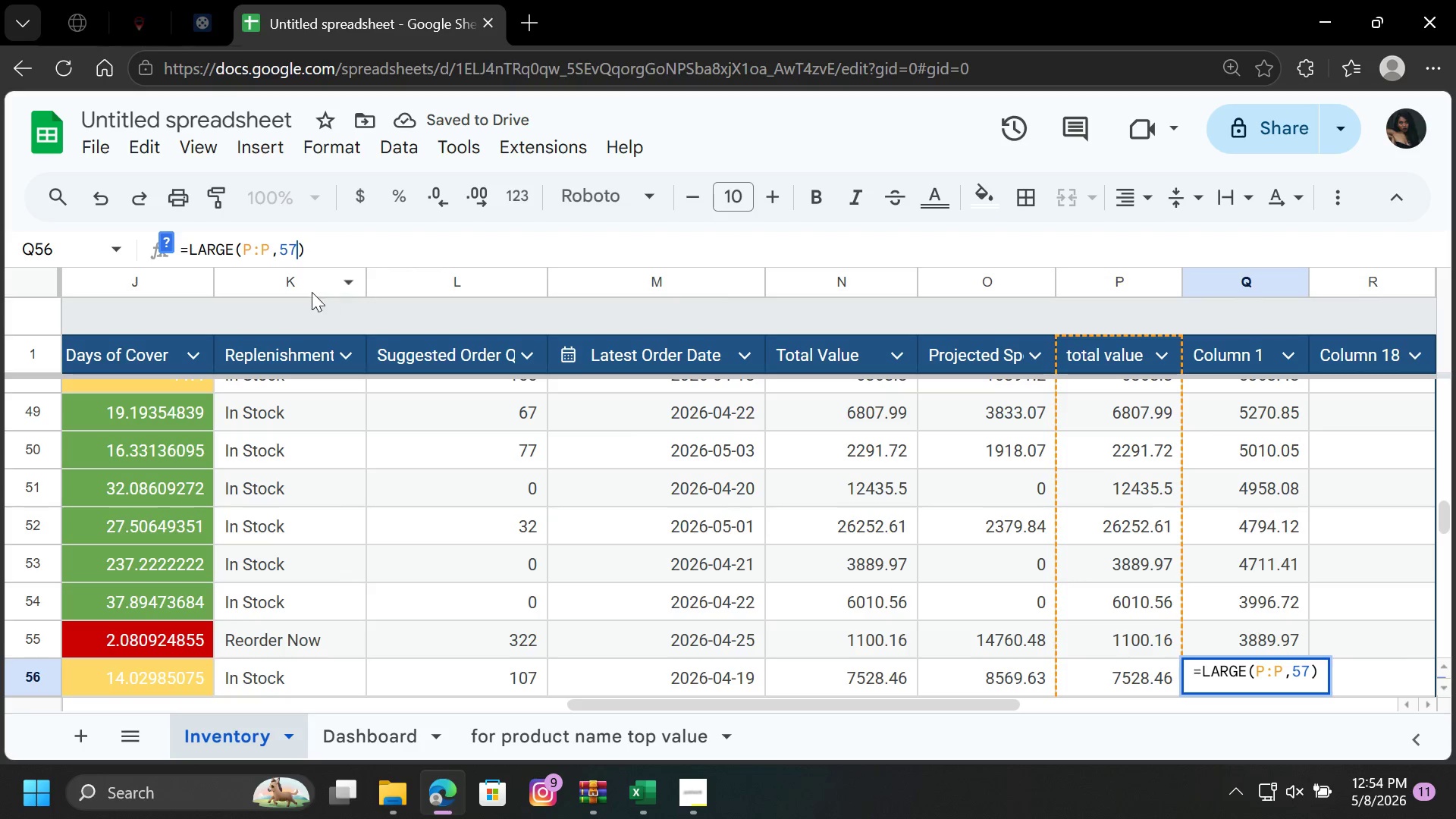 
key(Enter)
 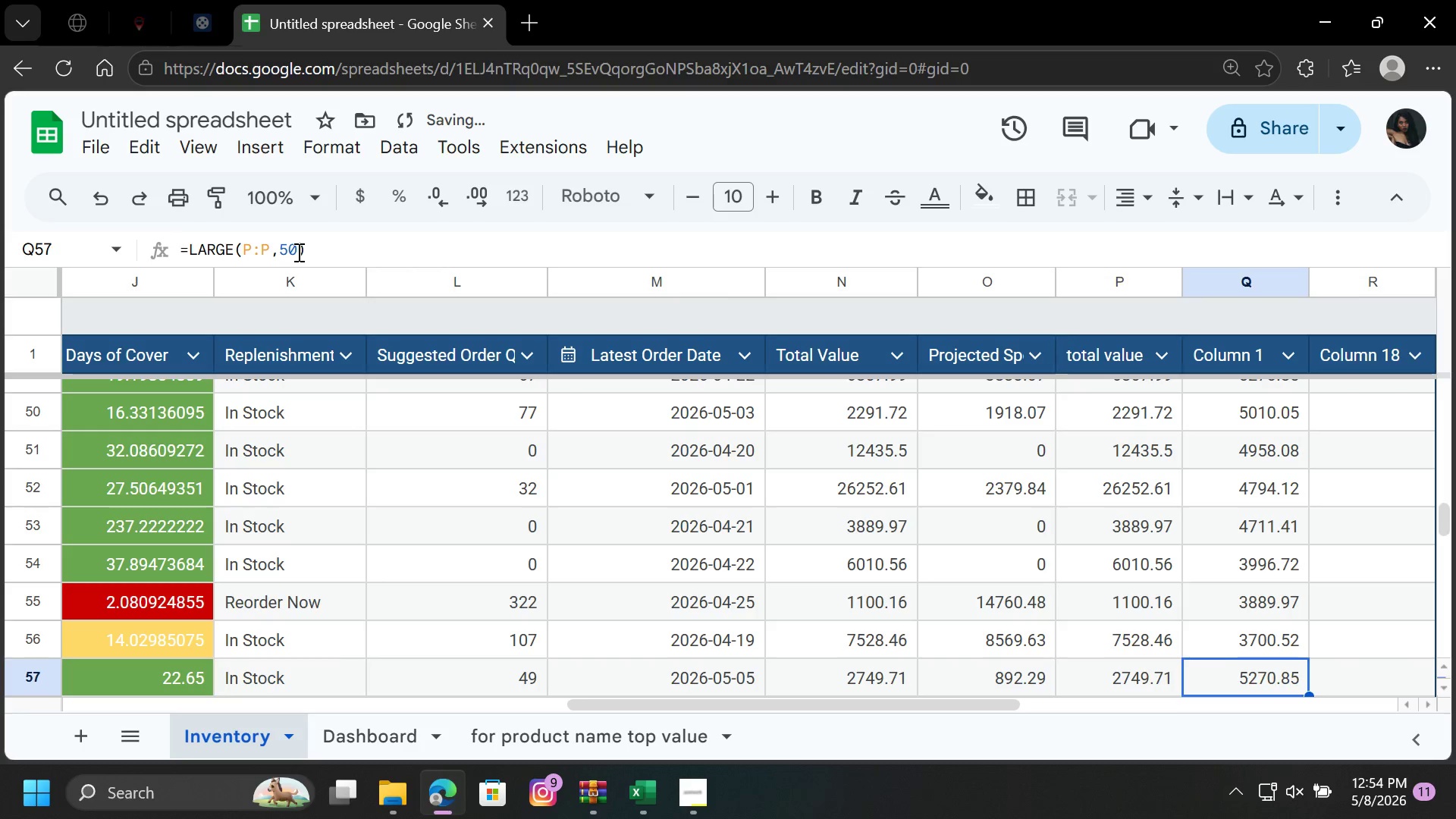 
left_click([297, 252])
 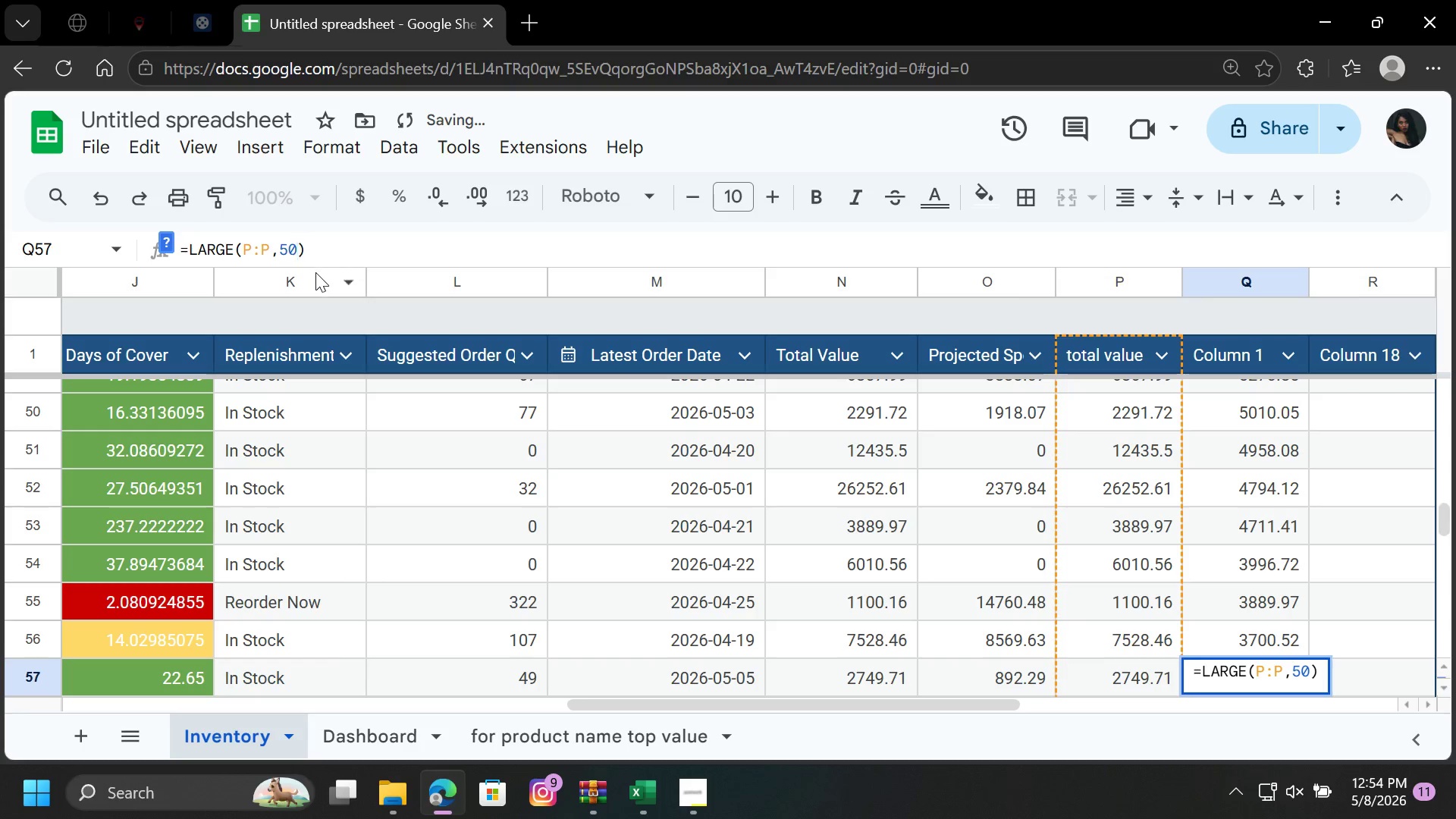 
key(Backspace)
 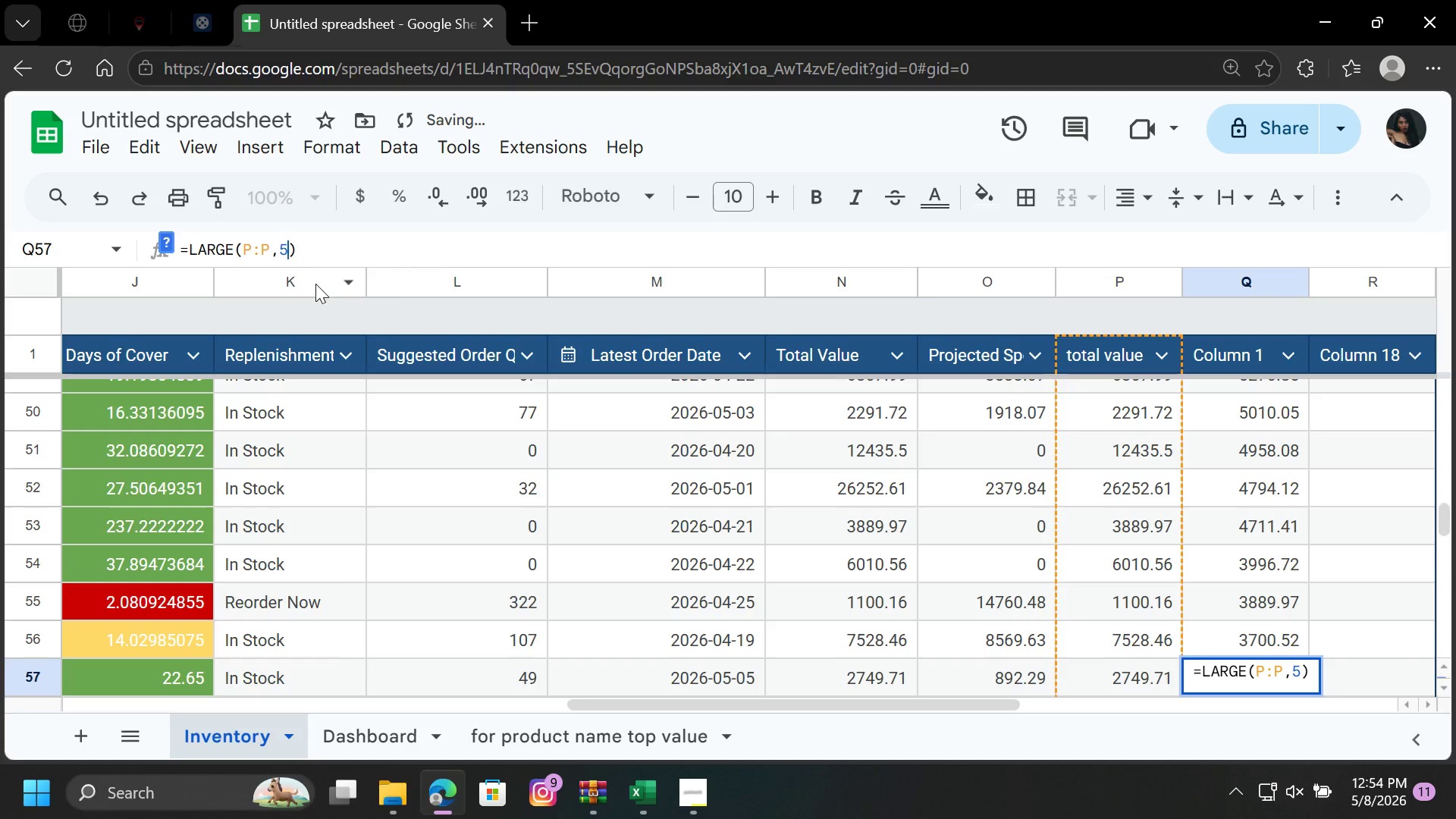 
key(8)
 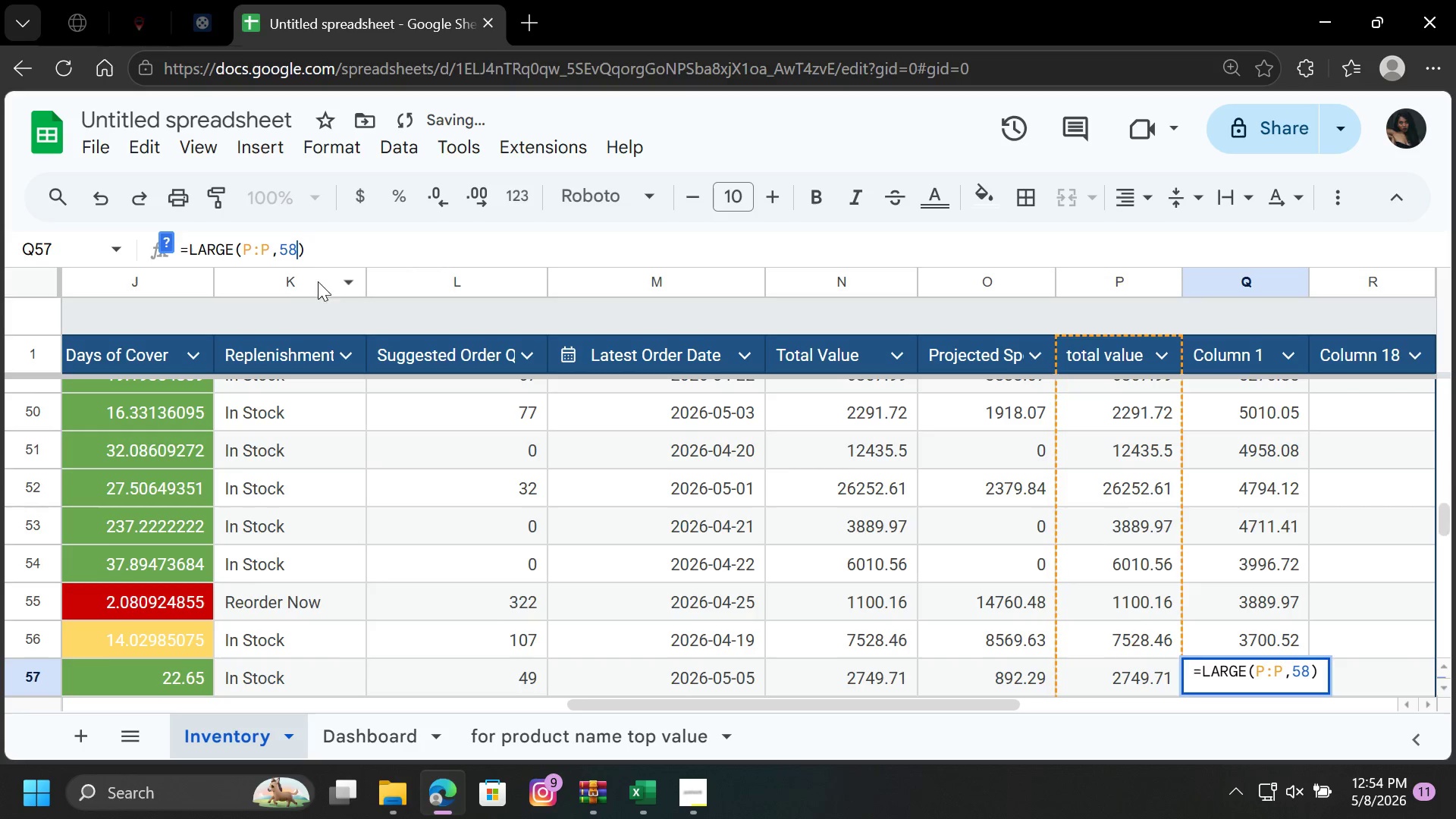 
key(Enter)
 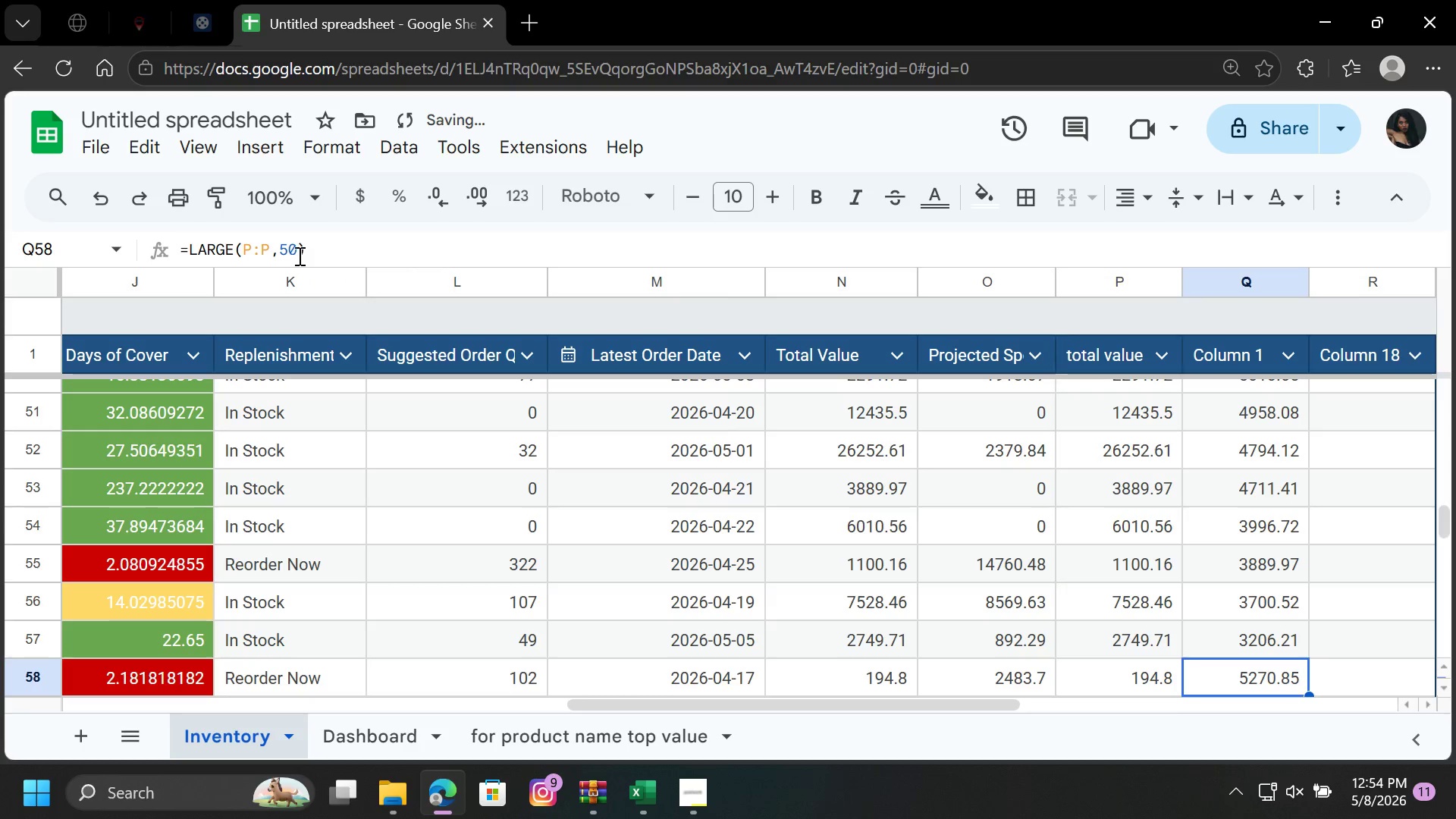 
left_click([298, 256])
 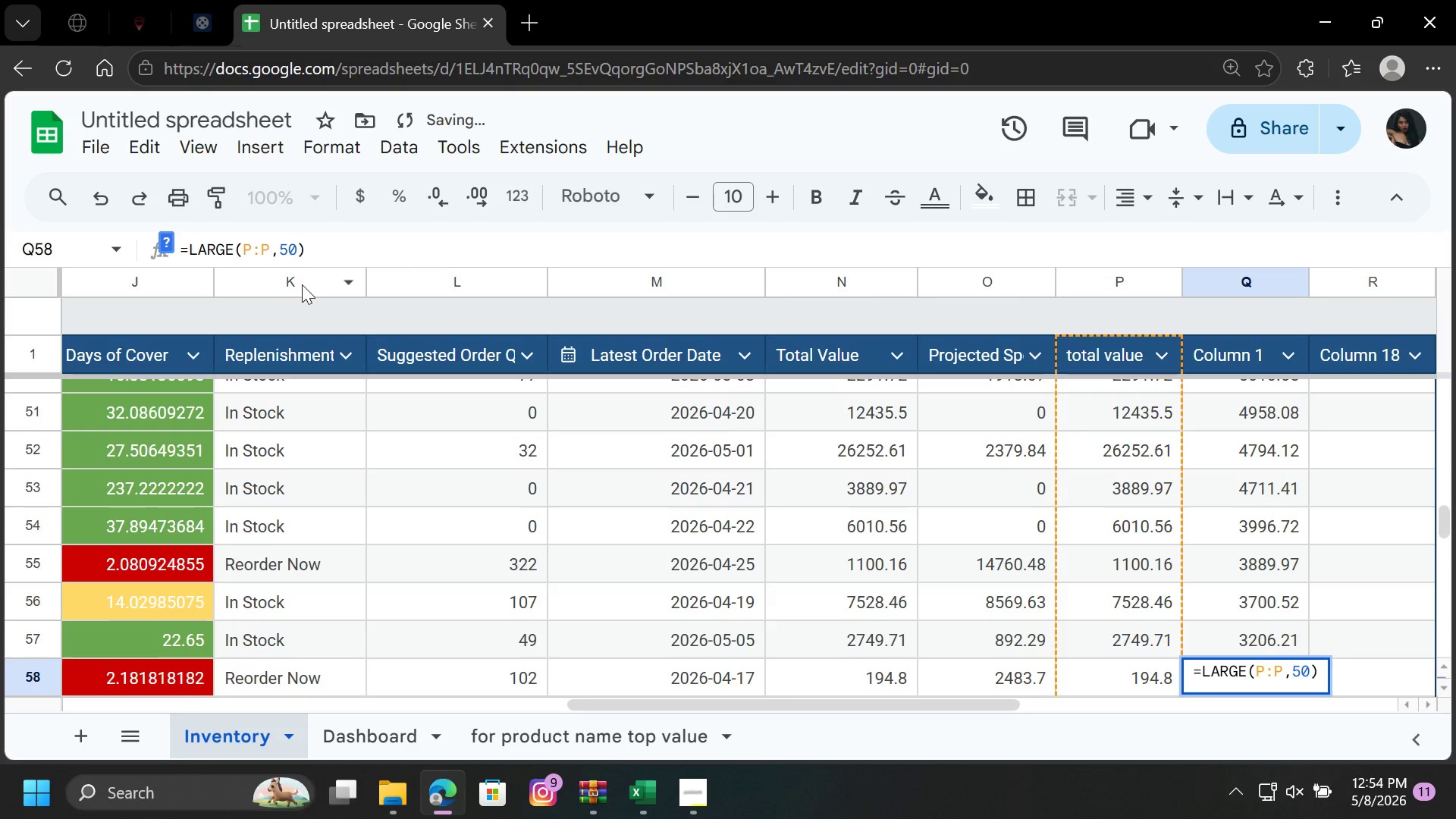 
key(Backspace)
 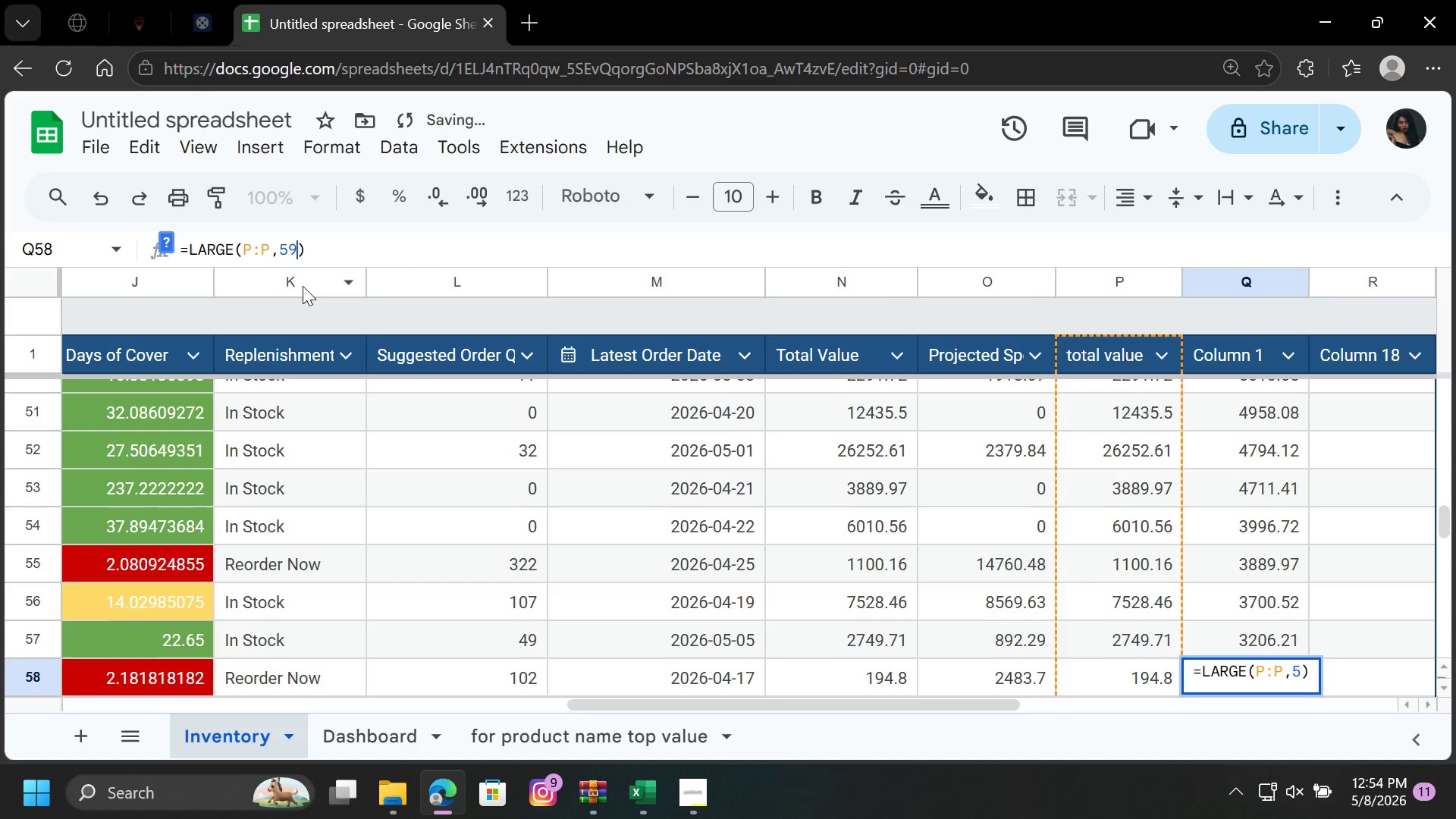 
key(9)
 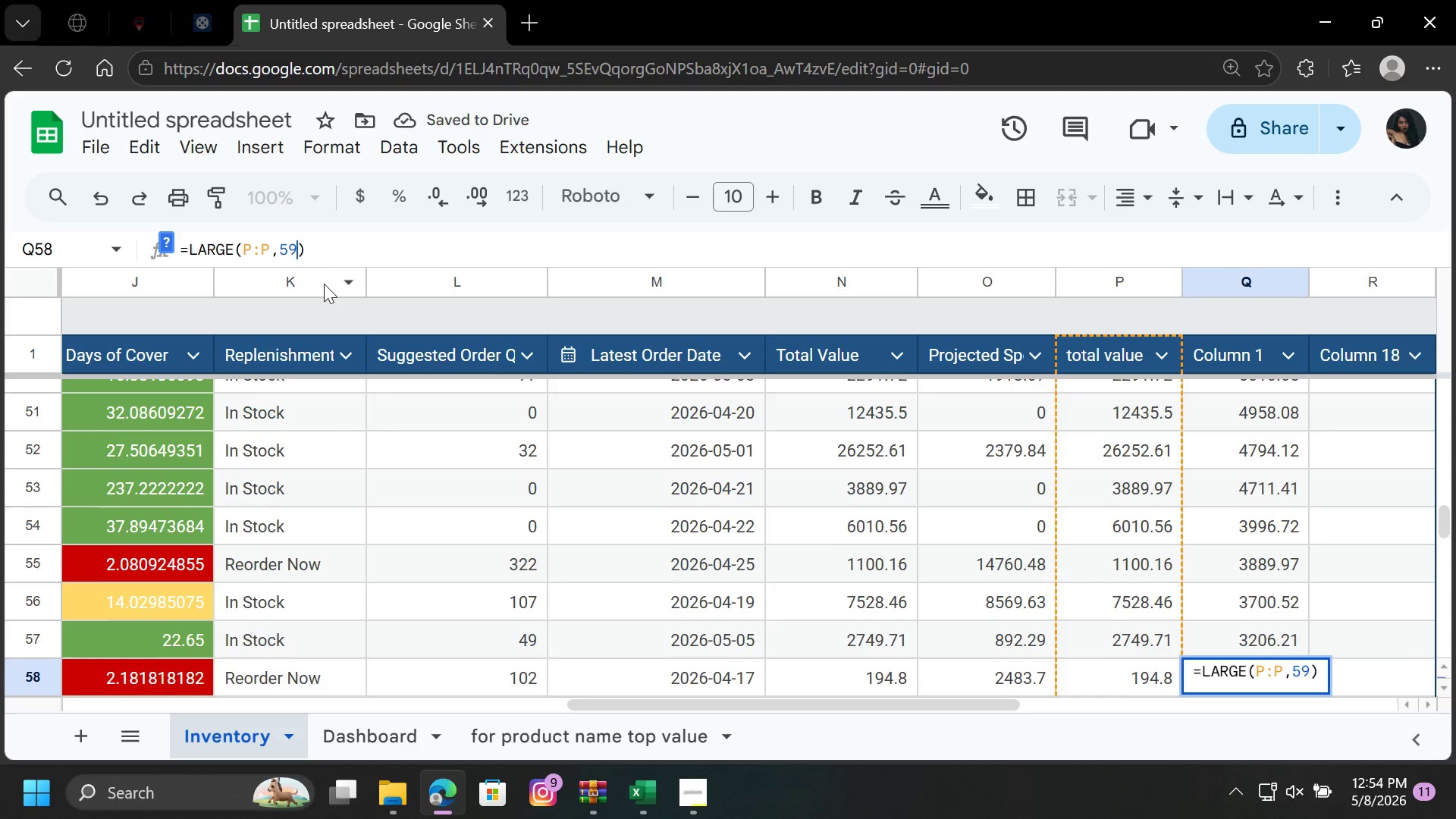 
key(Enter)
 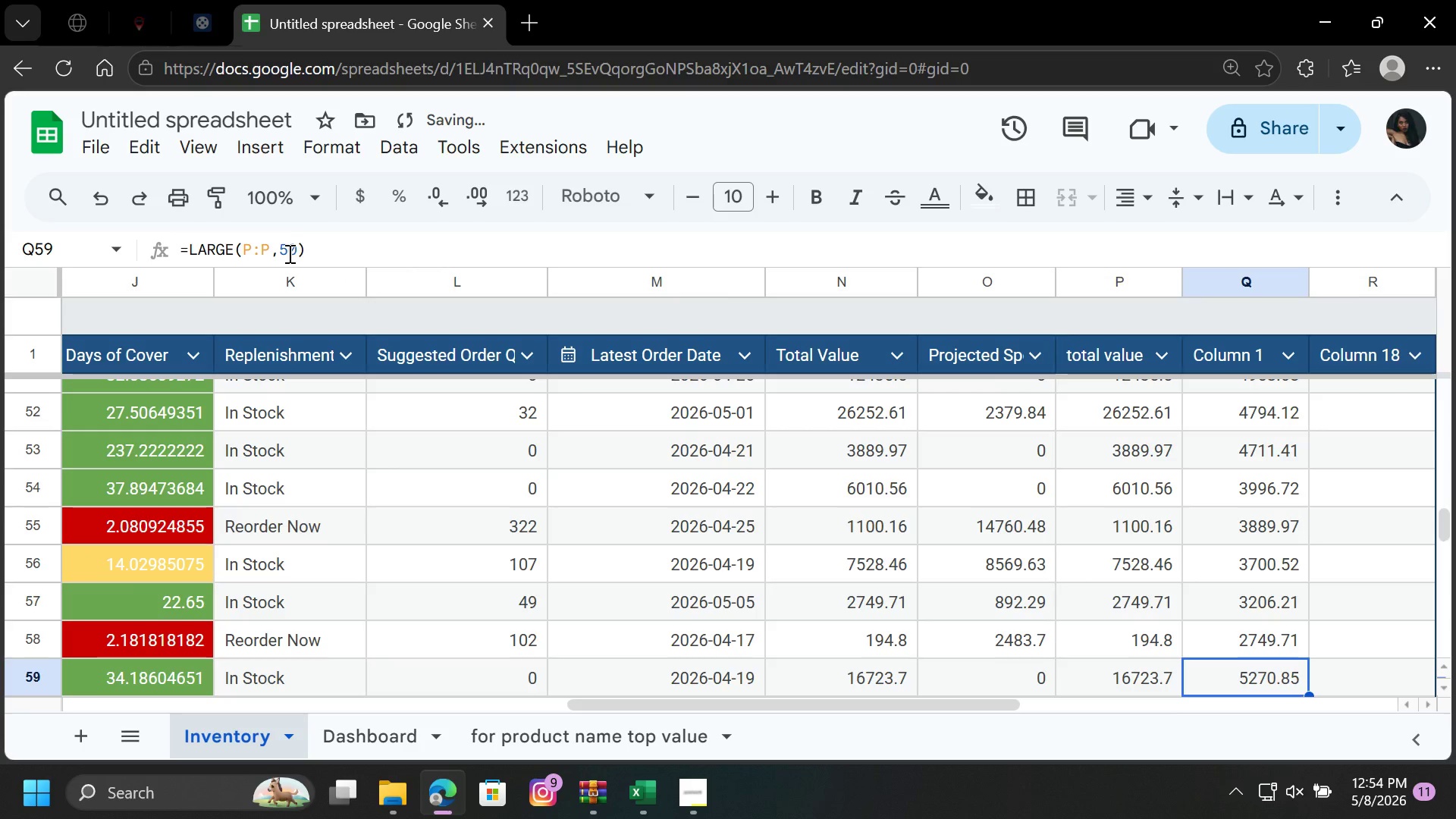 
left_click([288, 253])
 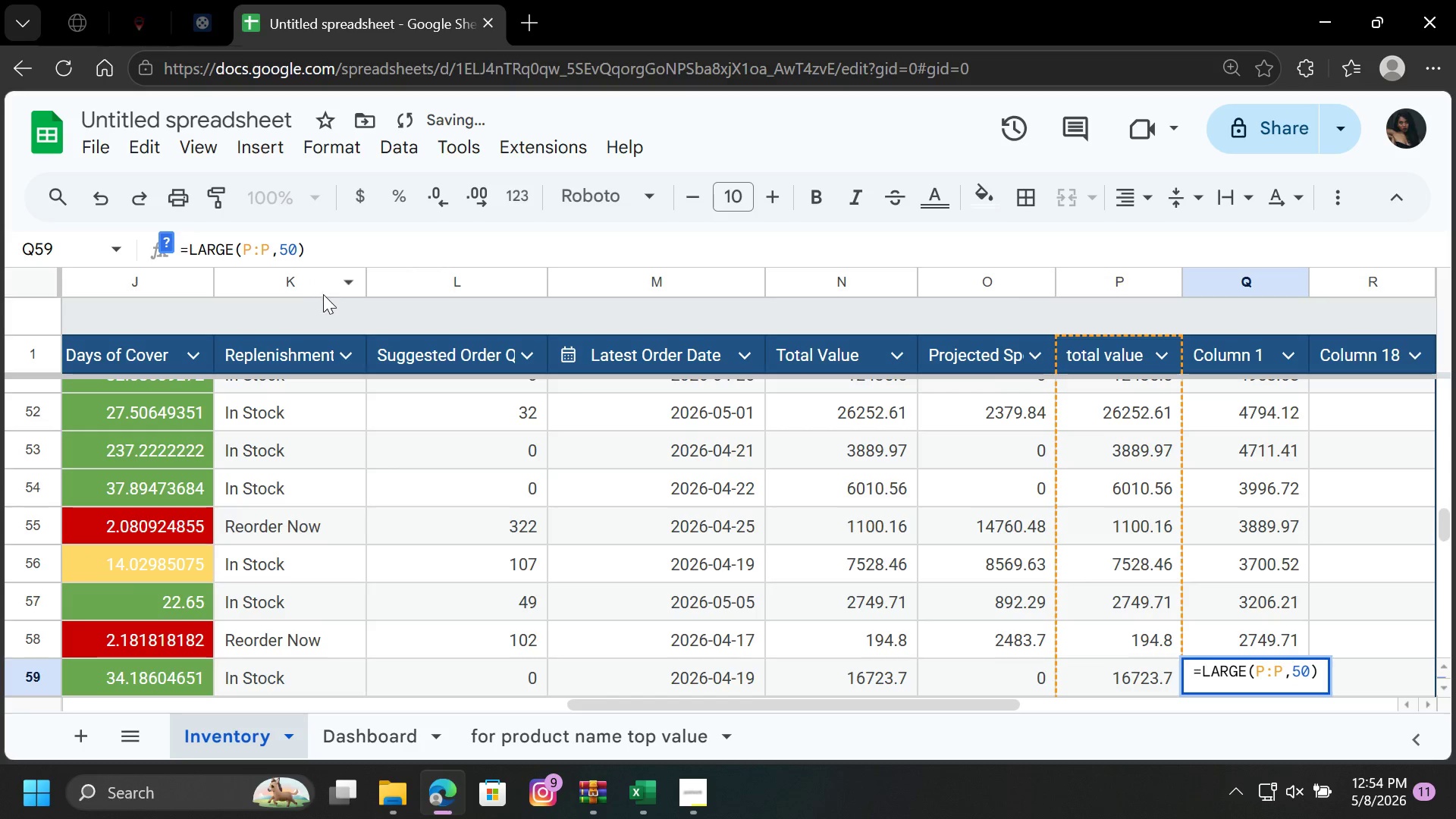 
key(Backspace)
 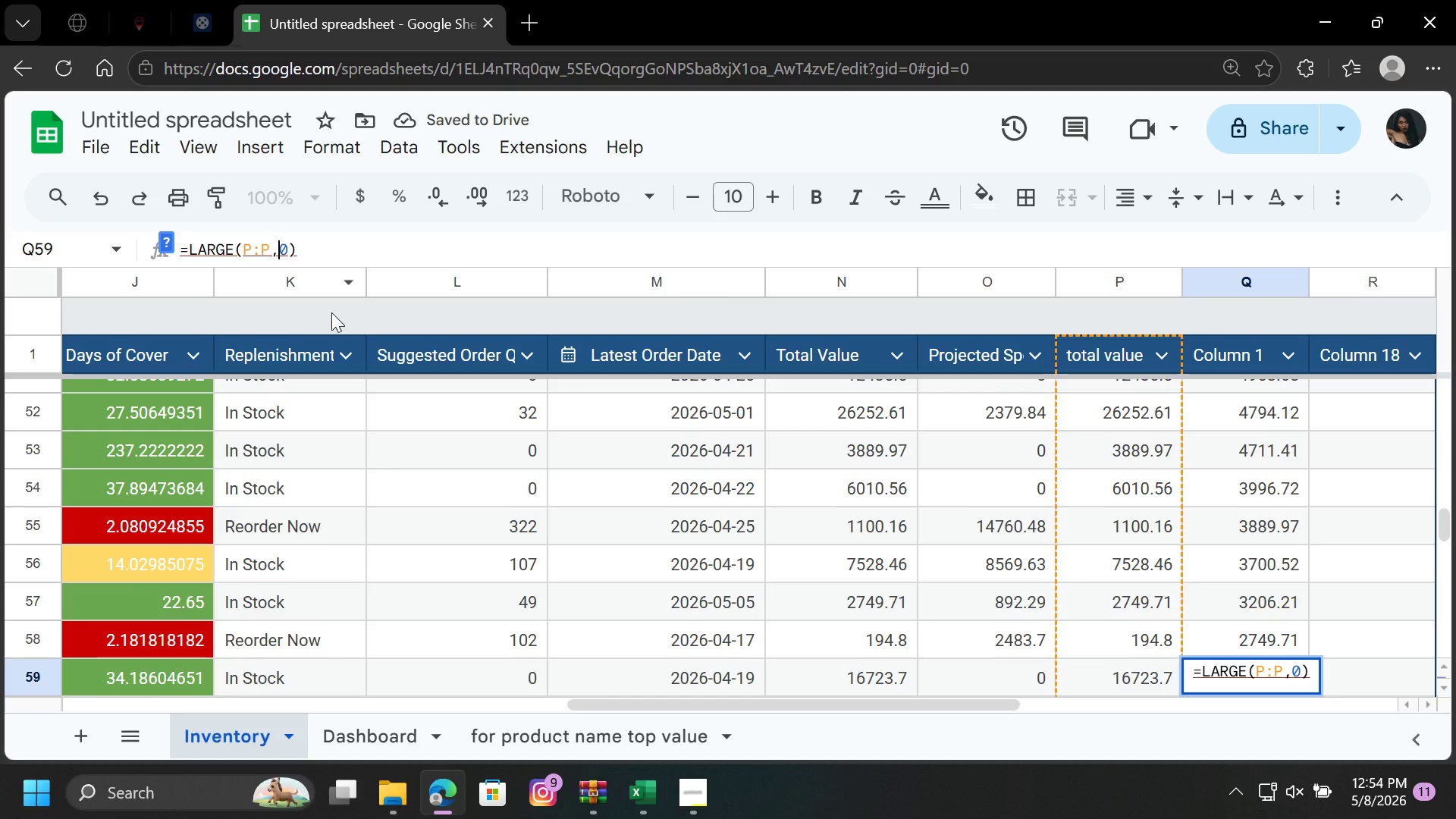 
key(6)
 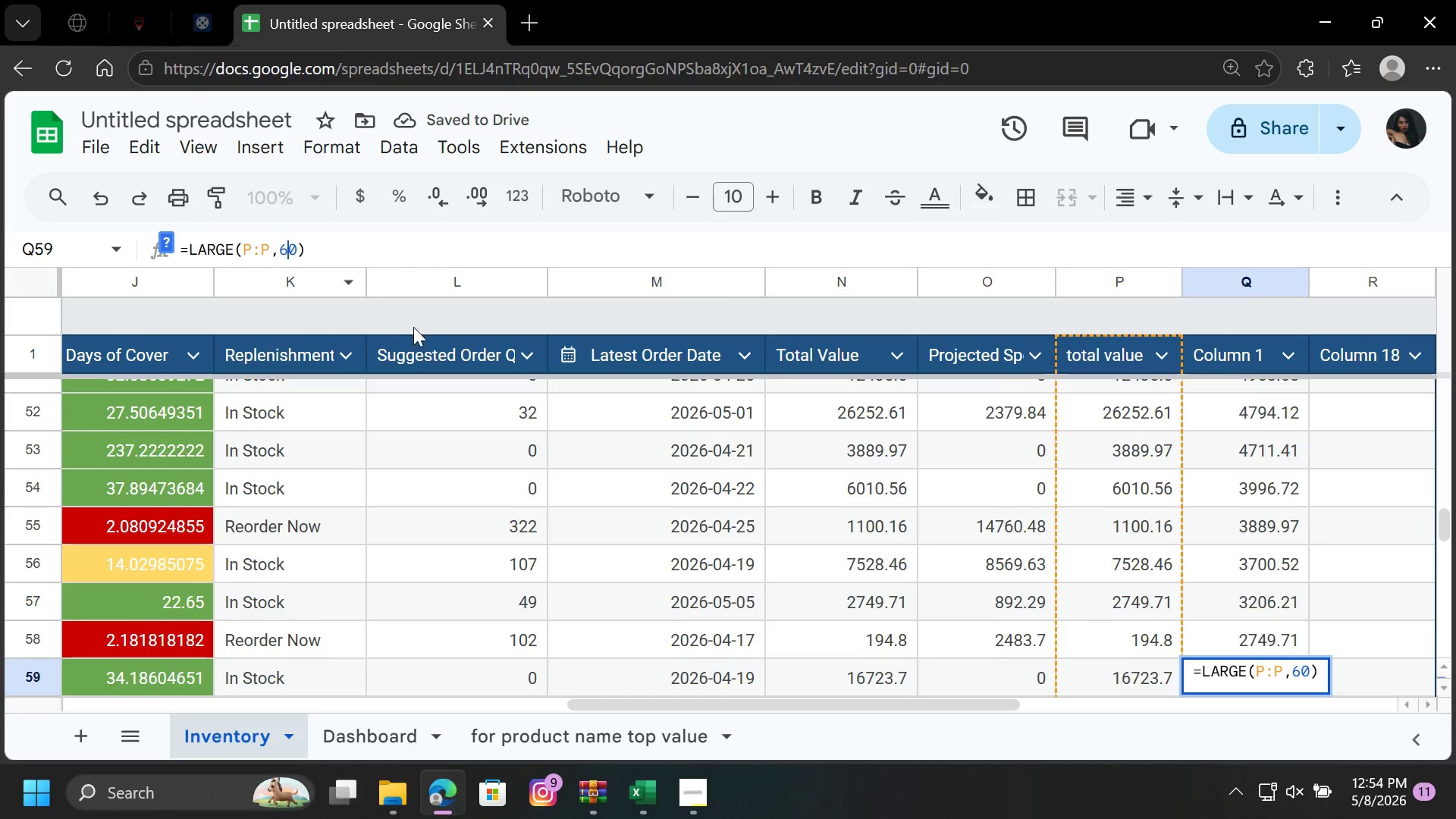 
key(Enter)
 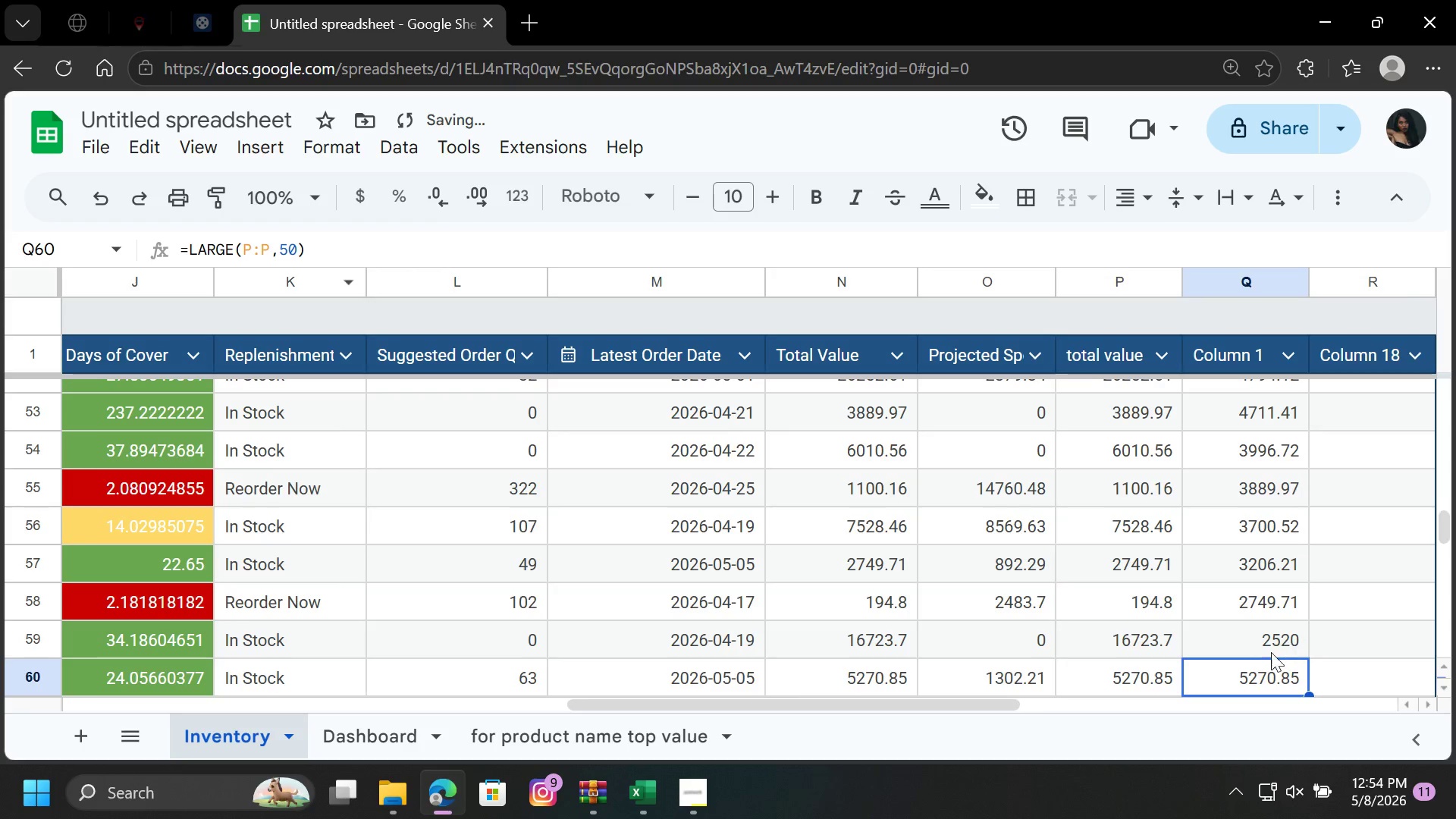 
left_click([1241, 640])
 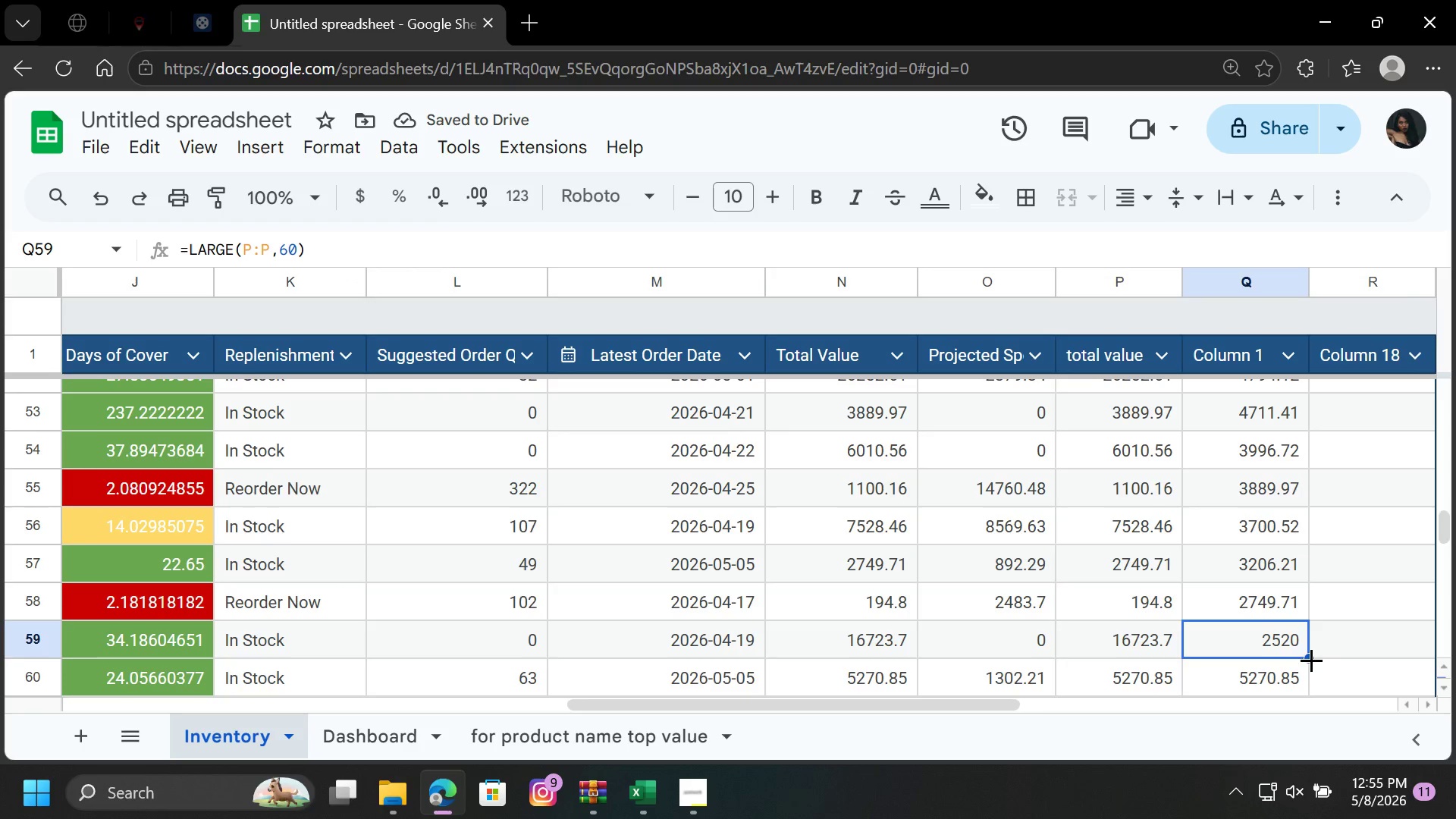 
left_click_drag(start_coordinate=[1308, 657], to_coordinate=[1323, 739])
 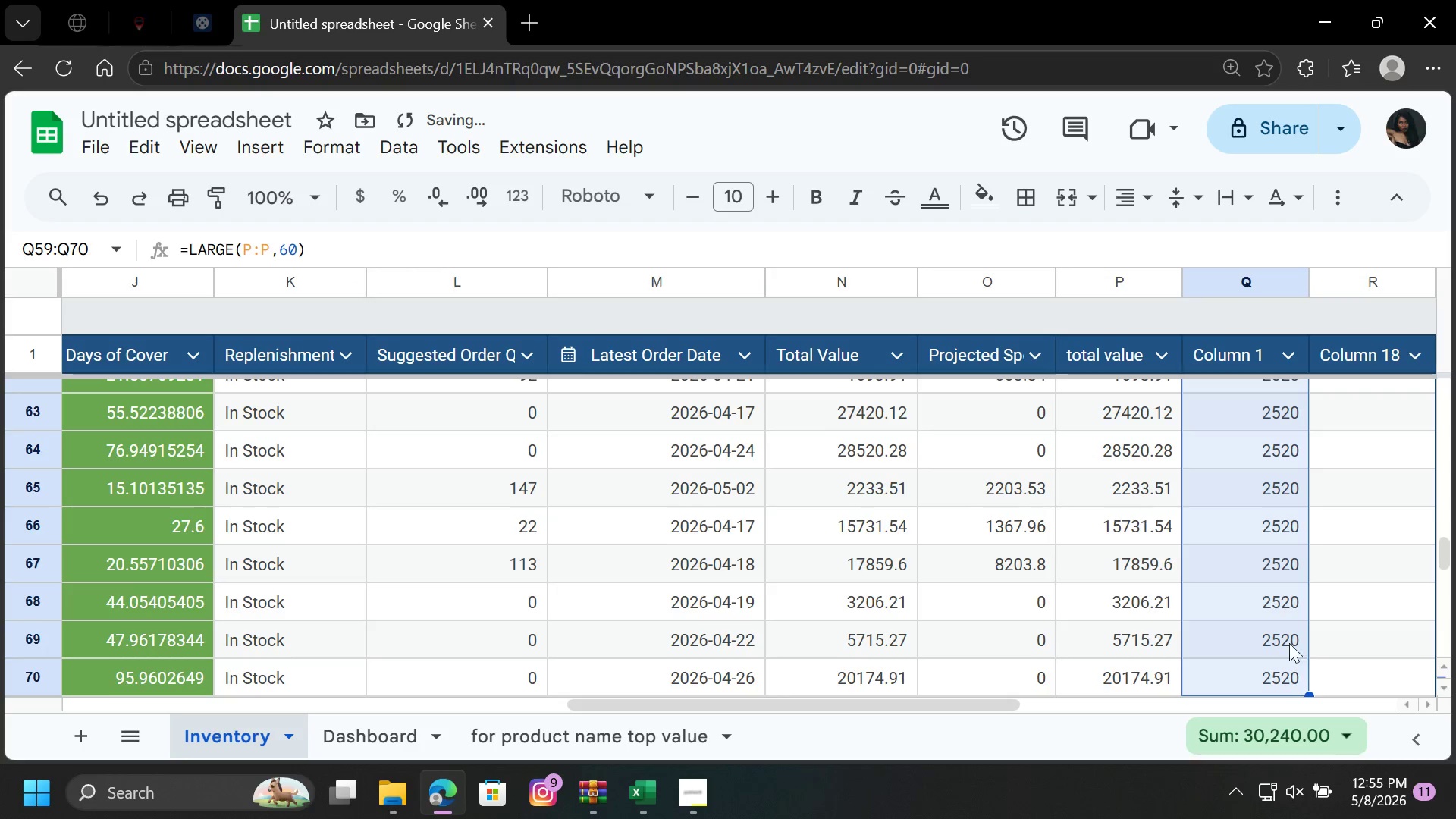 
scroll: coordinate [1288, 653], scroll_direction: up, amount: 5.0
 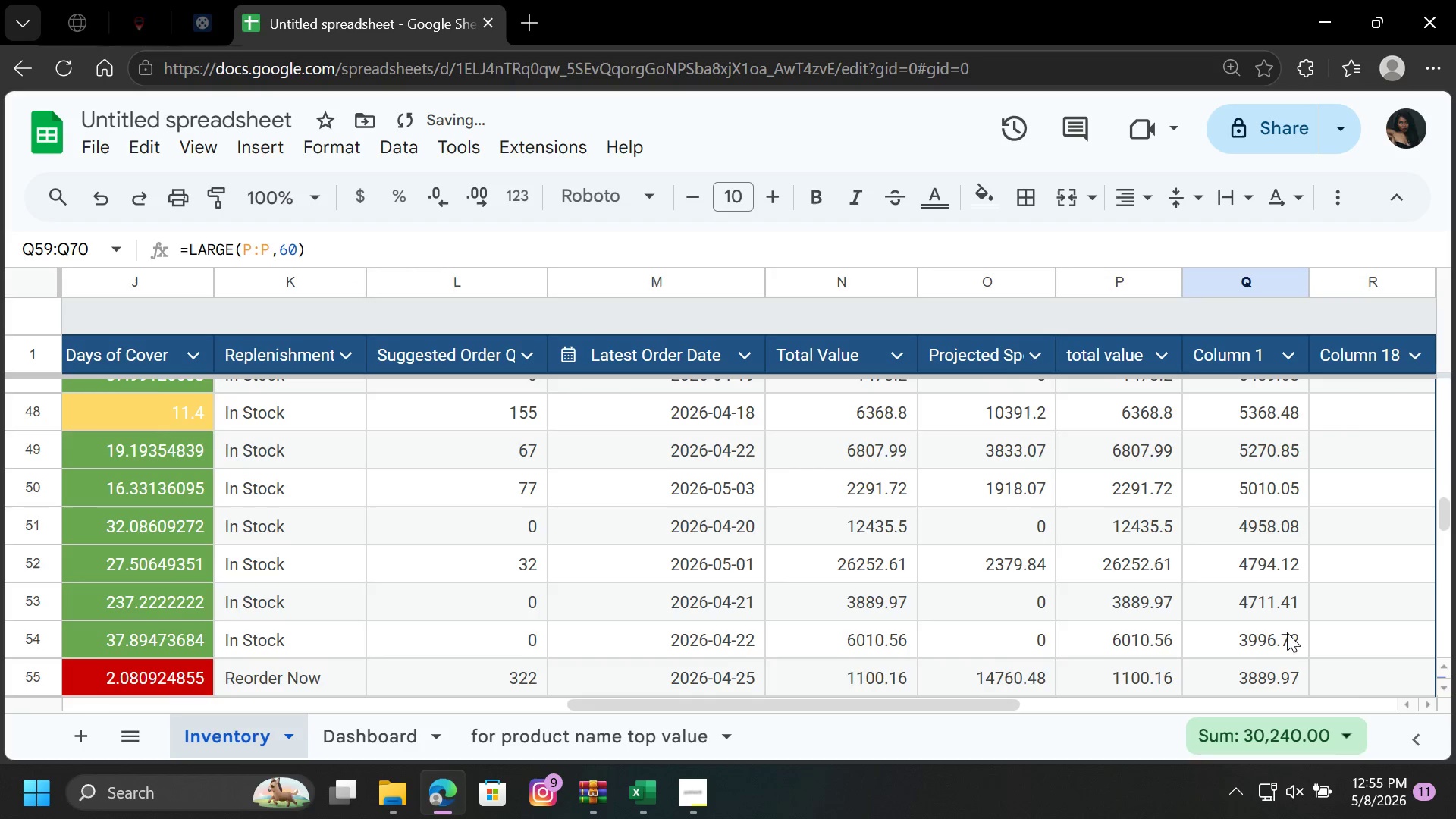 
scroll: coordinate [1244, 654], scroll_direction: down, amount: 5.0
 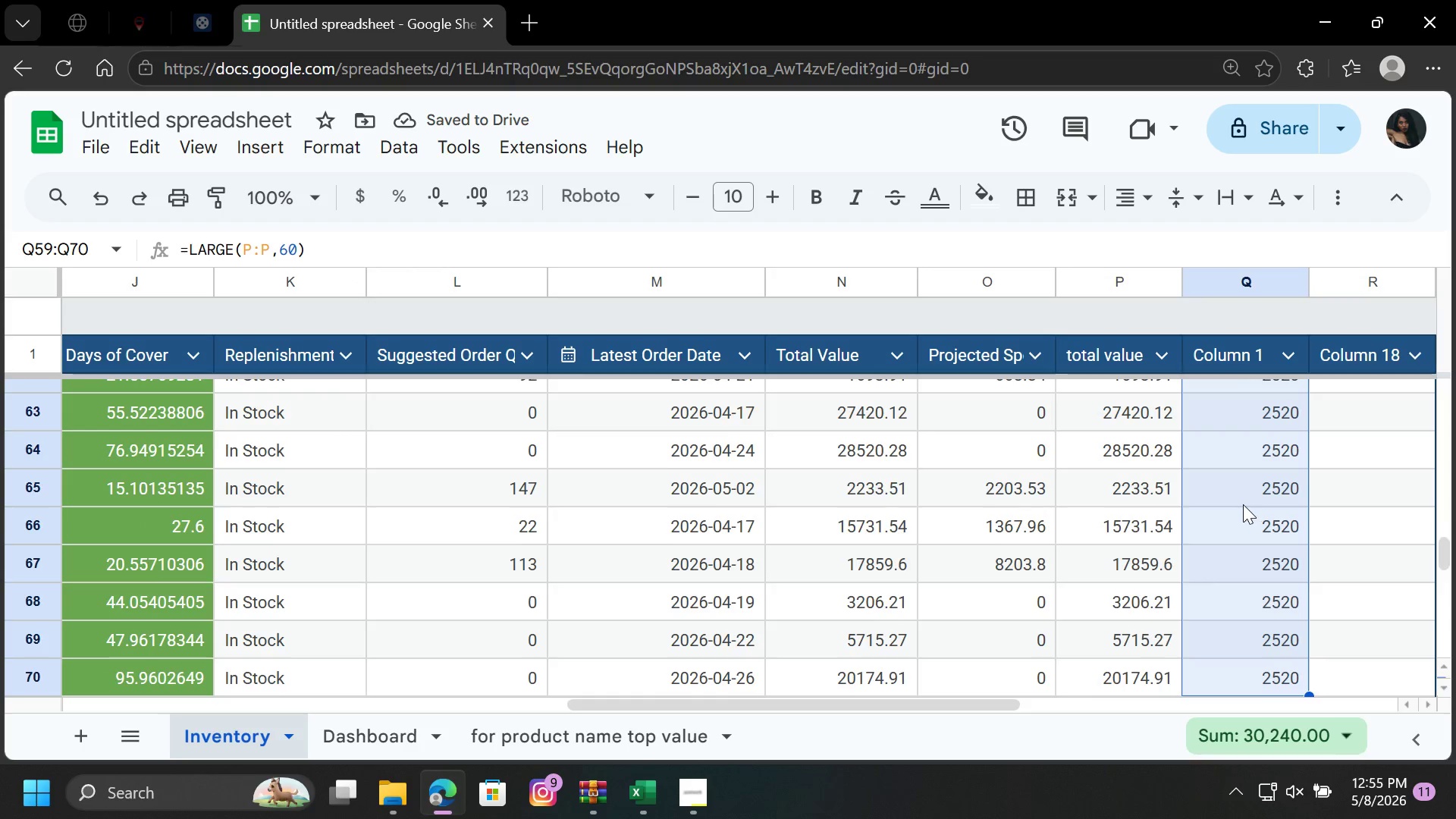 
scroll: coordinate [1241, 504], scroll_direction: up, amount: 2.0
 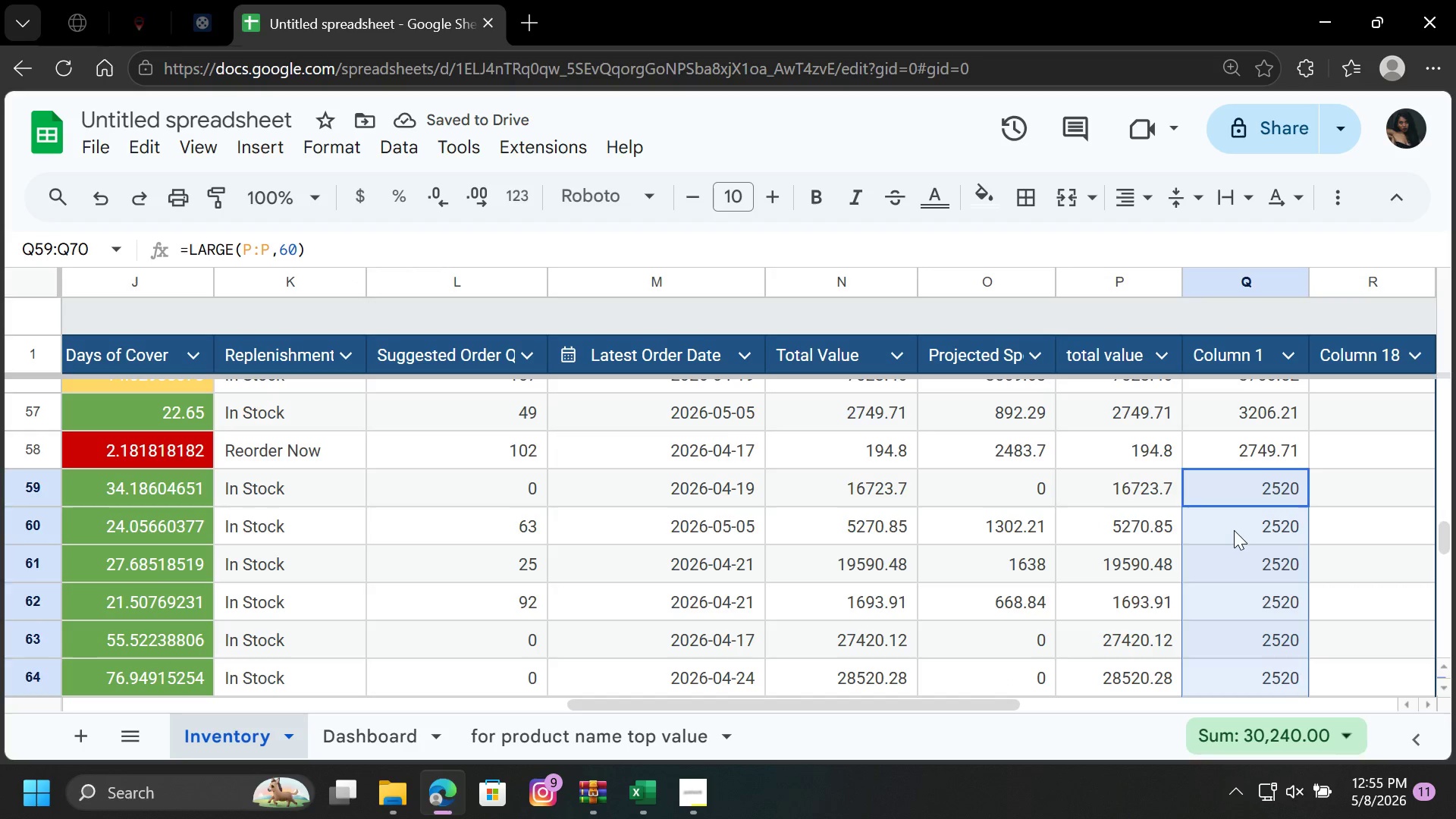 
left_click([1232, 532])
 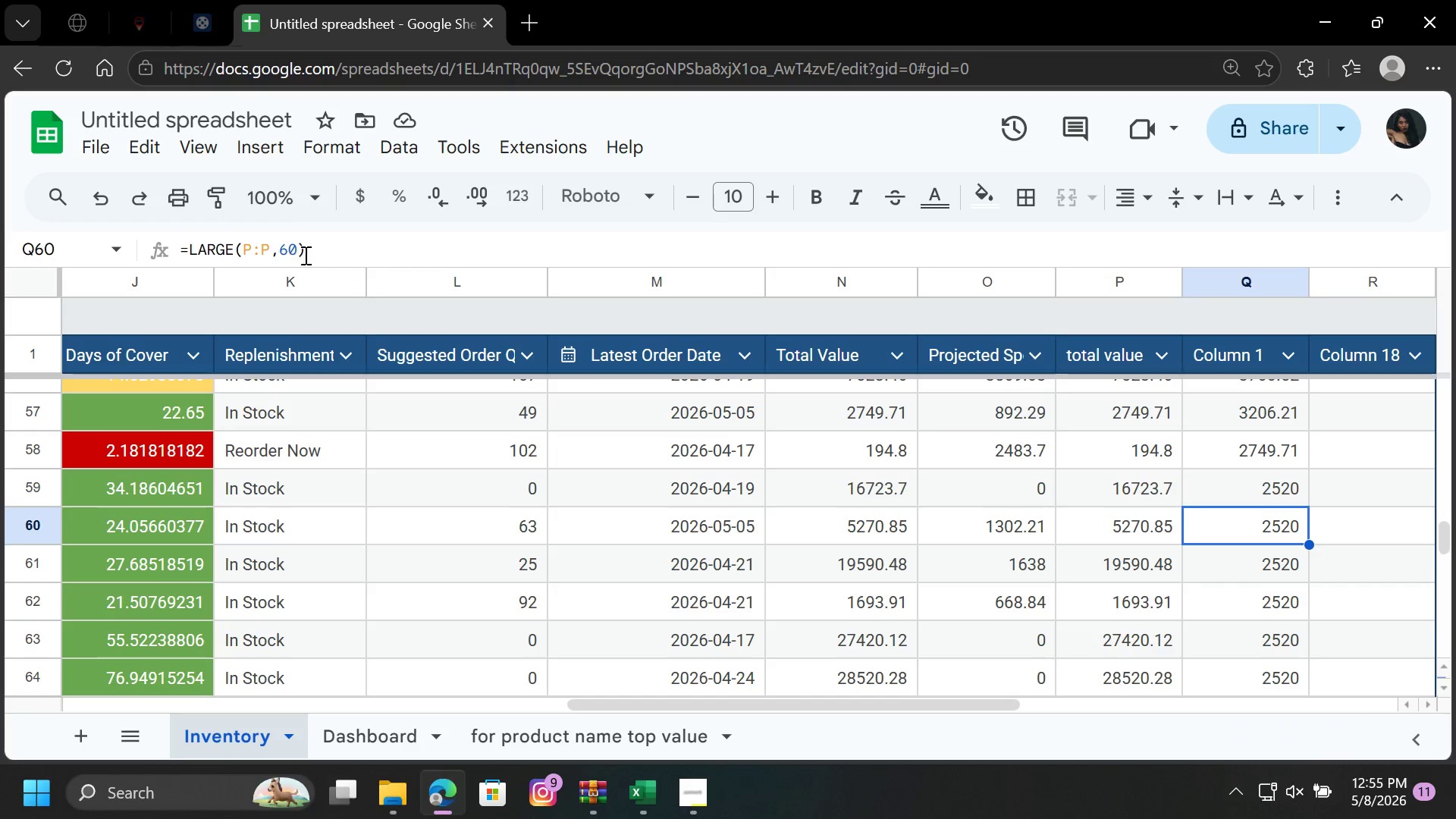 
left_click([294, 250])
 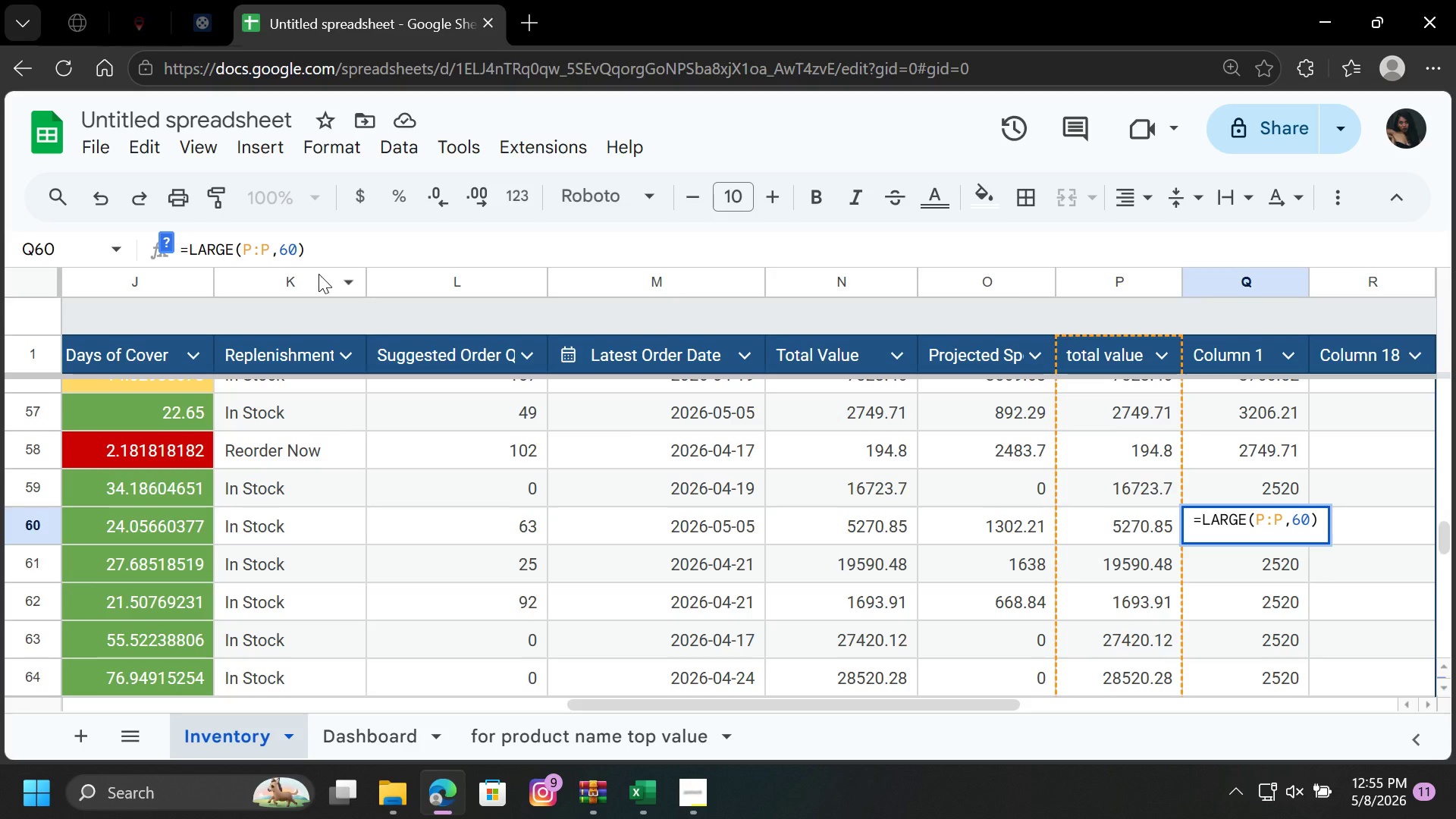 
key(Backspace)
 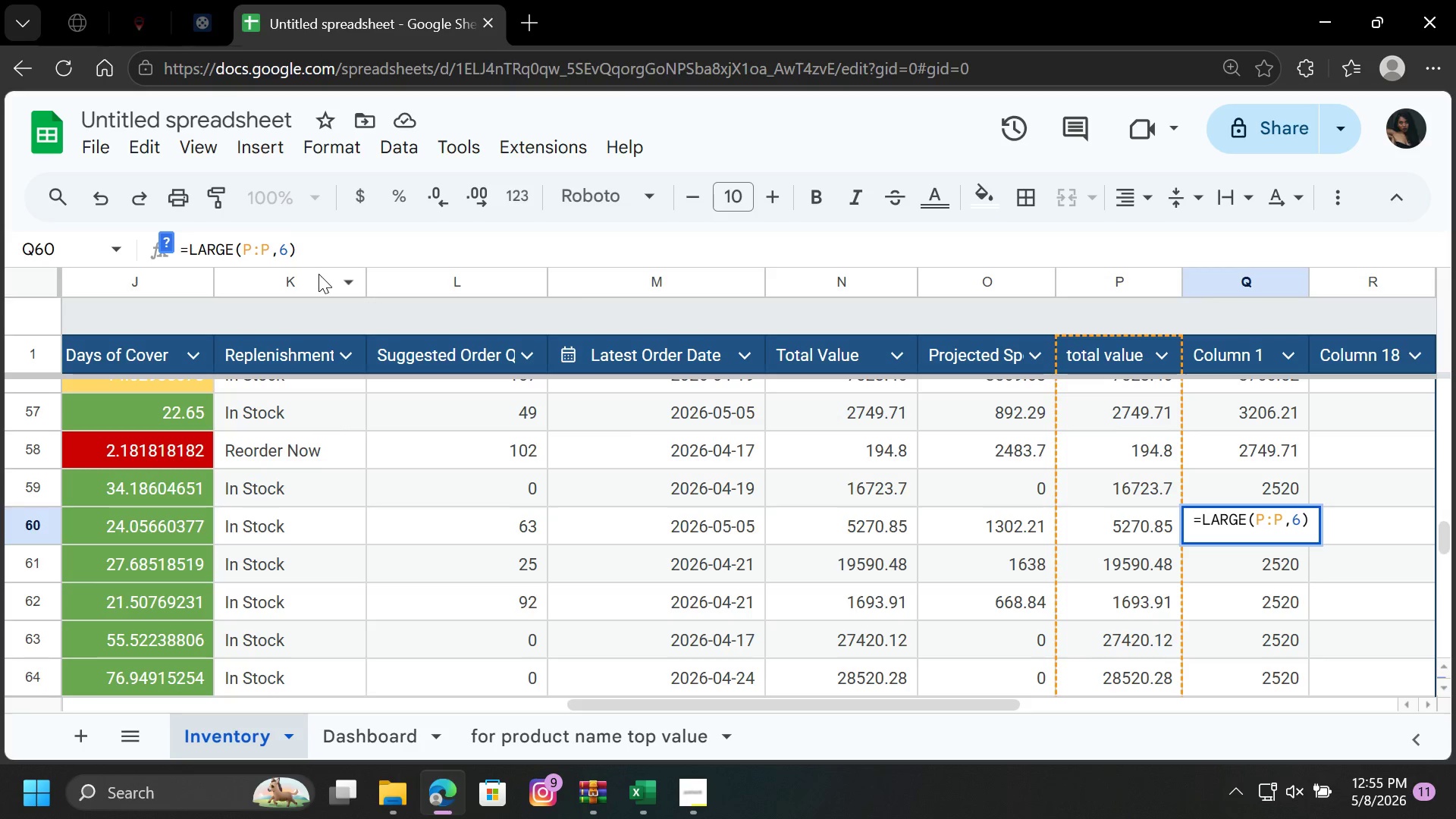 
key(1)
 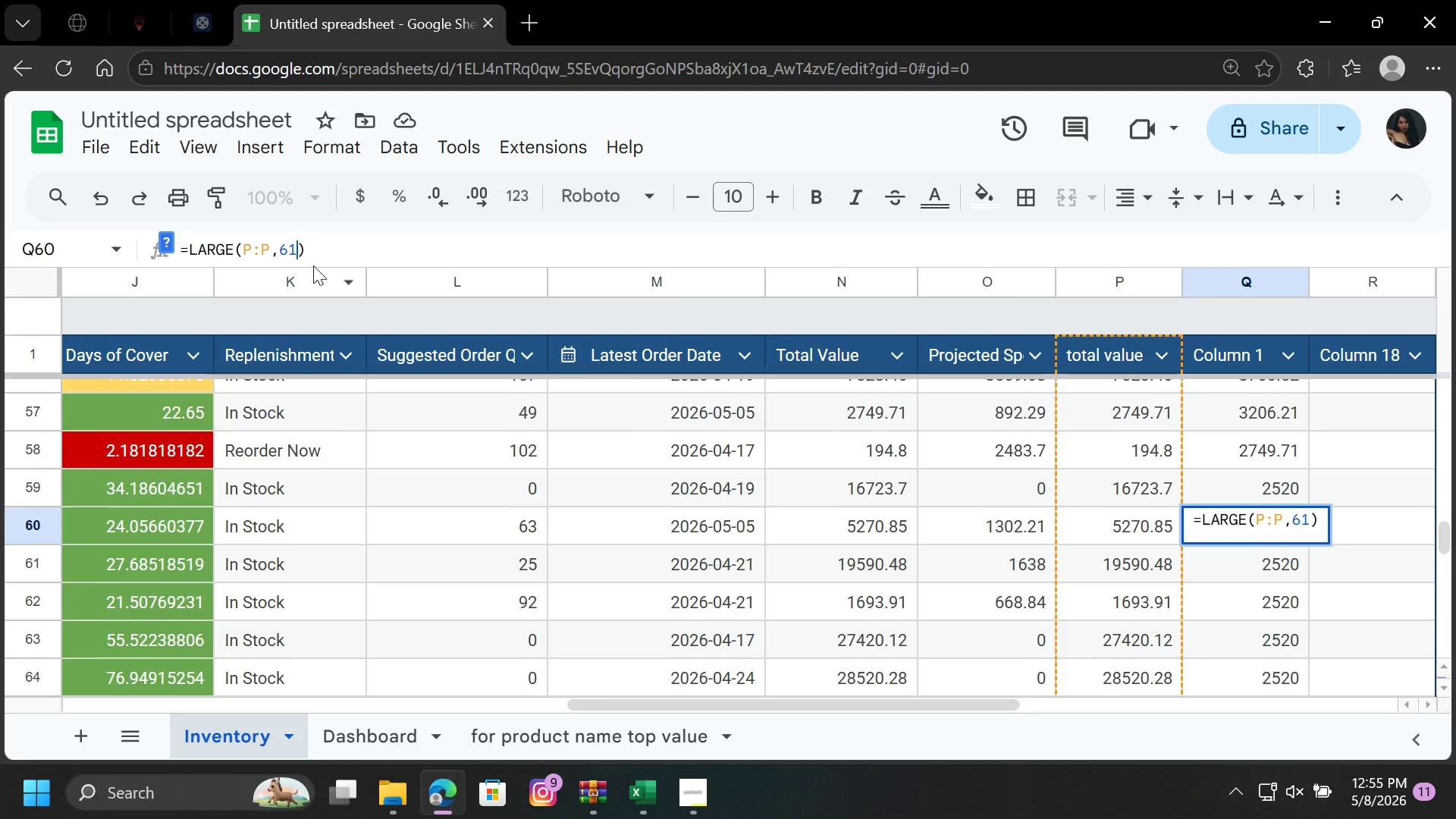 
key(Enter)
 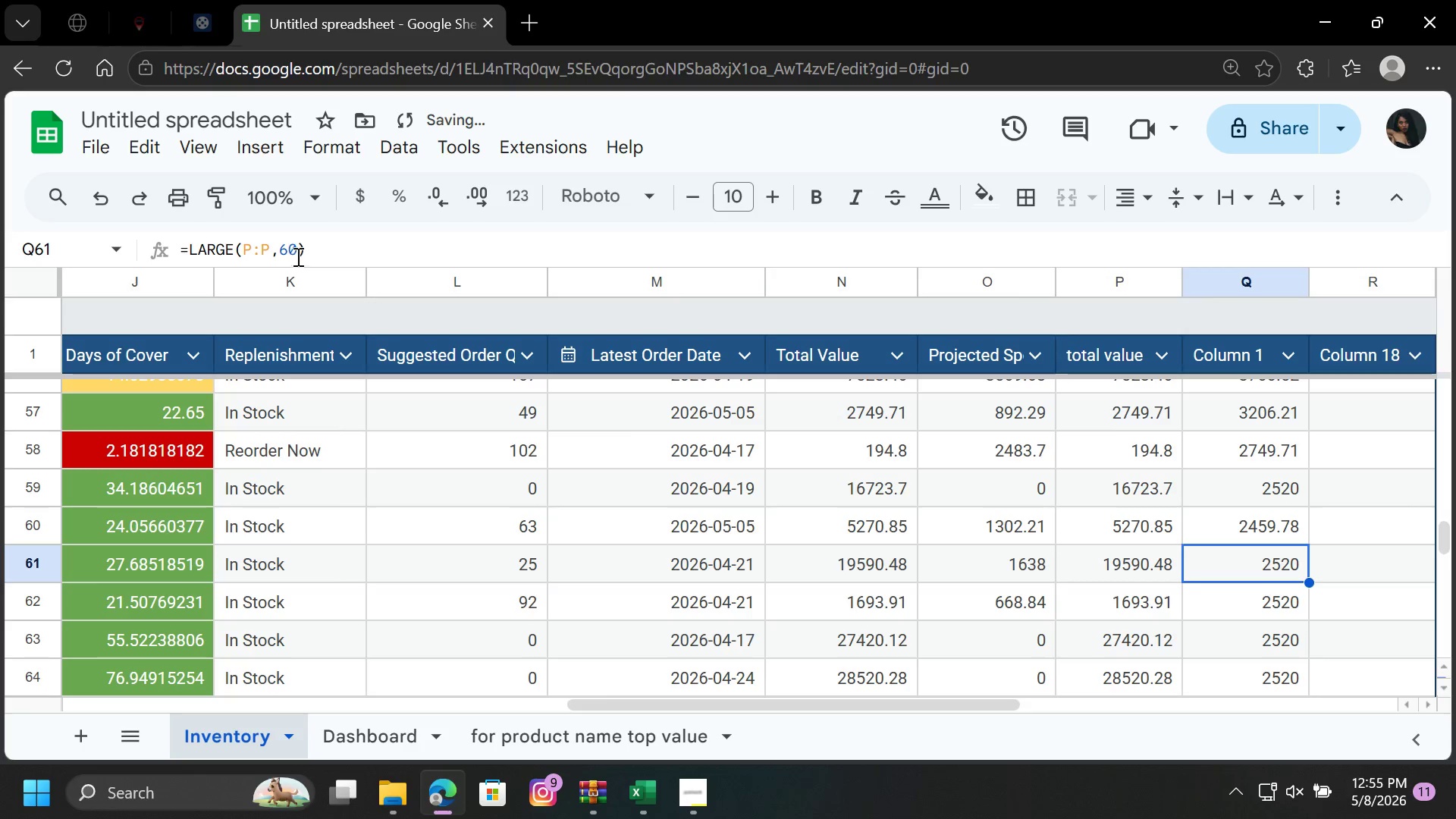 
left_click([297, 256])
 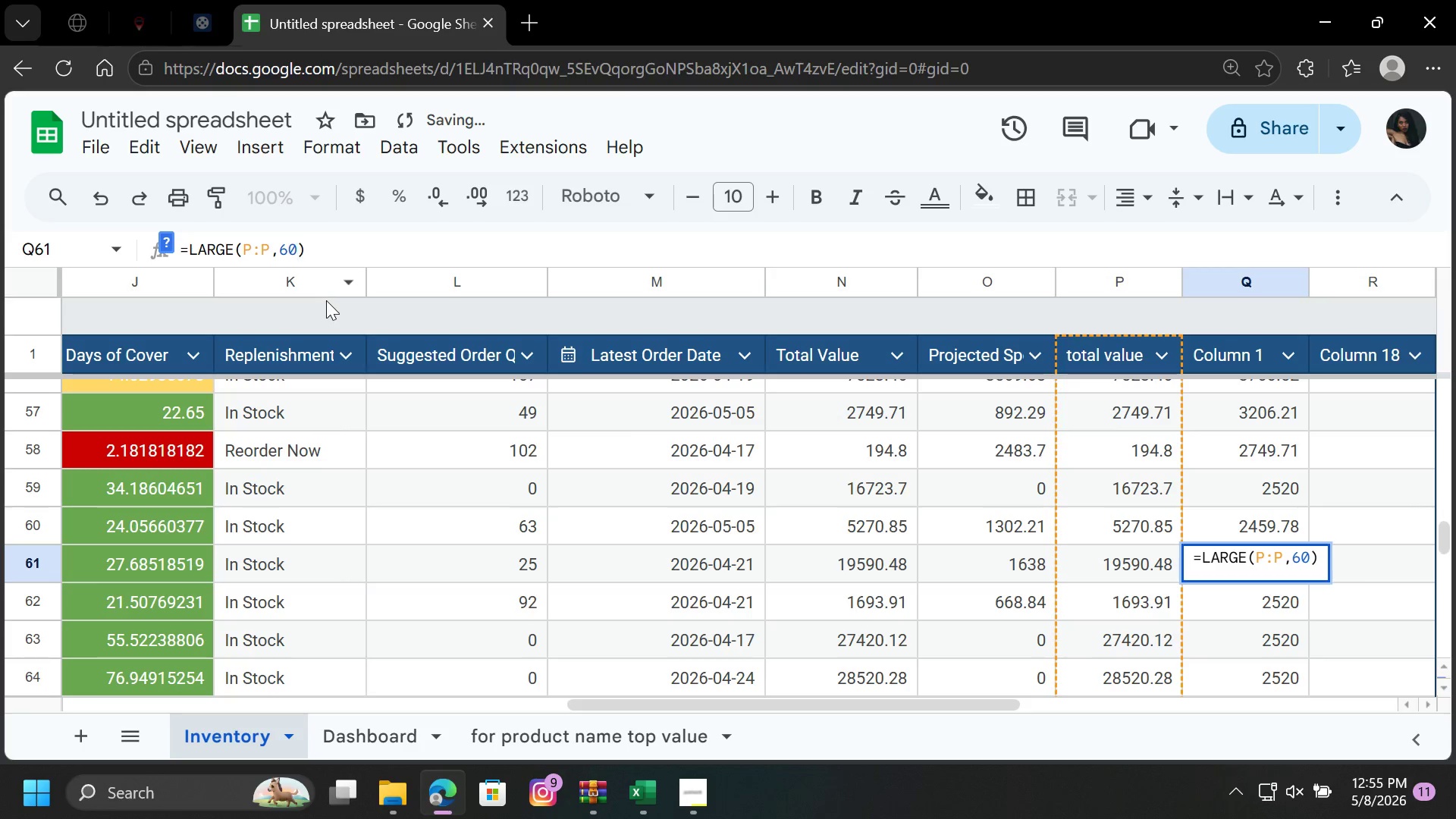 
key(Backspace)
 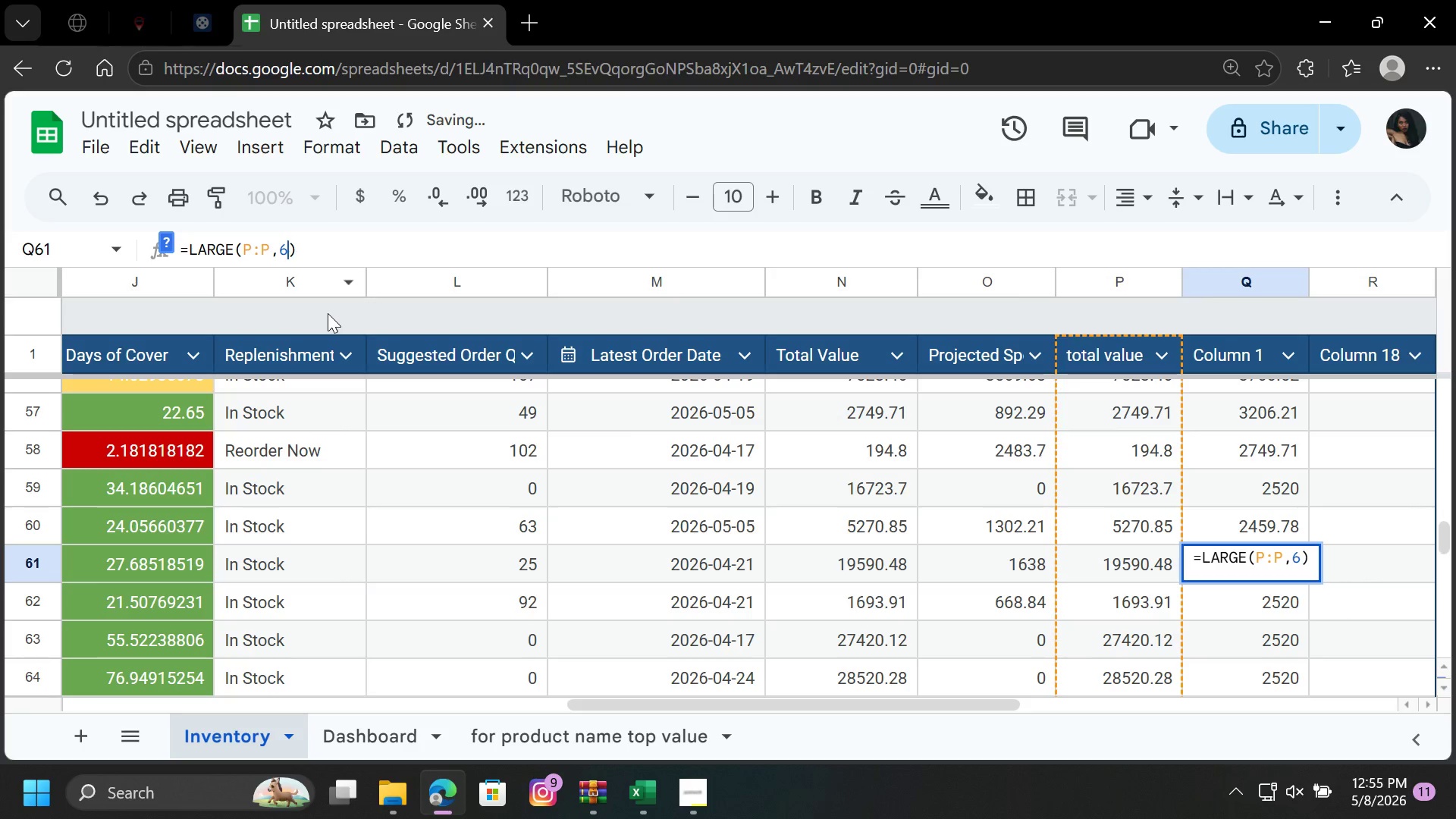 
key(2)
 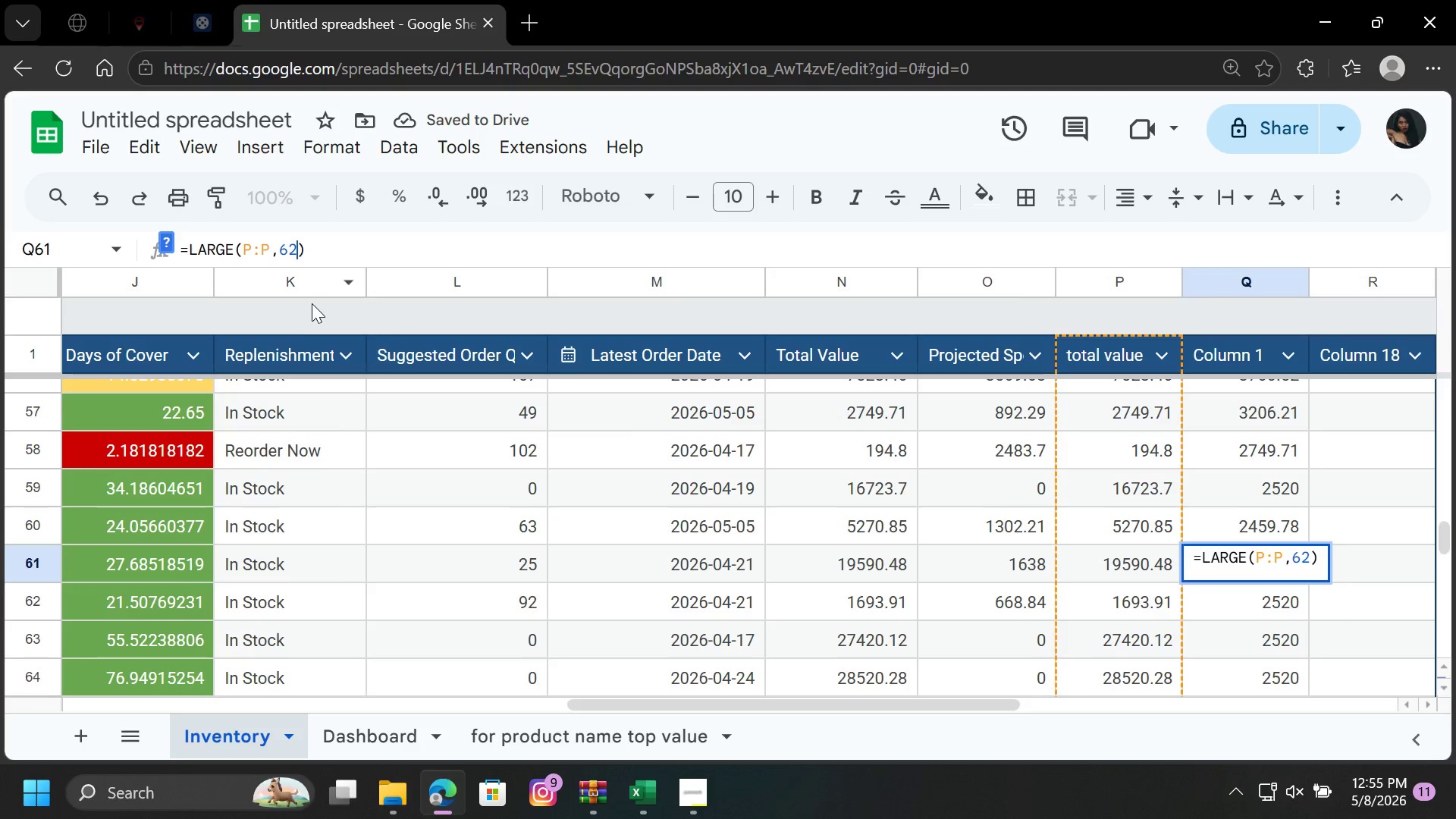 
key(Enter)
 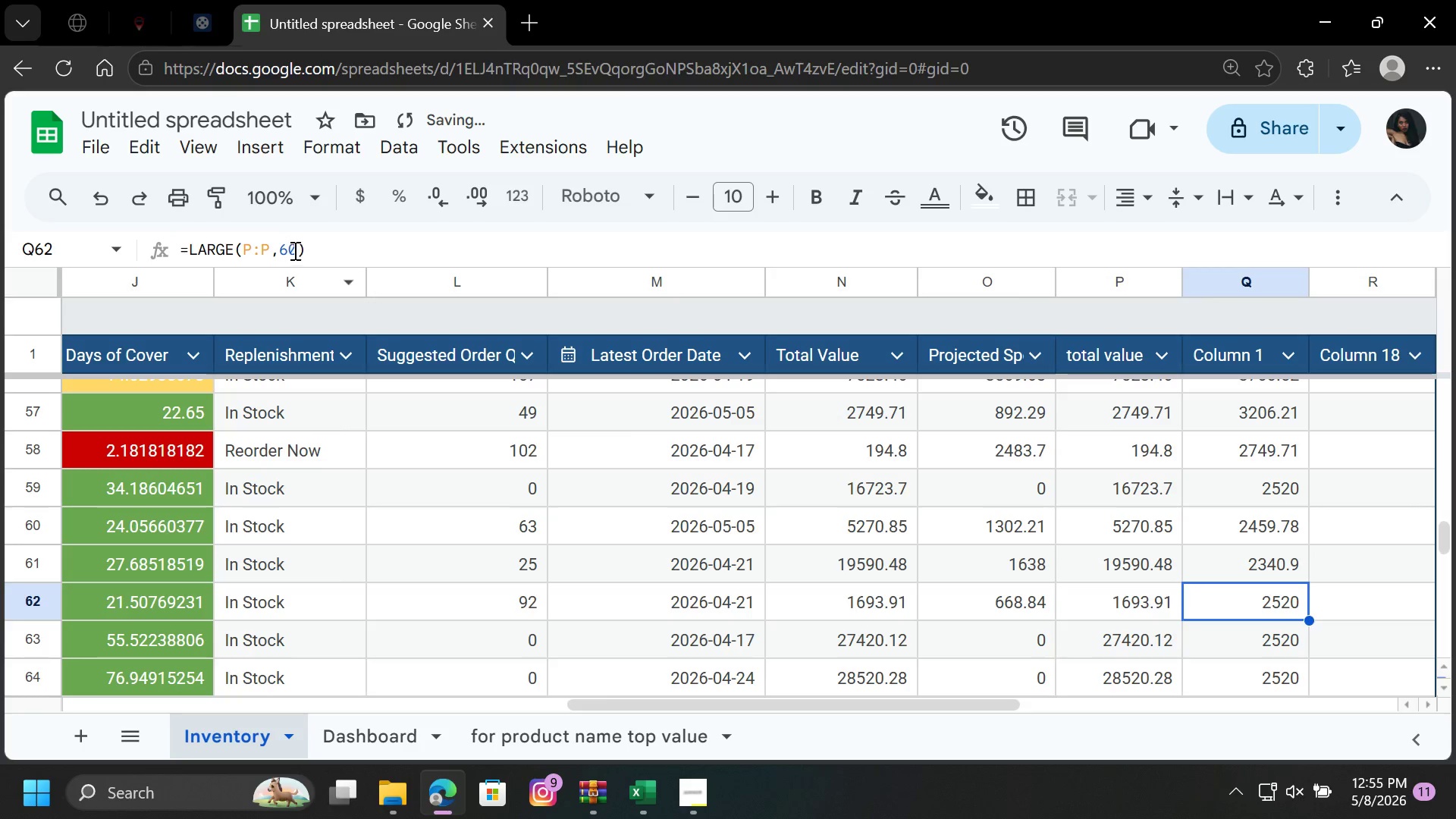 
left_click([293, 250])
 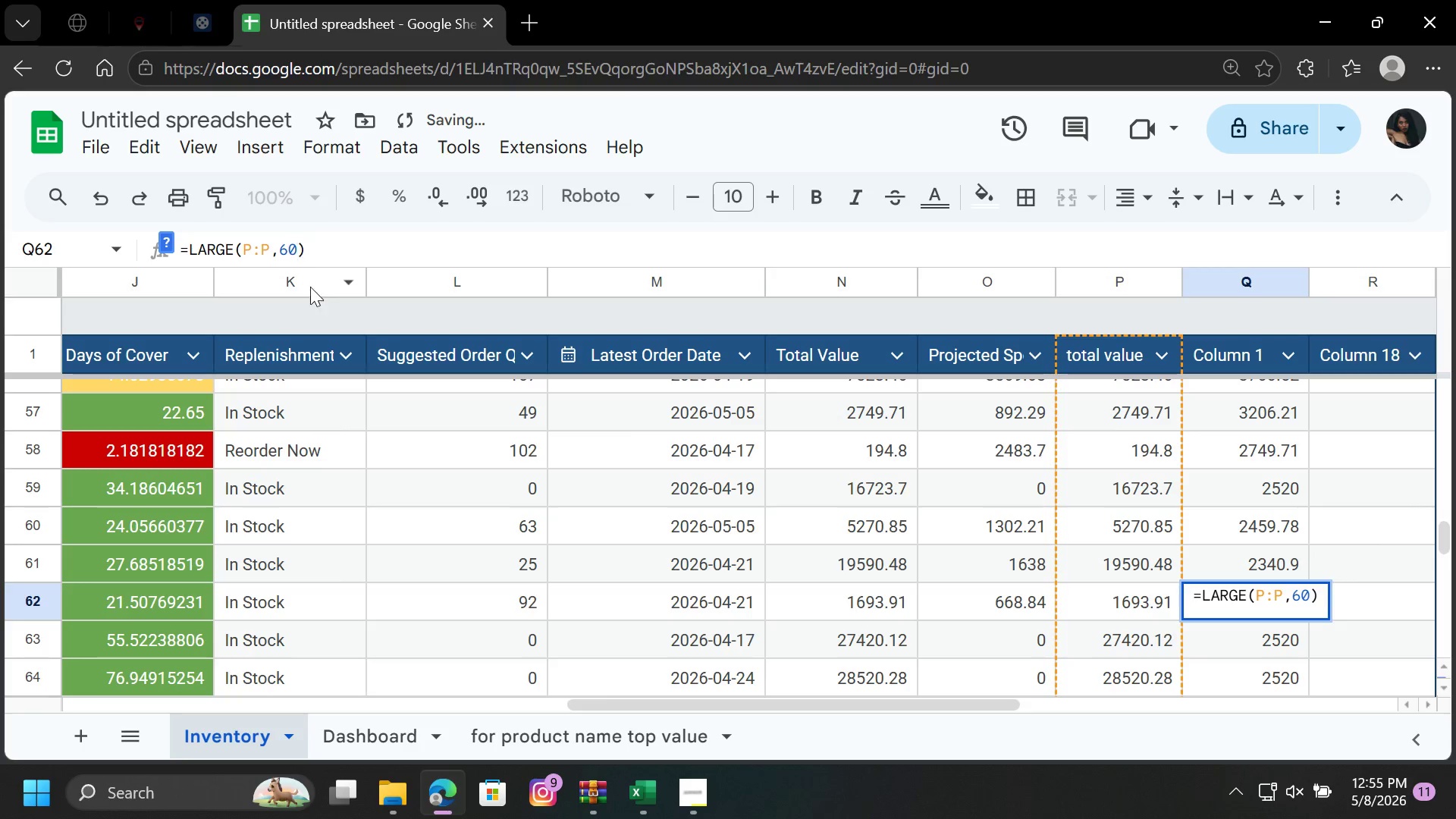 
key(Backspace)
 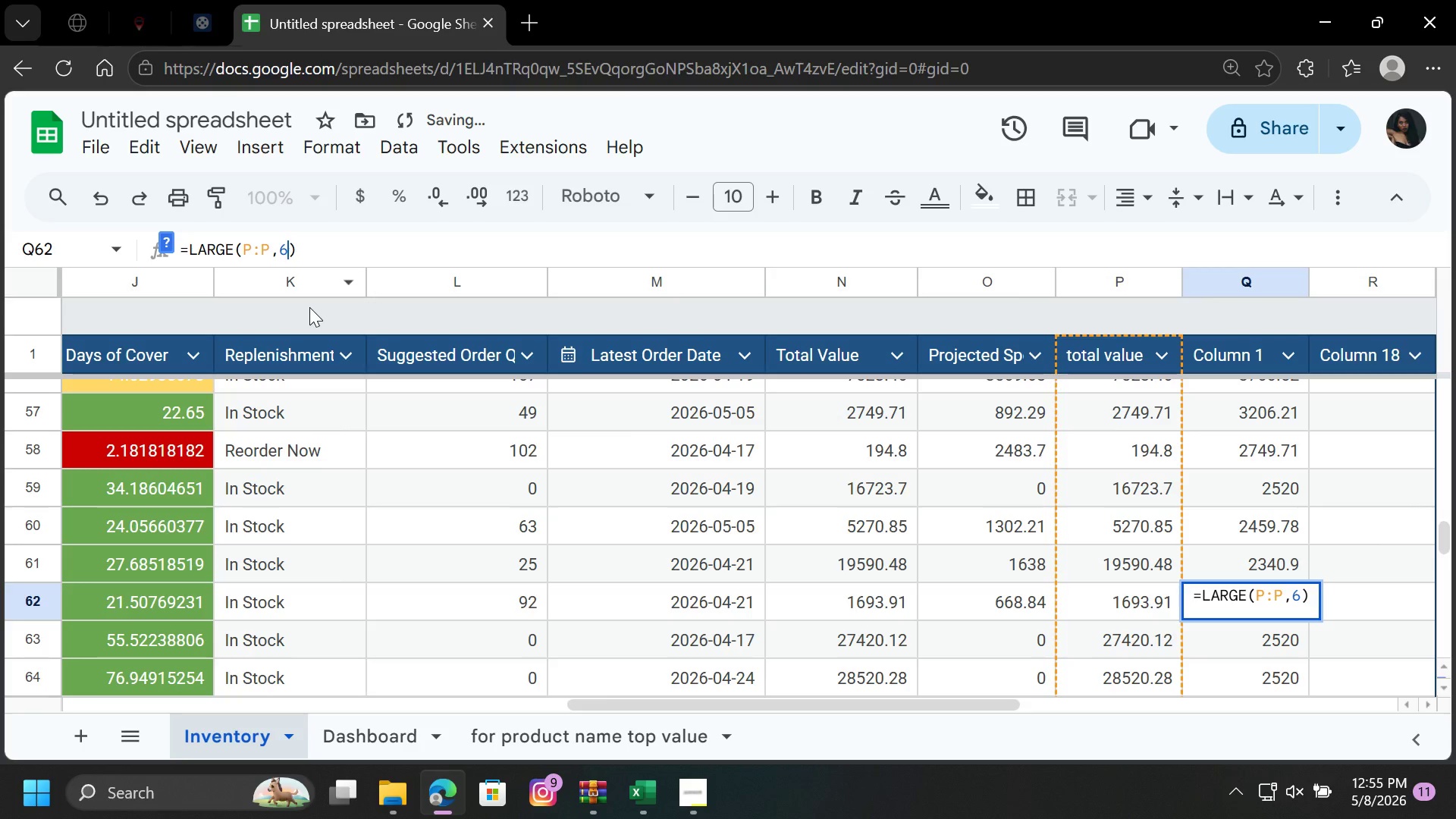 
key(3)
 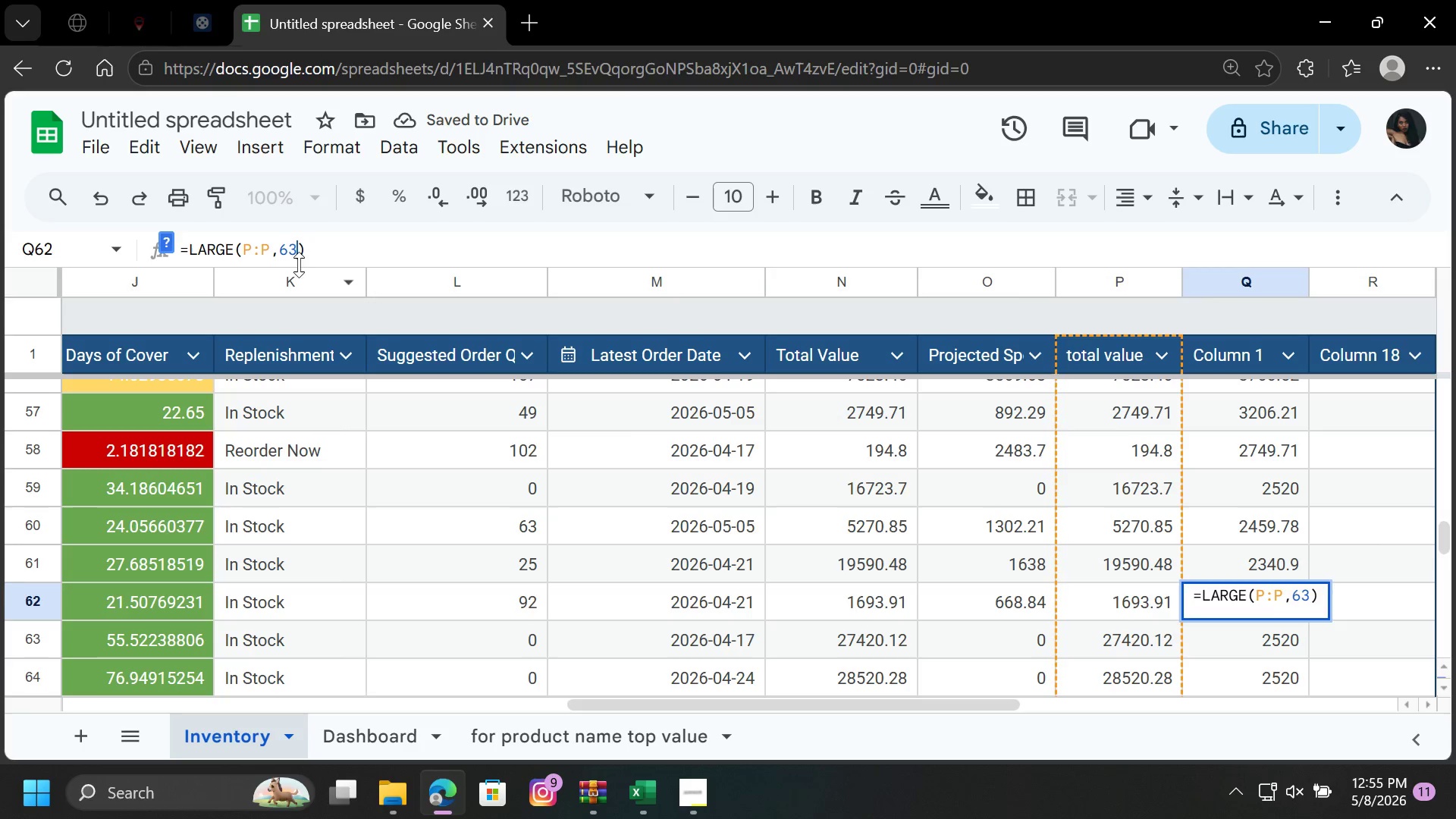 
key(Enter)
 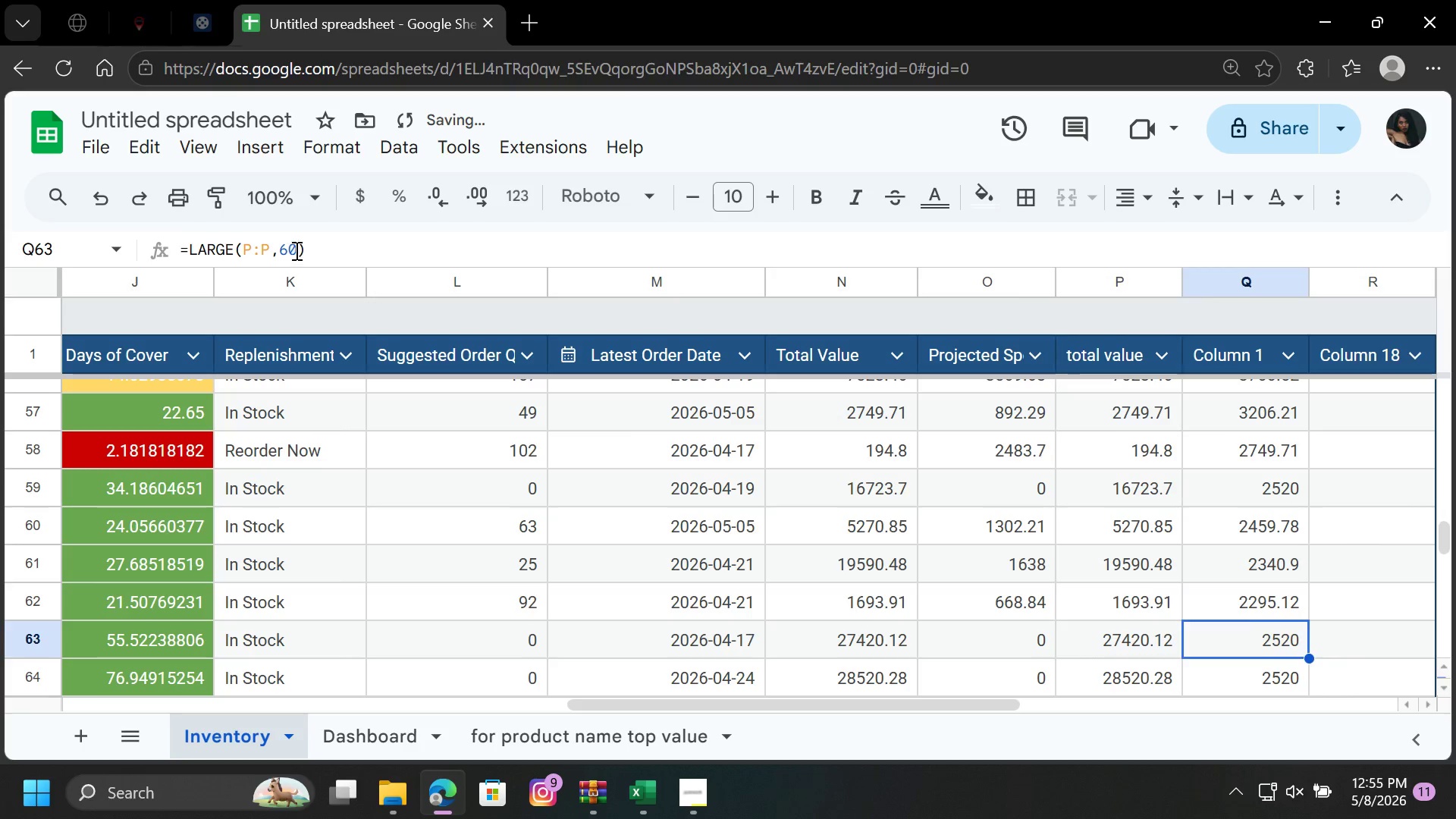 
left_click([295, 250])
 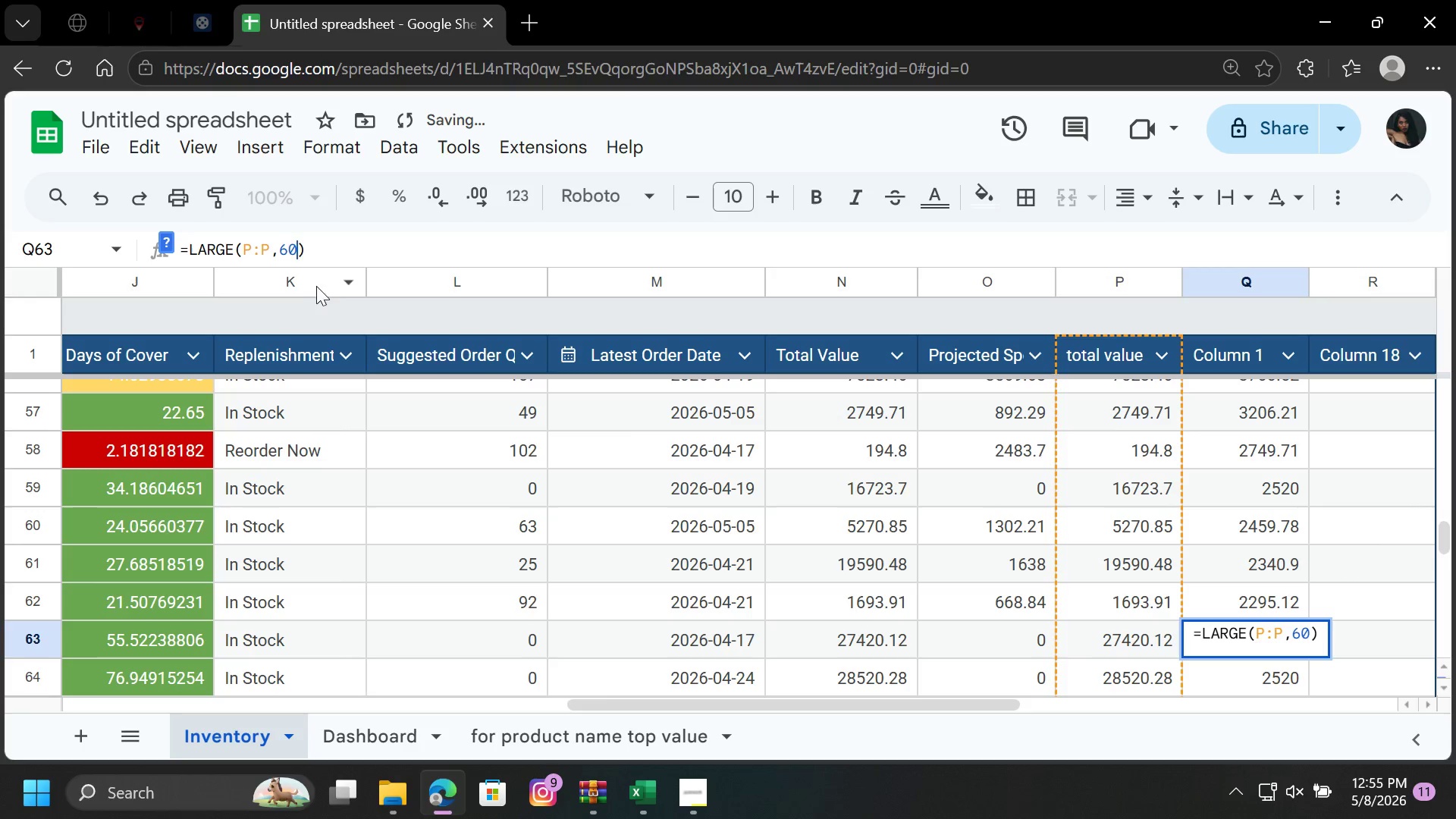 
key(Backspace)
 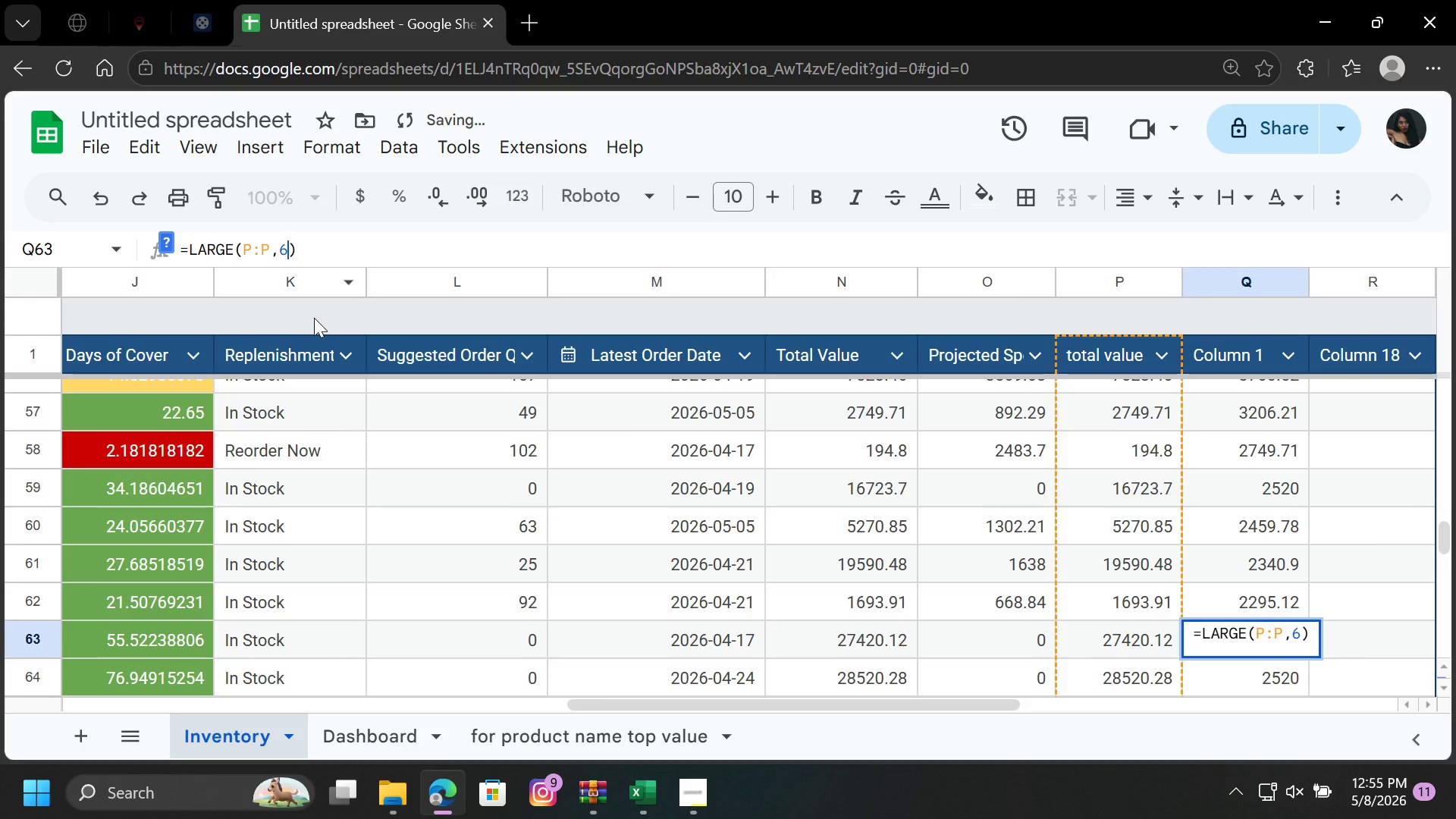 
key(4)
 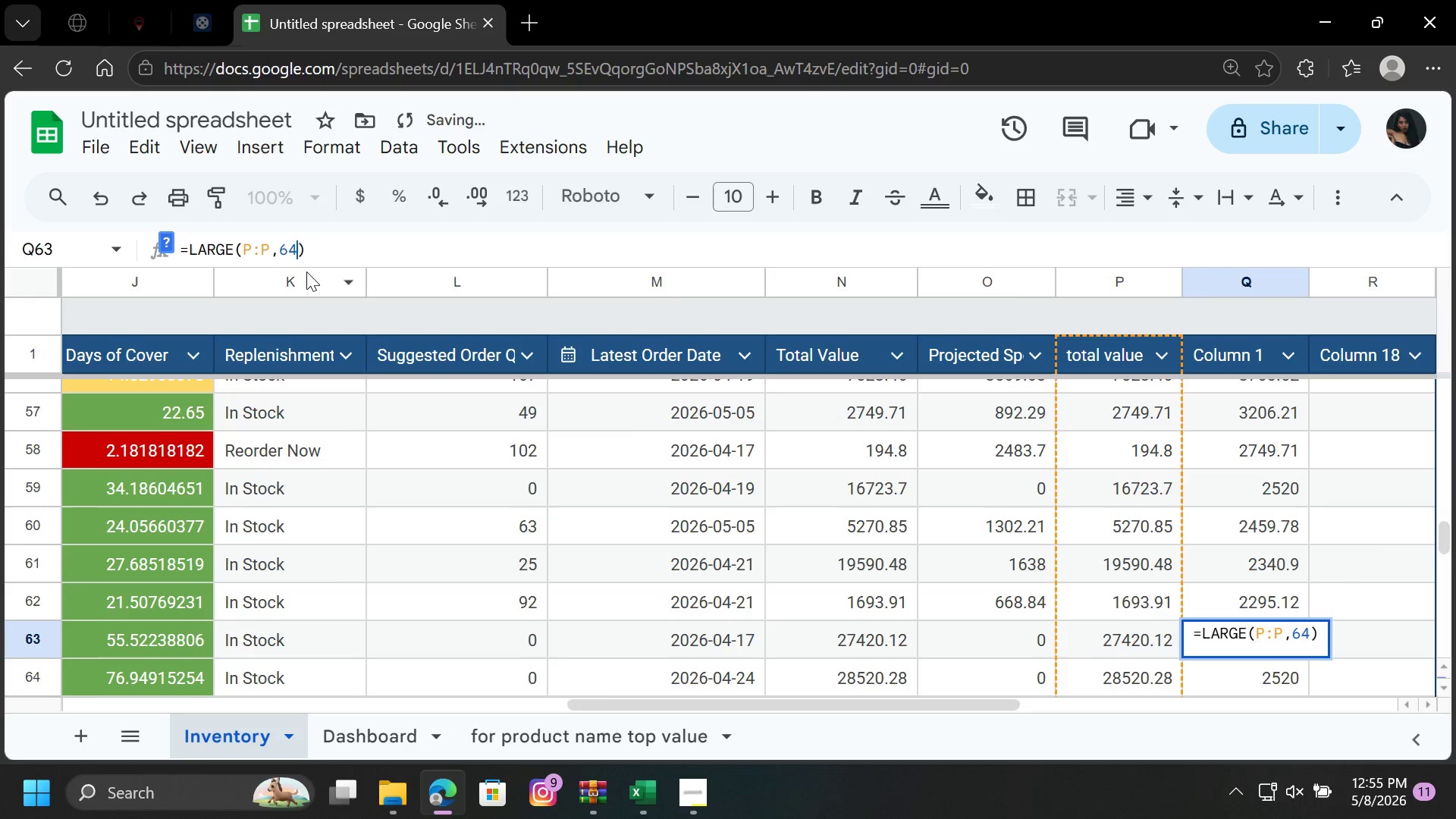 
key(Enter)
 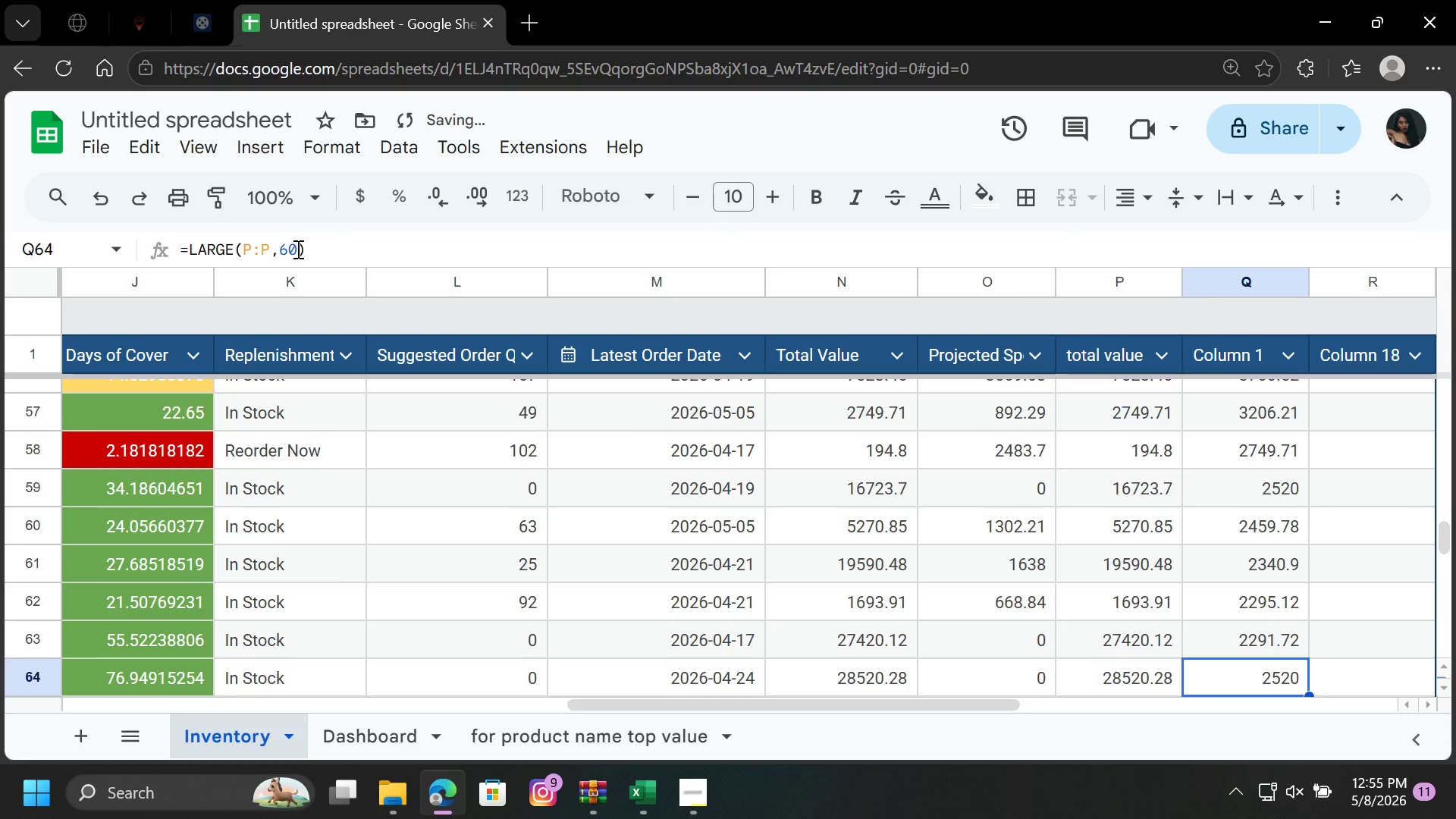 
left_click([297, 249])
 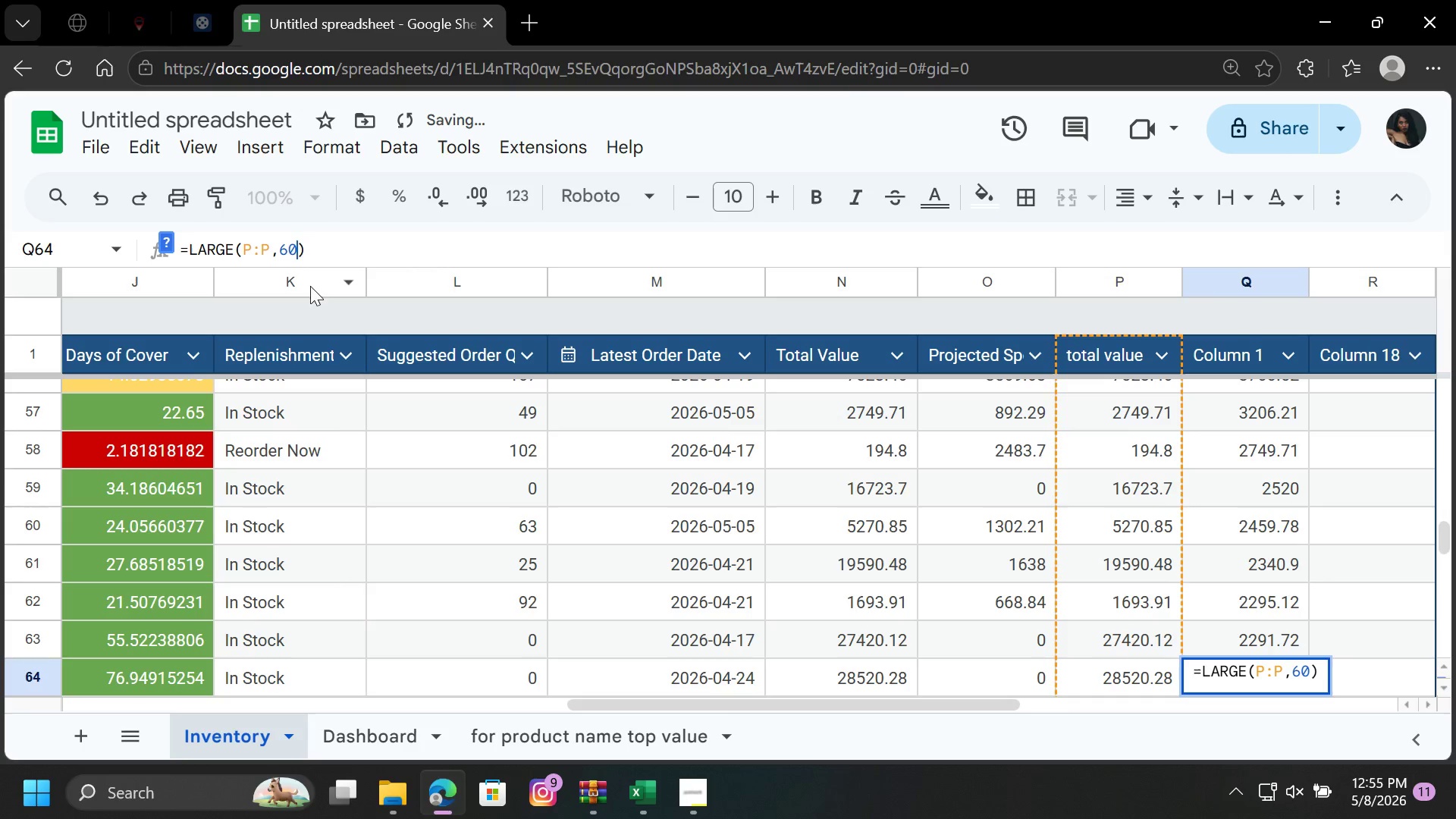 
key(Backspace)
 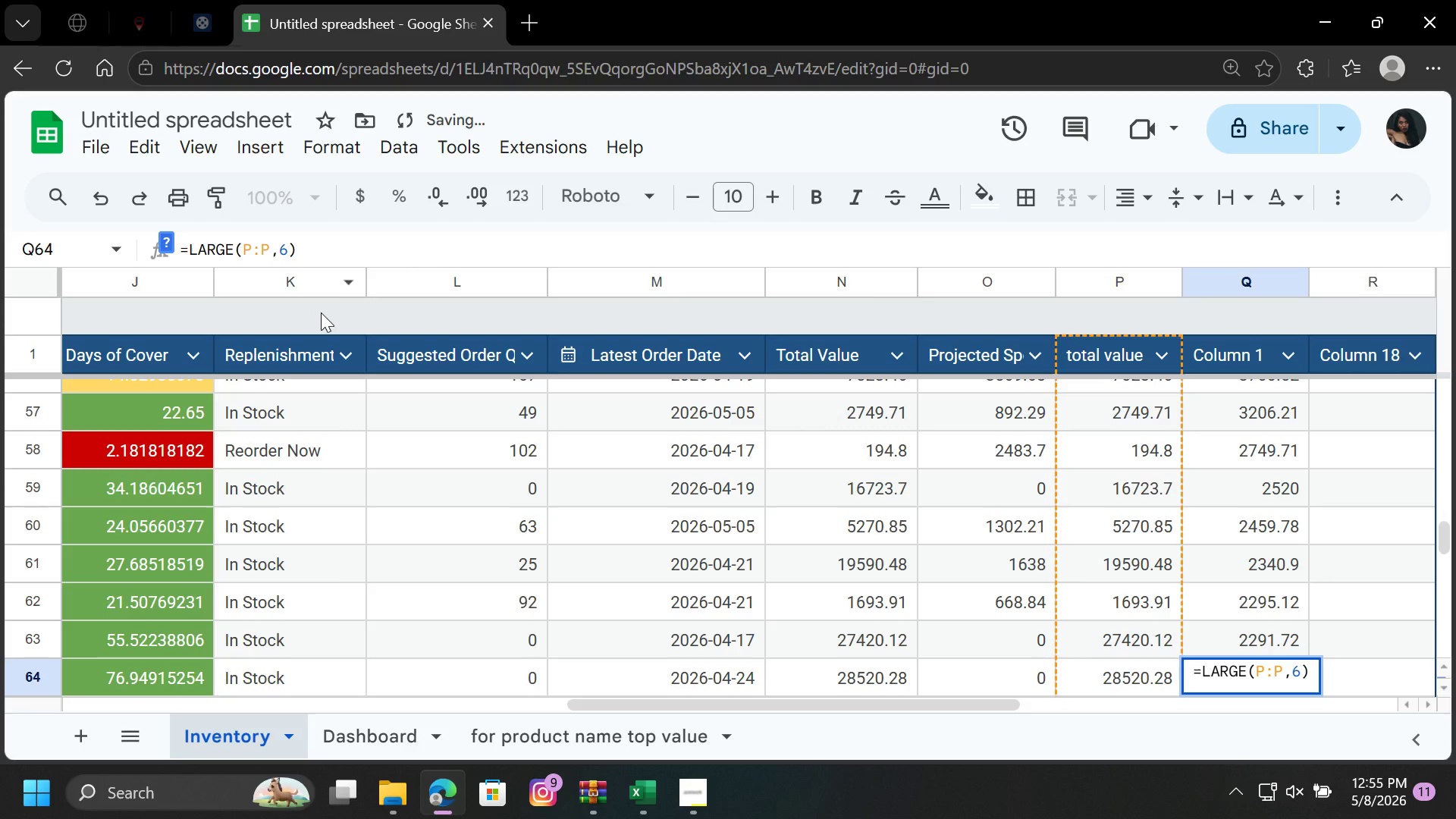 
key(5)
 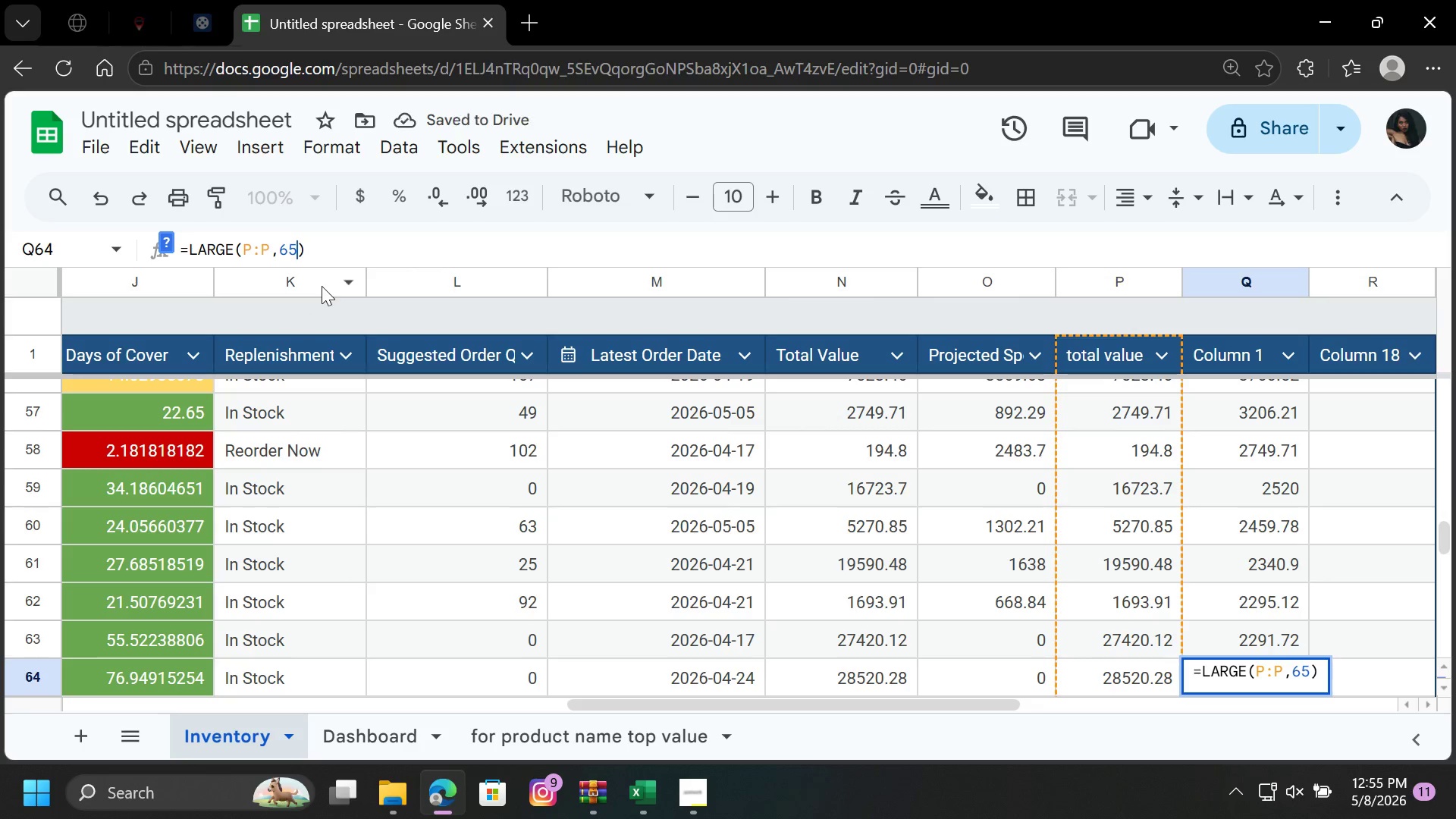 
key(Enter)
 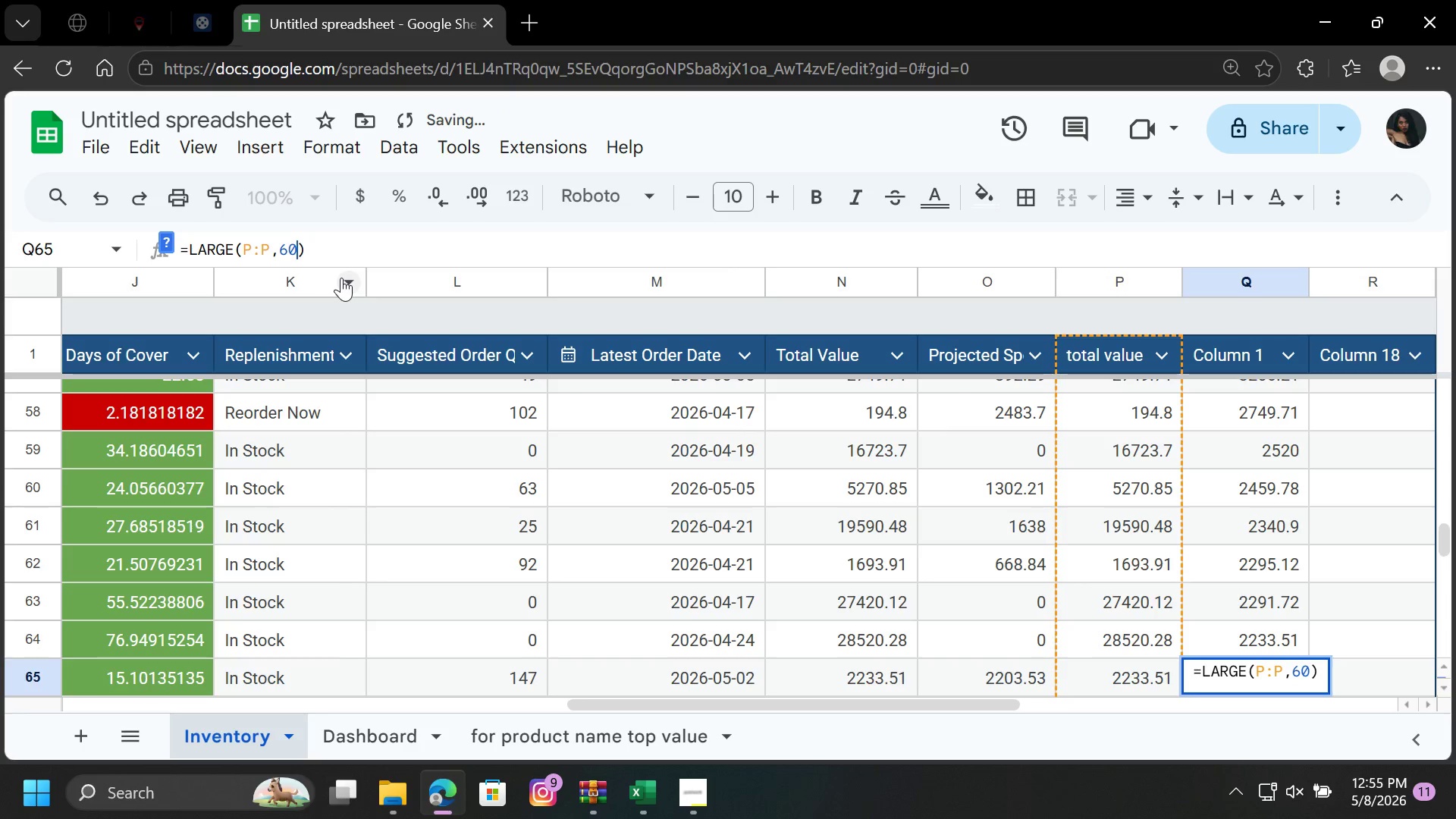 
key(Backspace)
 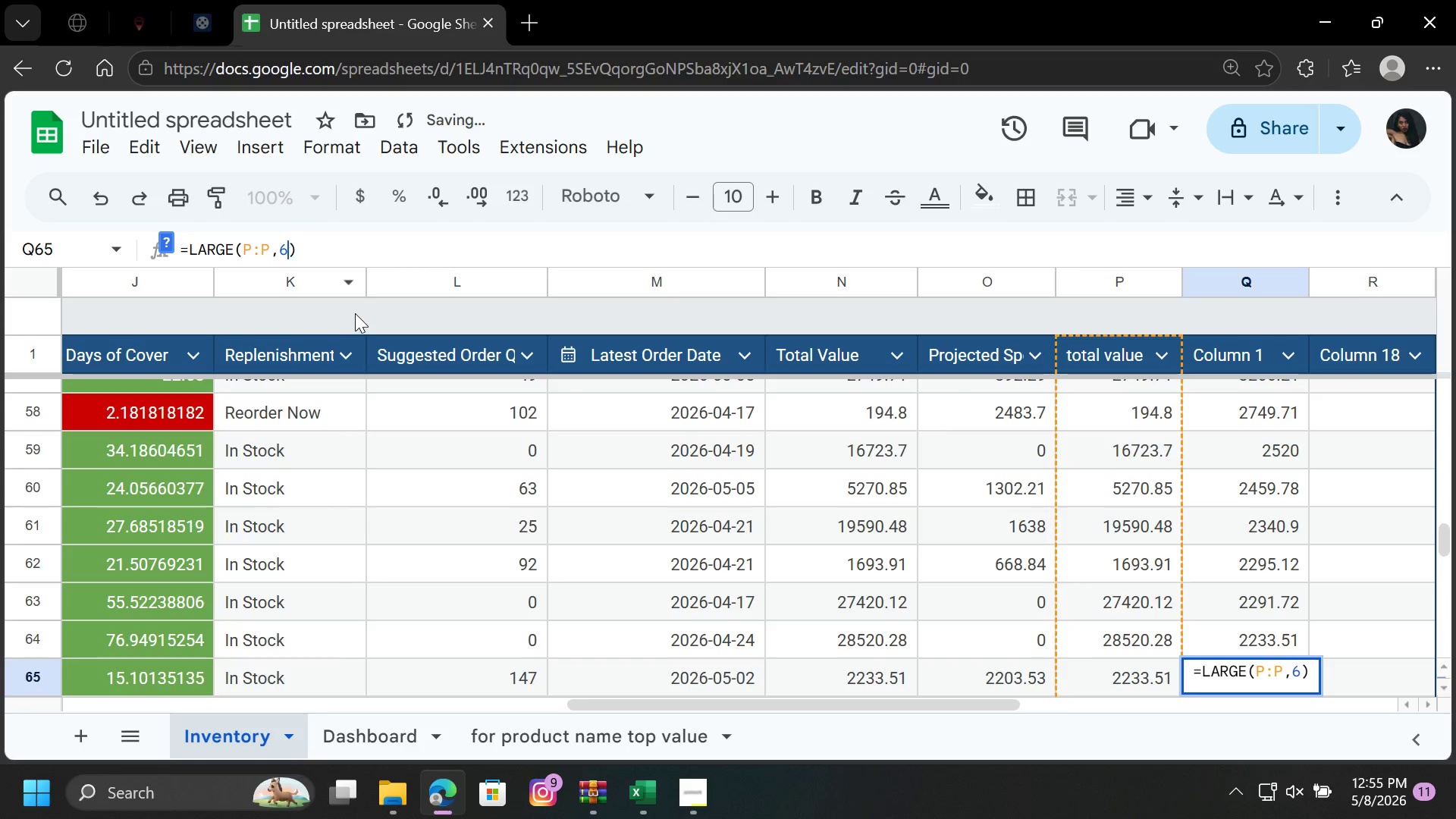 
key(6)
 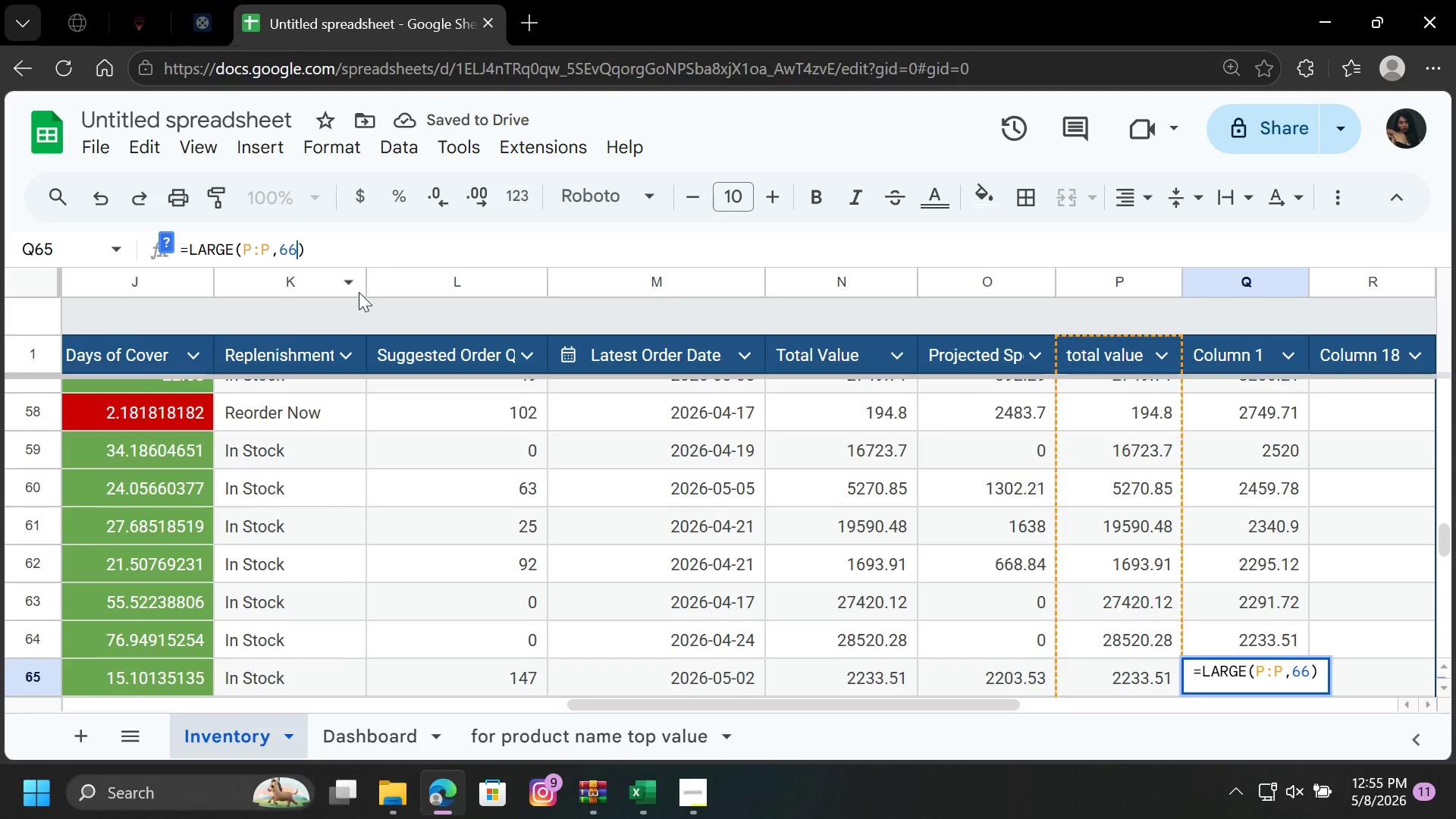 
key(Enter)
 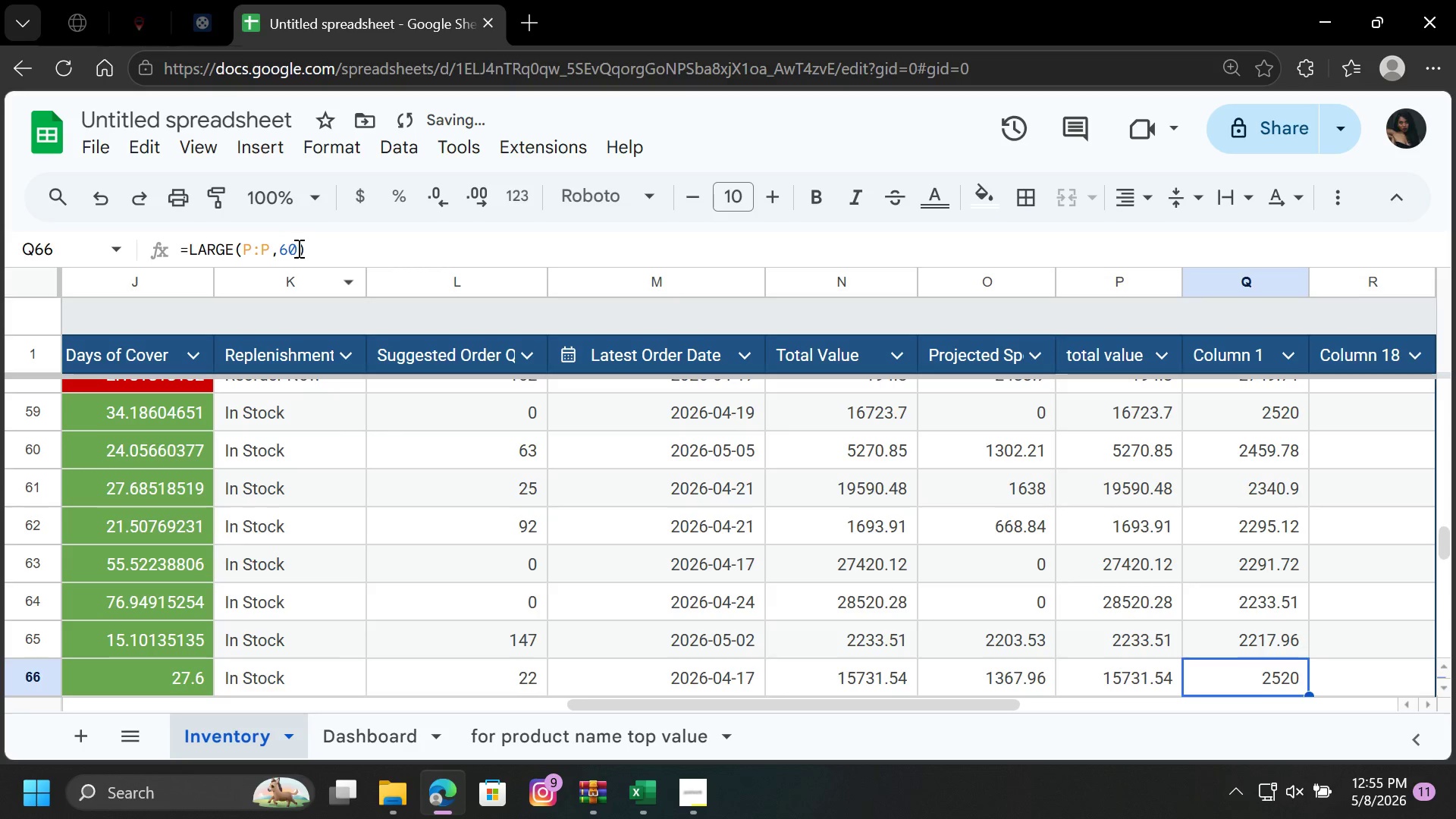 
left_click([297, 248])
 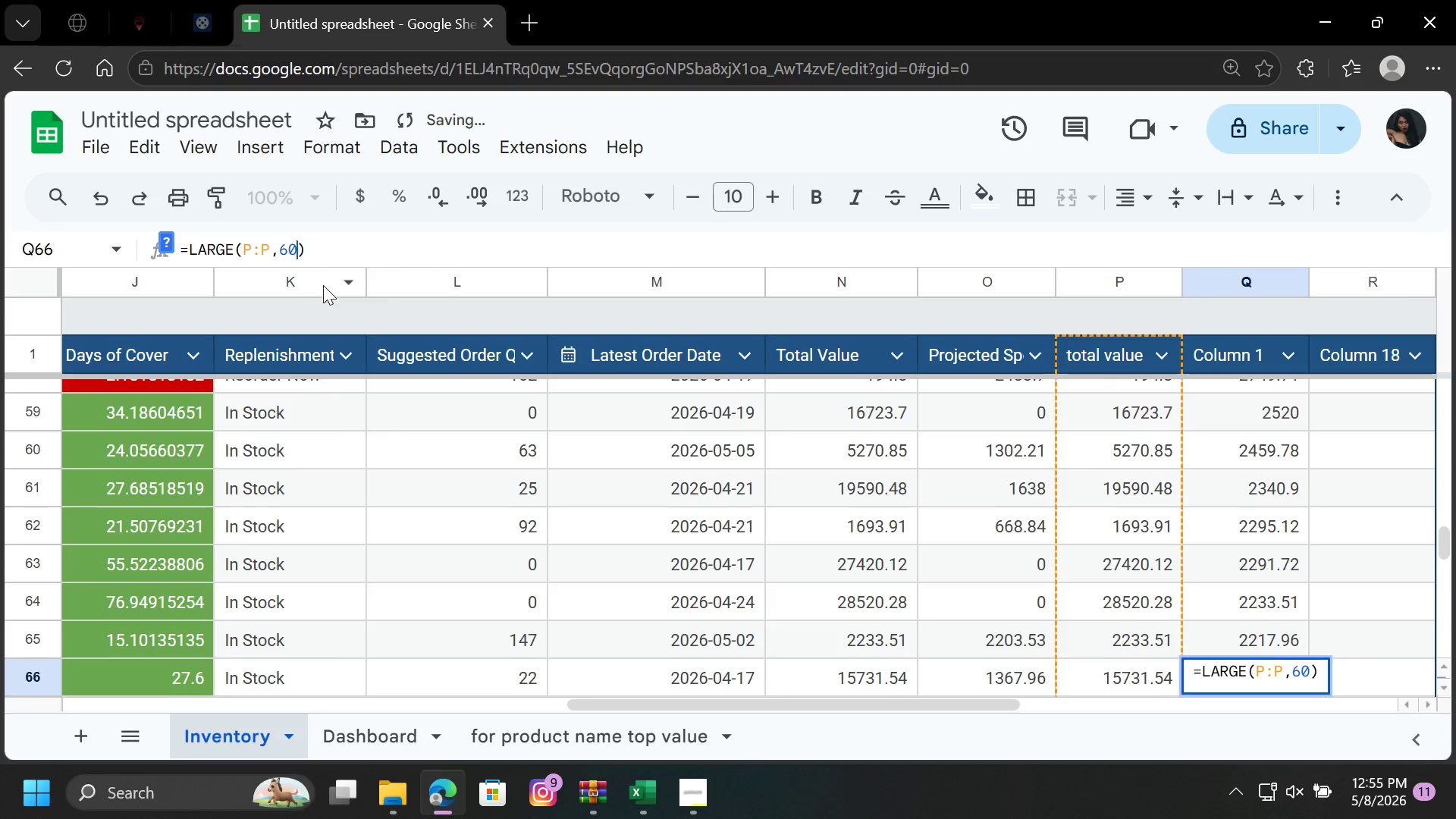 
key(Backspace)
 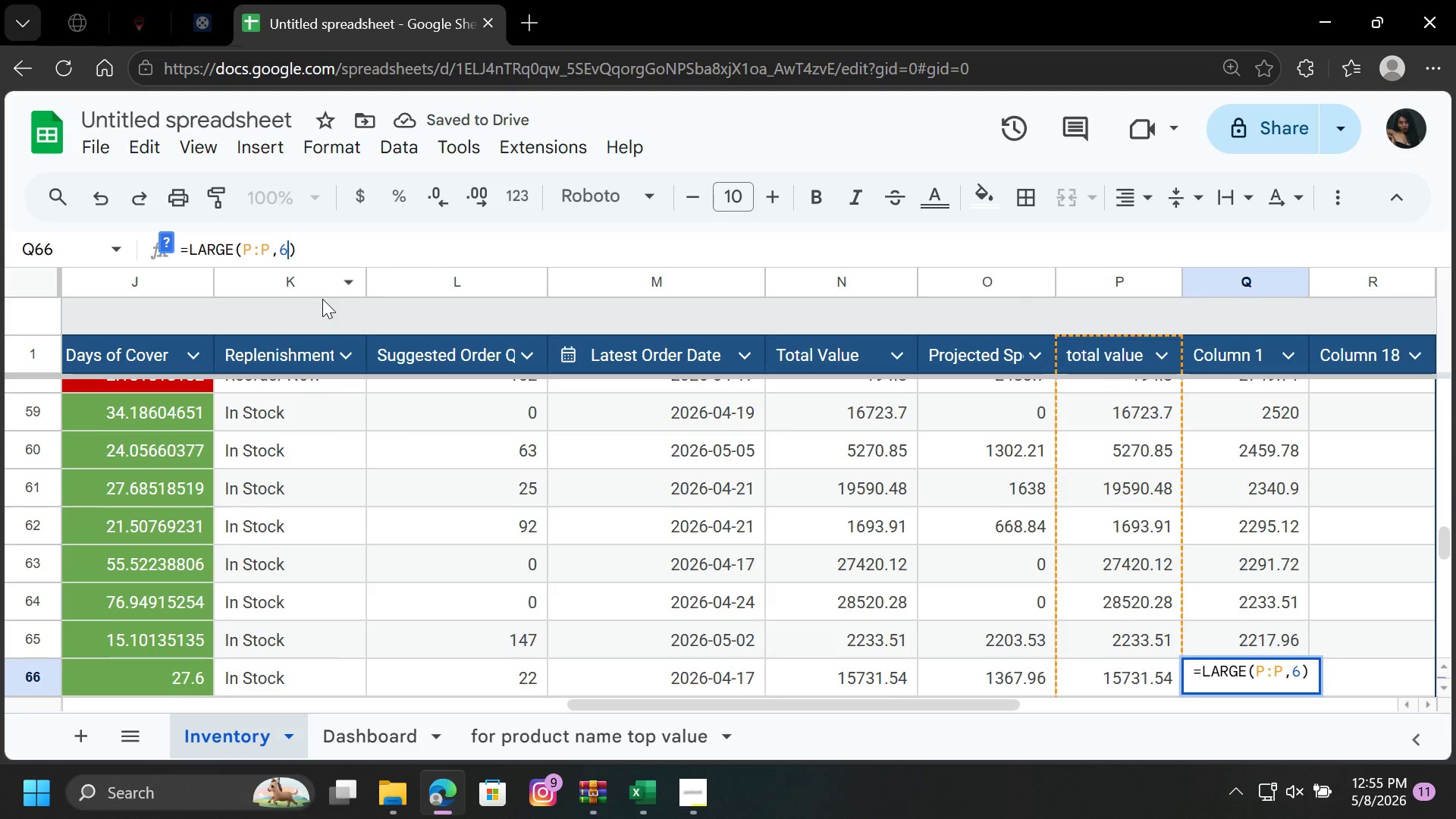 
key(7)
 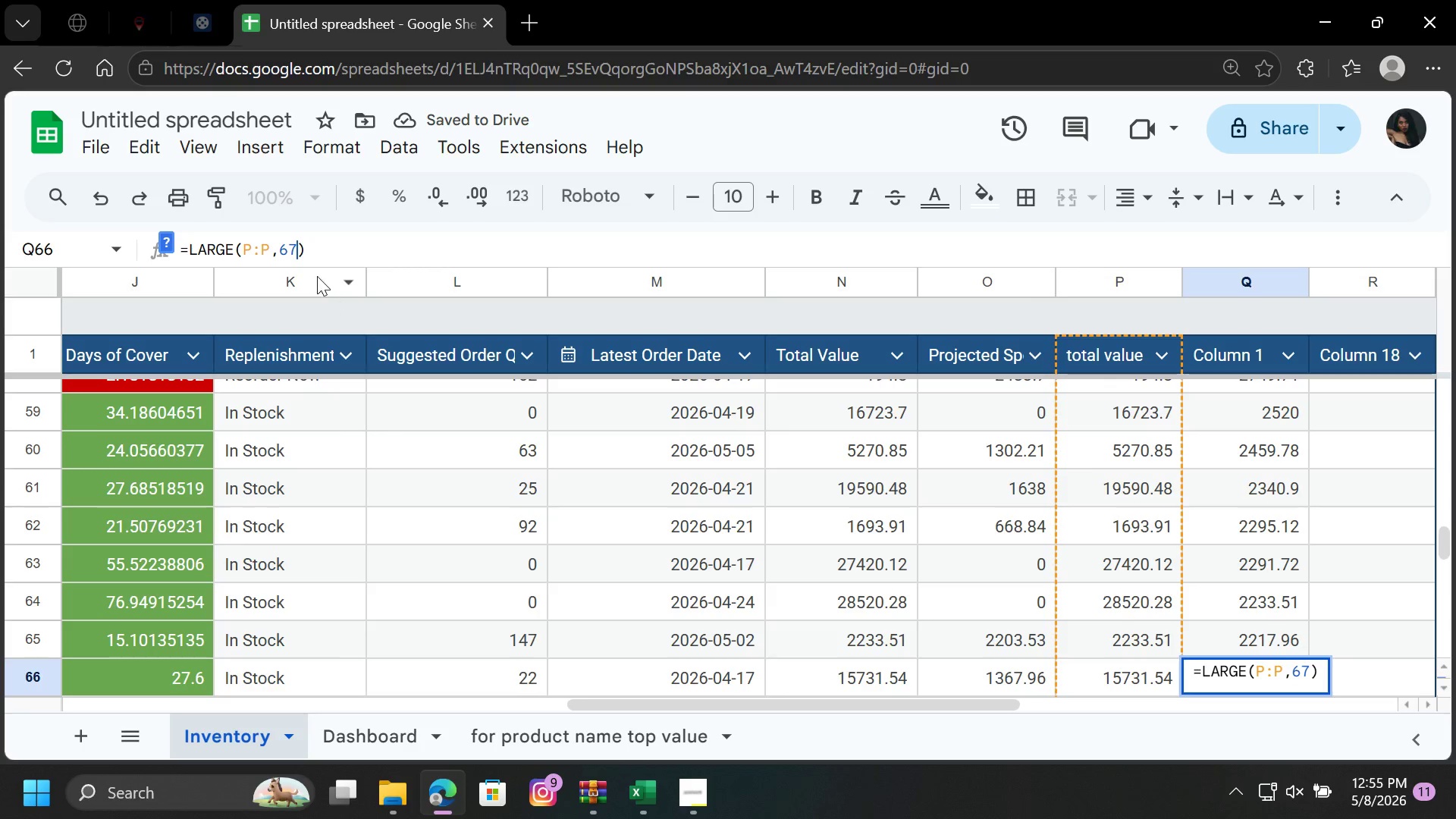 
key(Enter)
 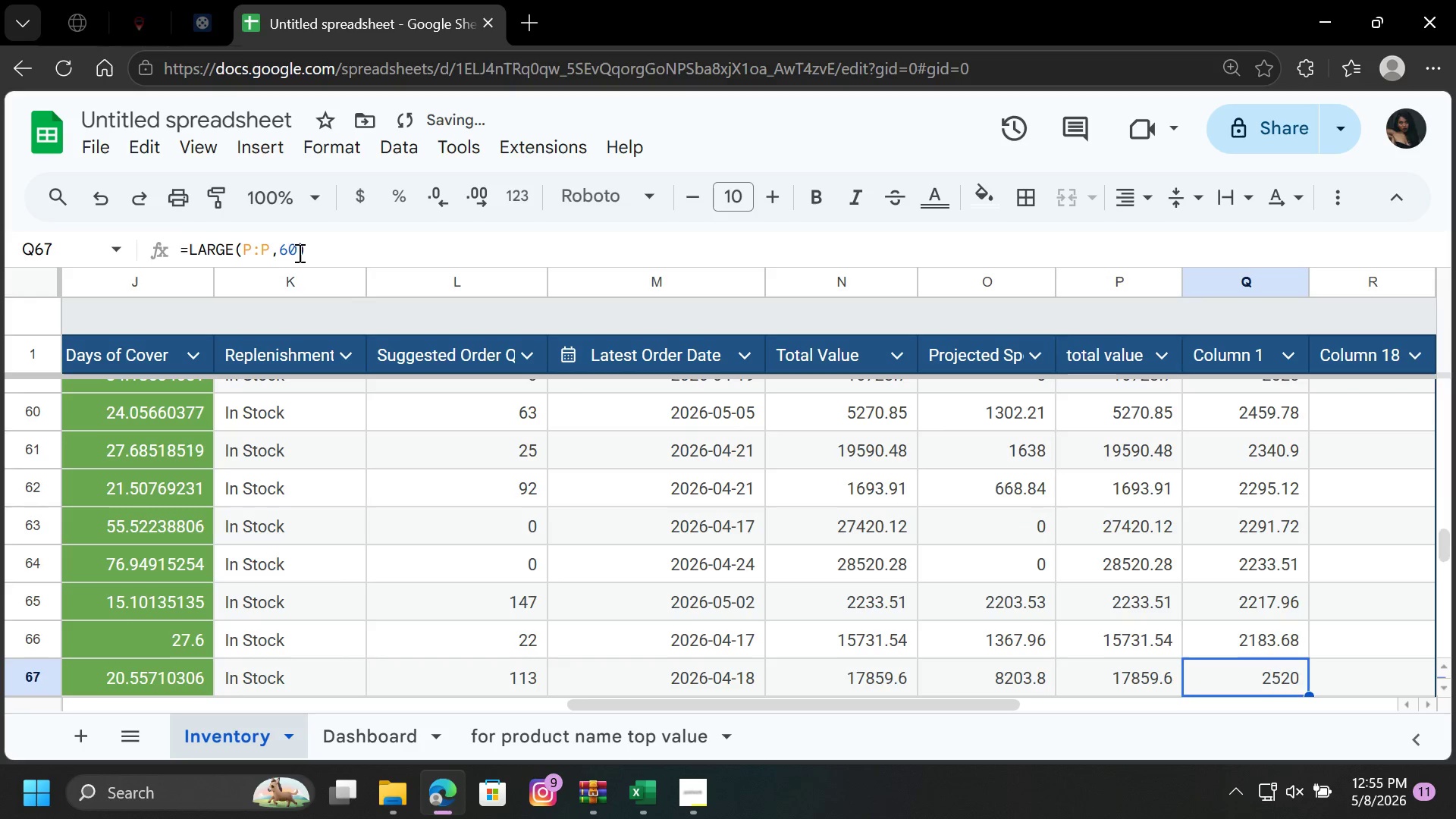 
left_click([298, 253])
 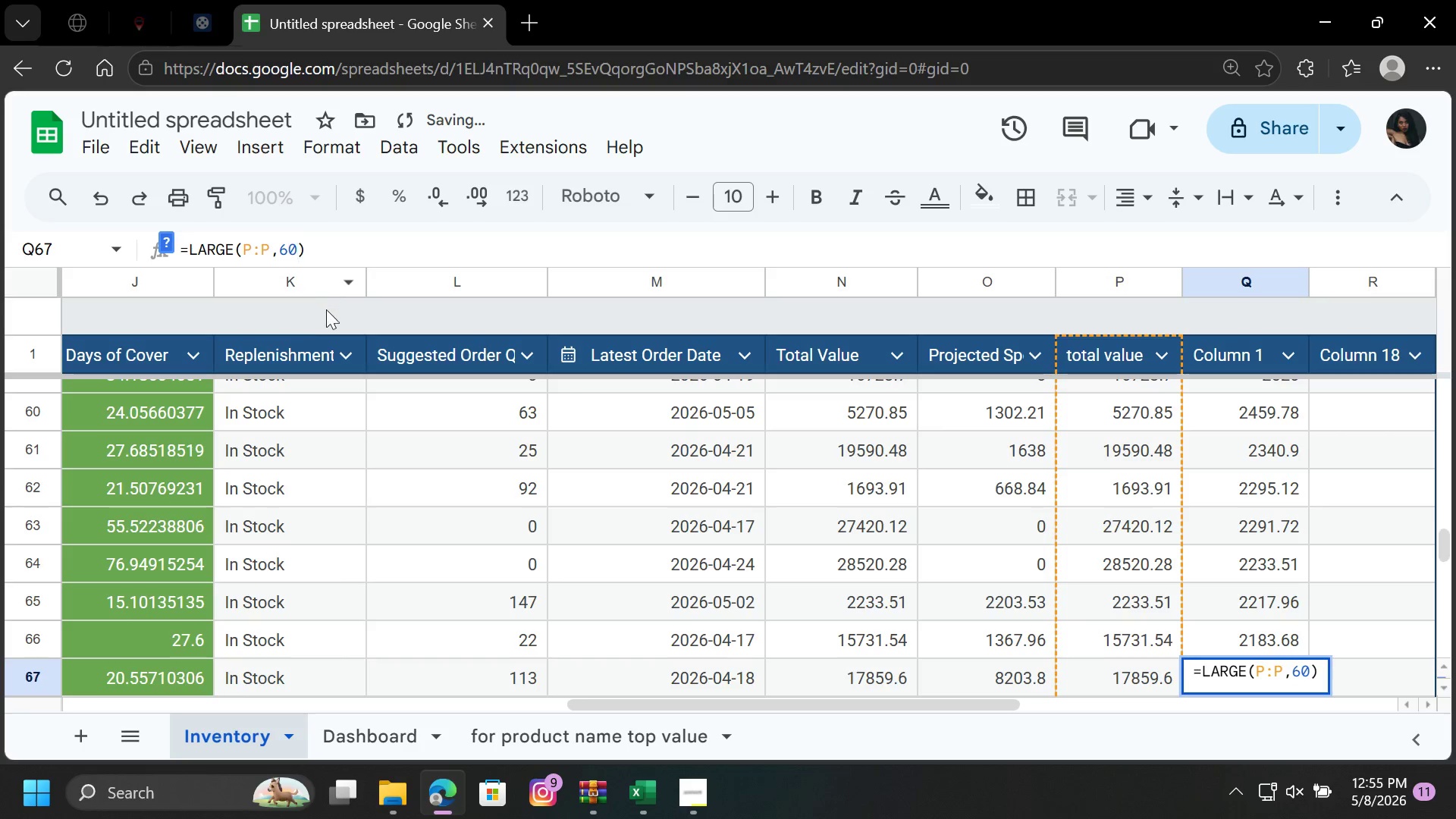 
key(Backspace)
 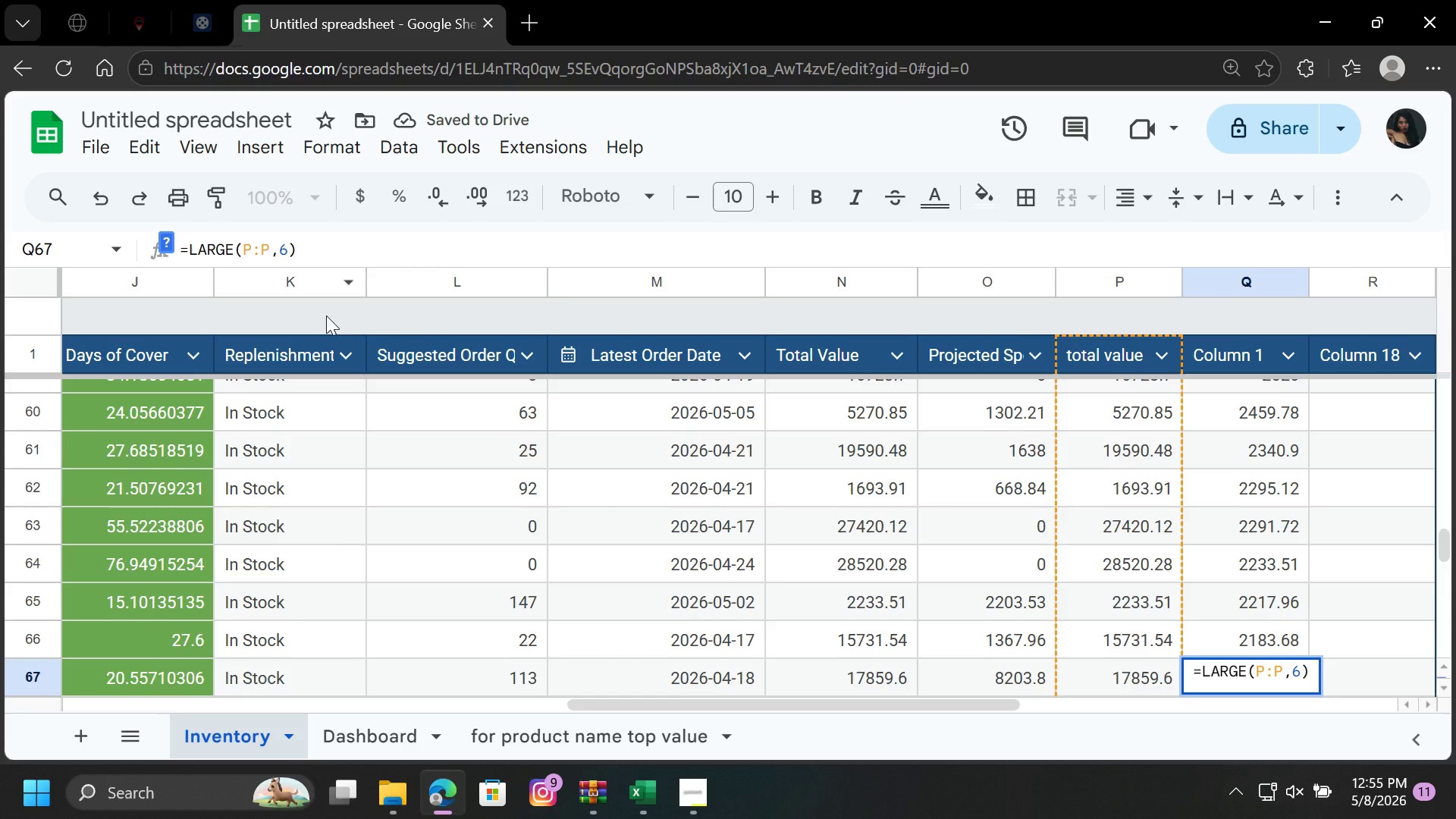 
key(8)
 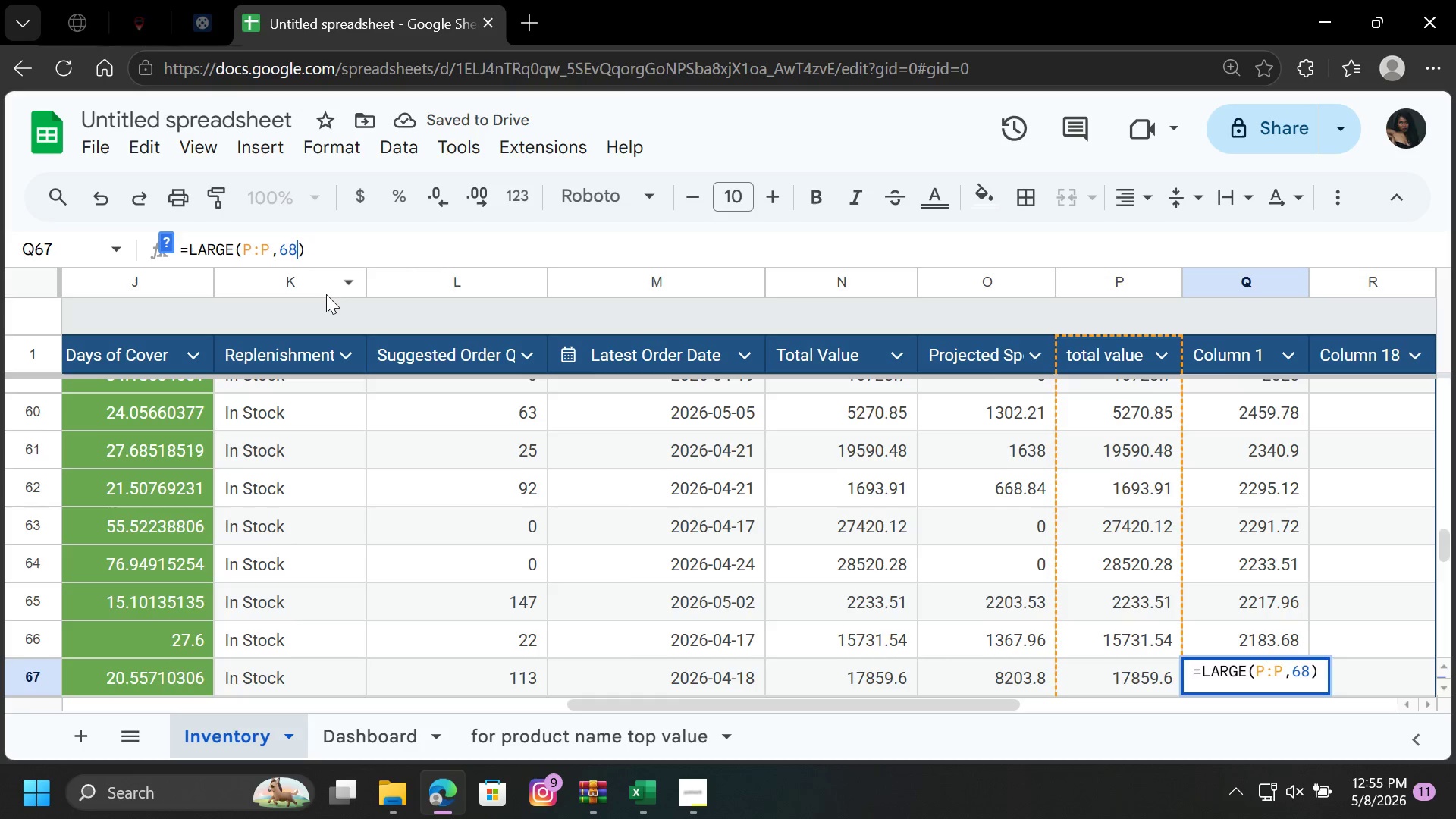 
key(Enter)
 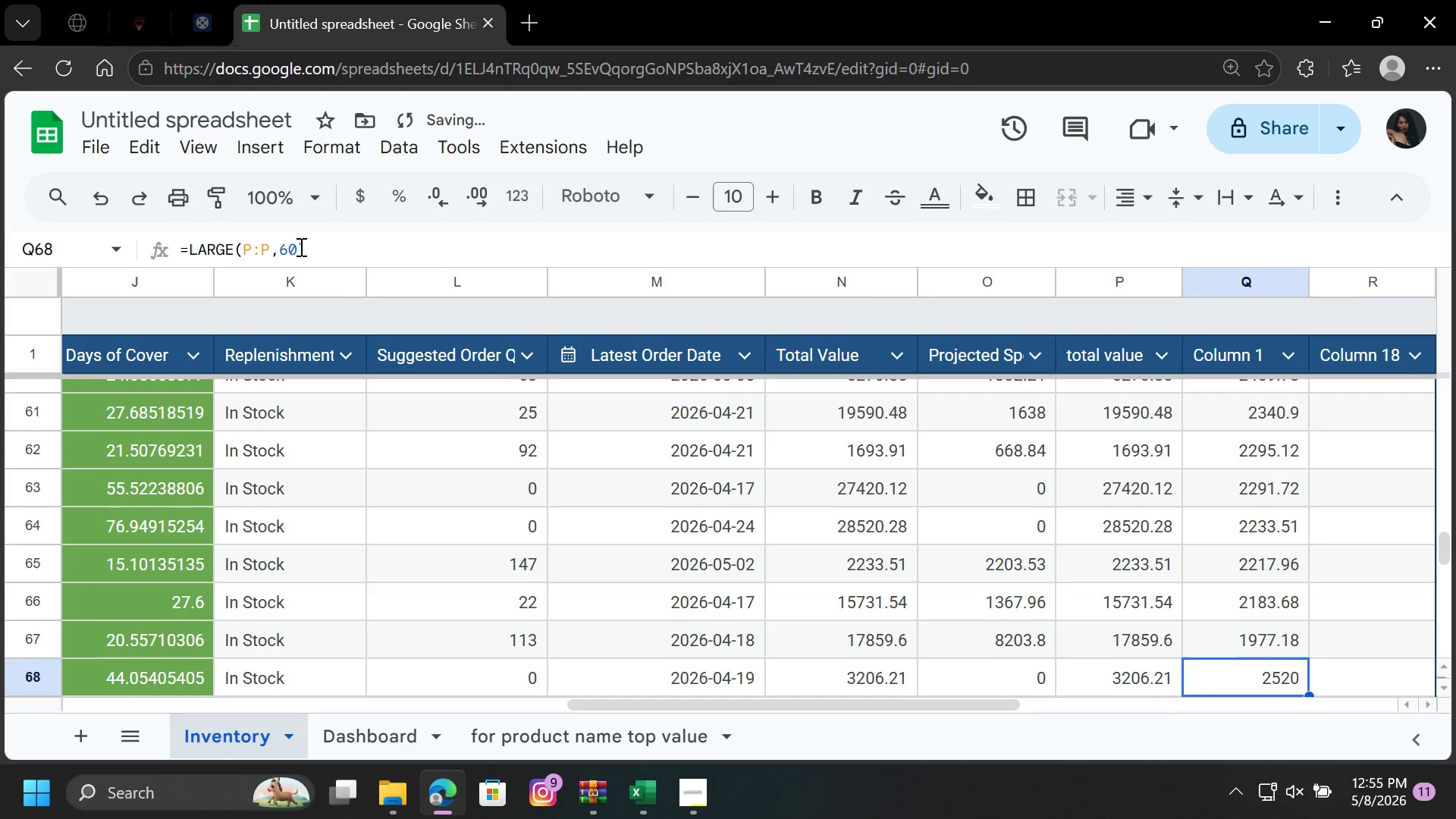 
left_click([300, 246])
 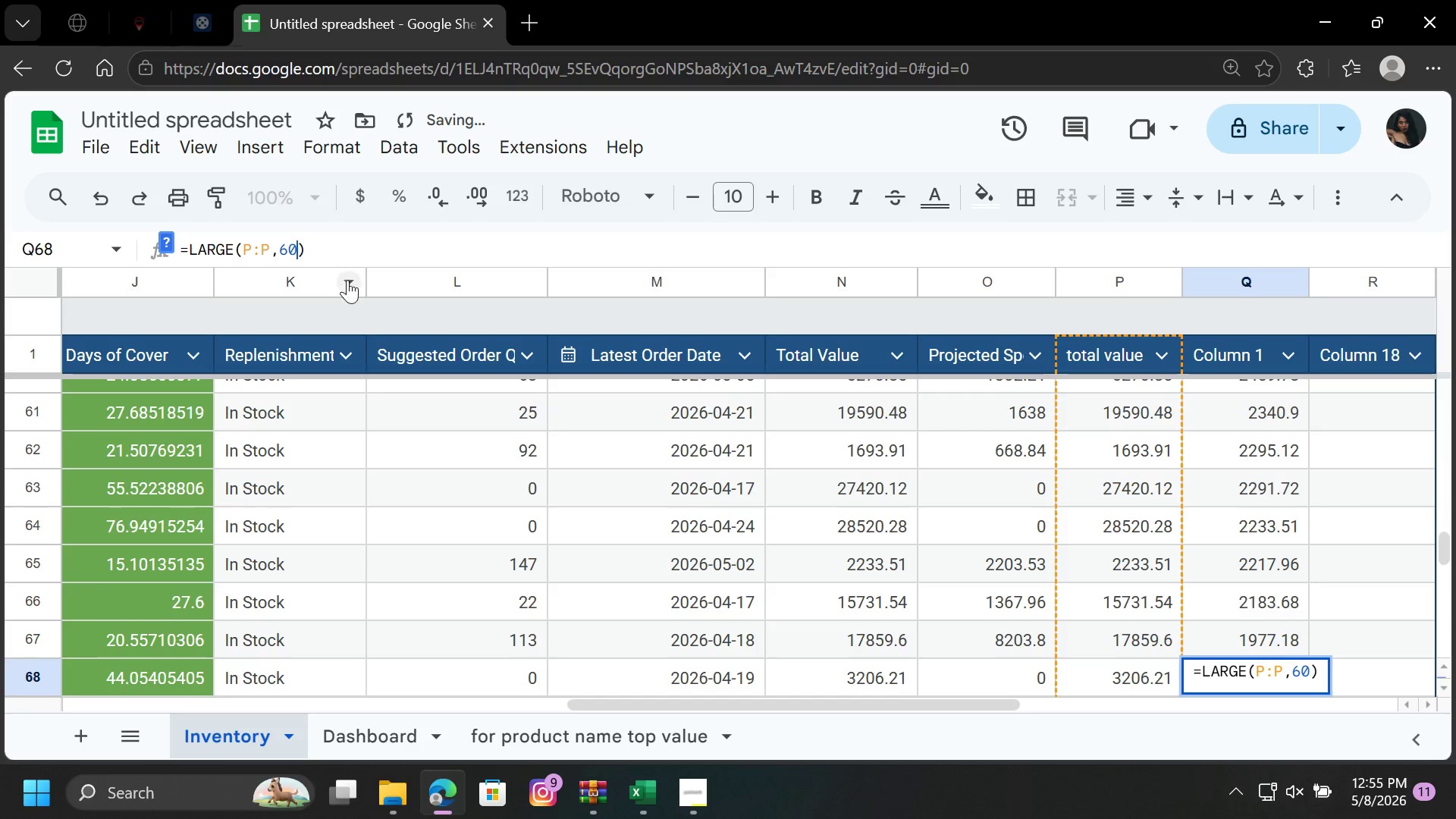 
key(Backspace)
 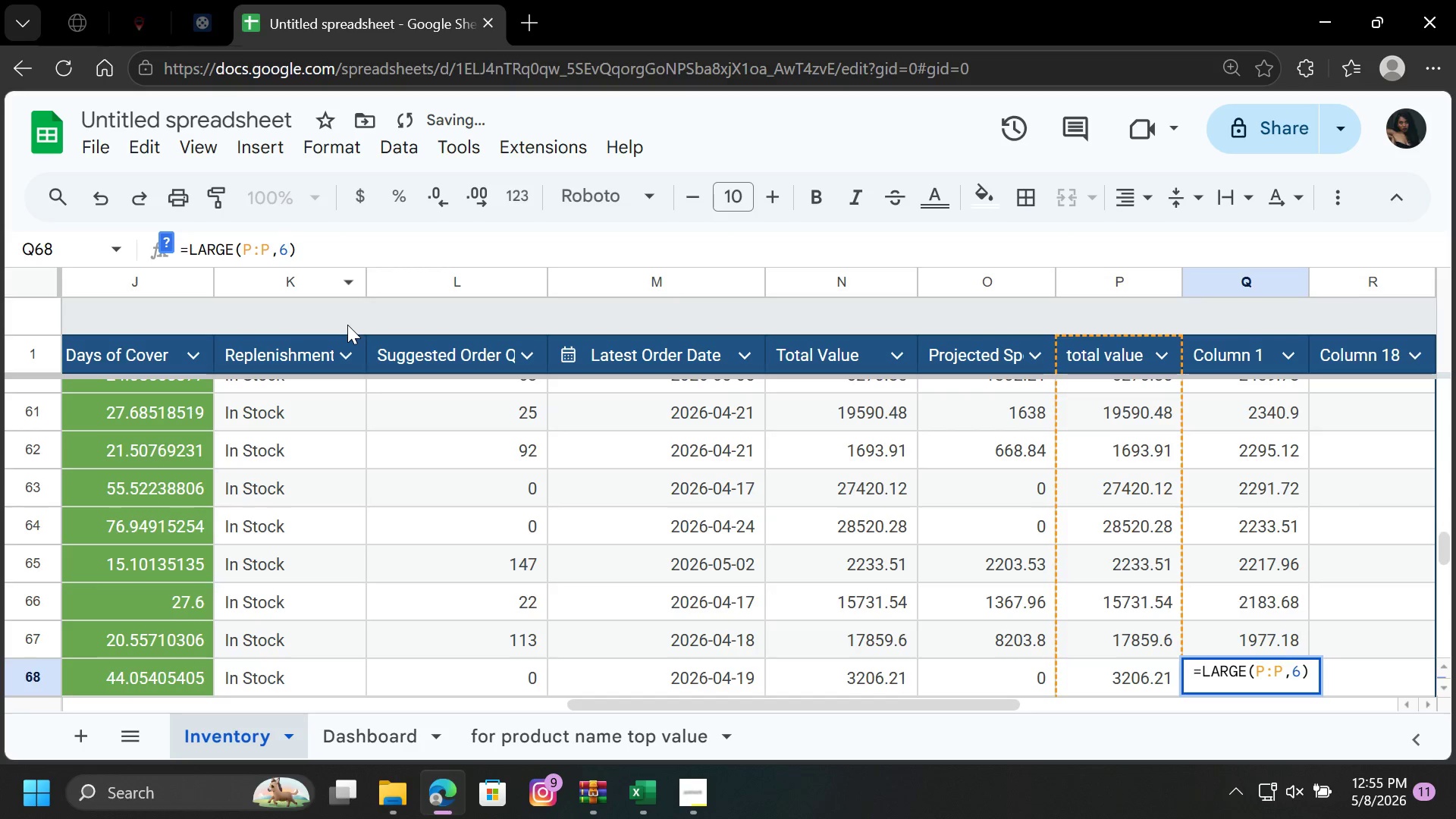 
key(9)
 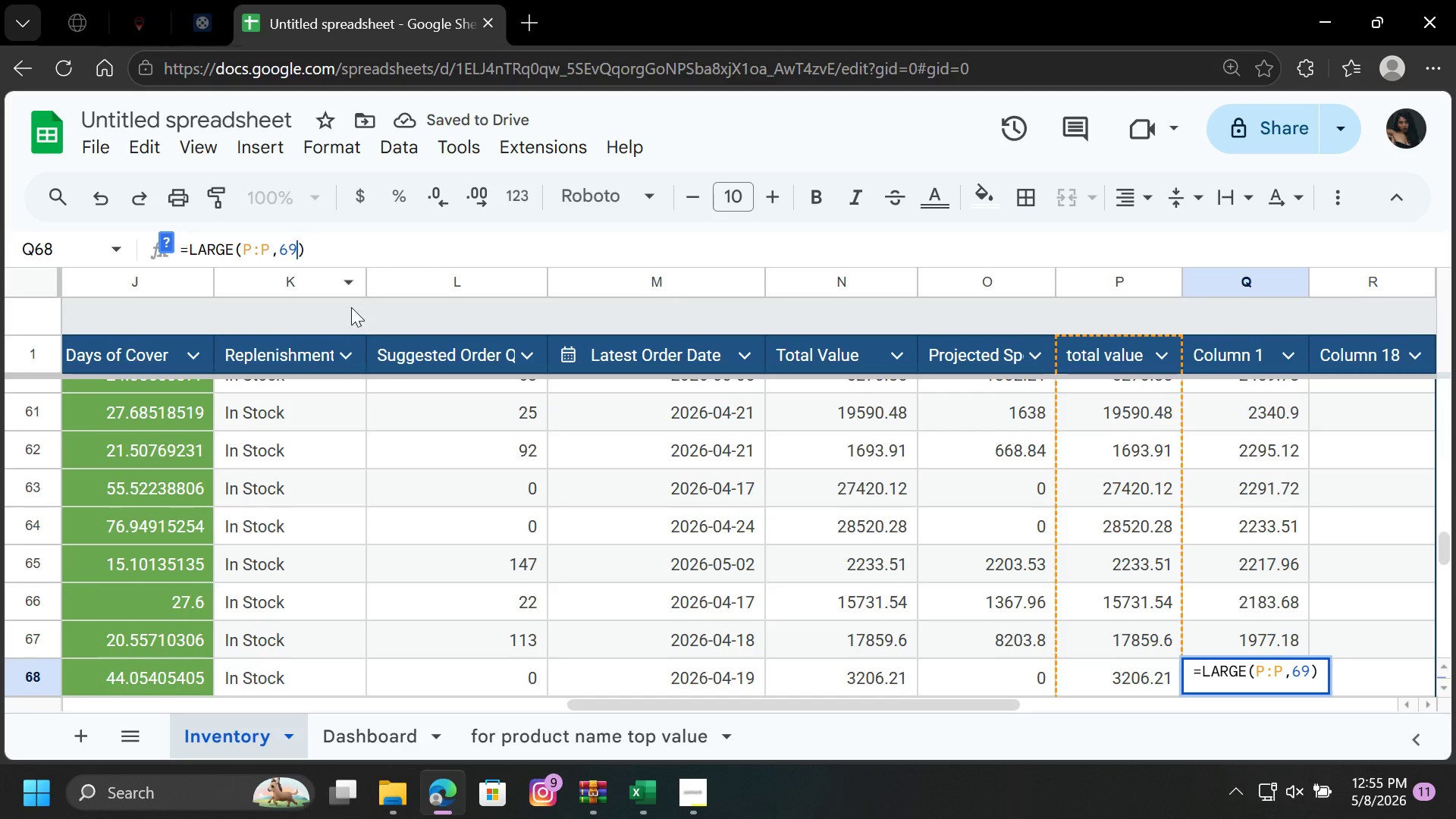 
key(Enter)
 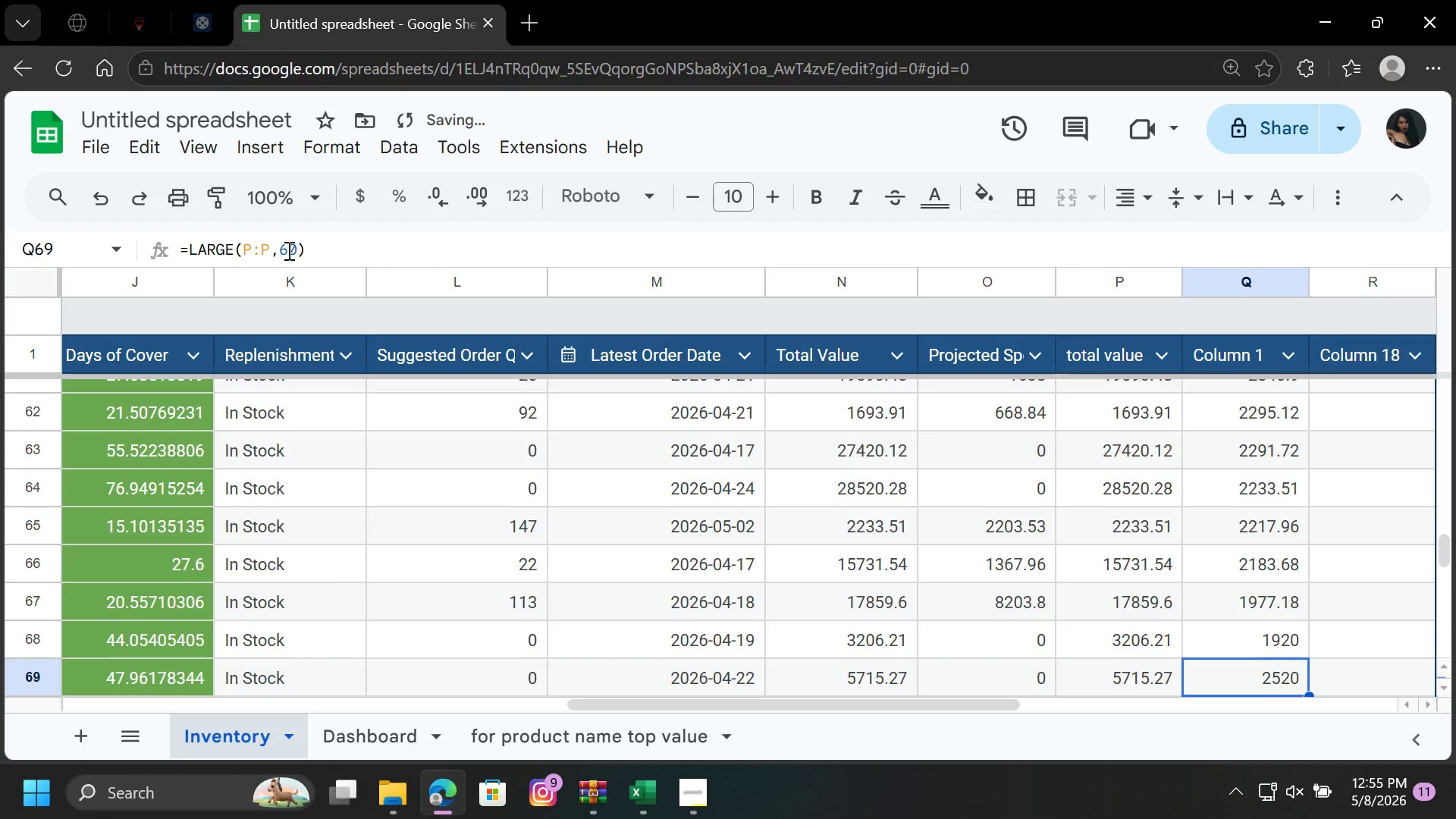 
left_click([284, 250])
 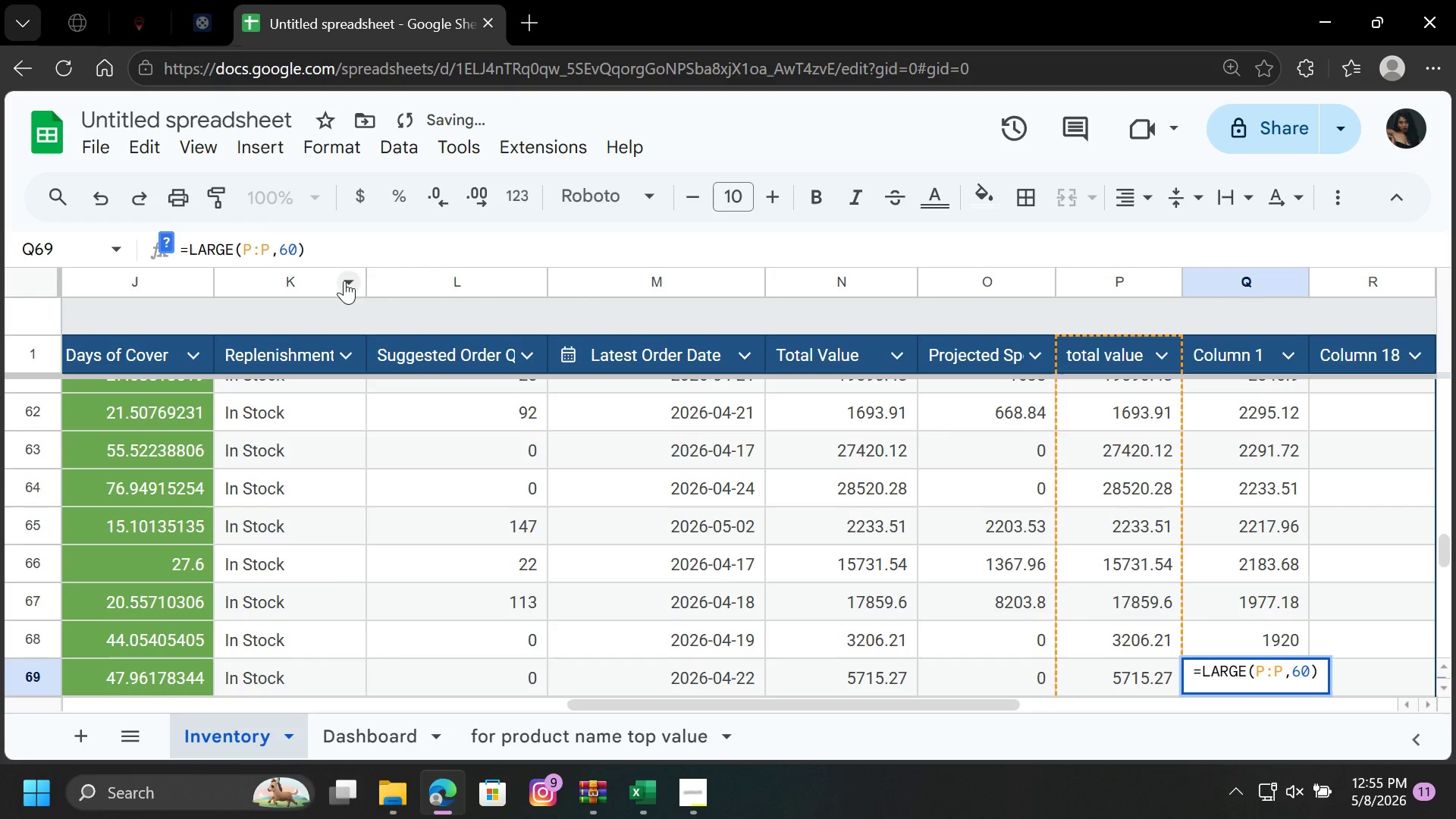 
key(Backspace)
 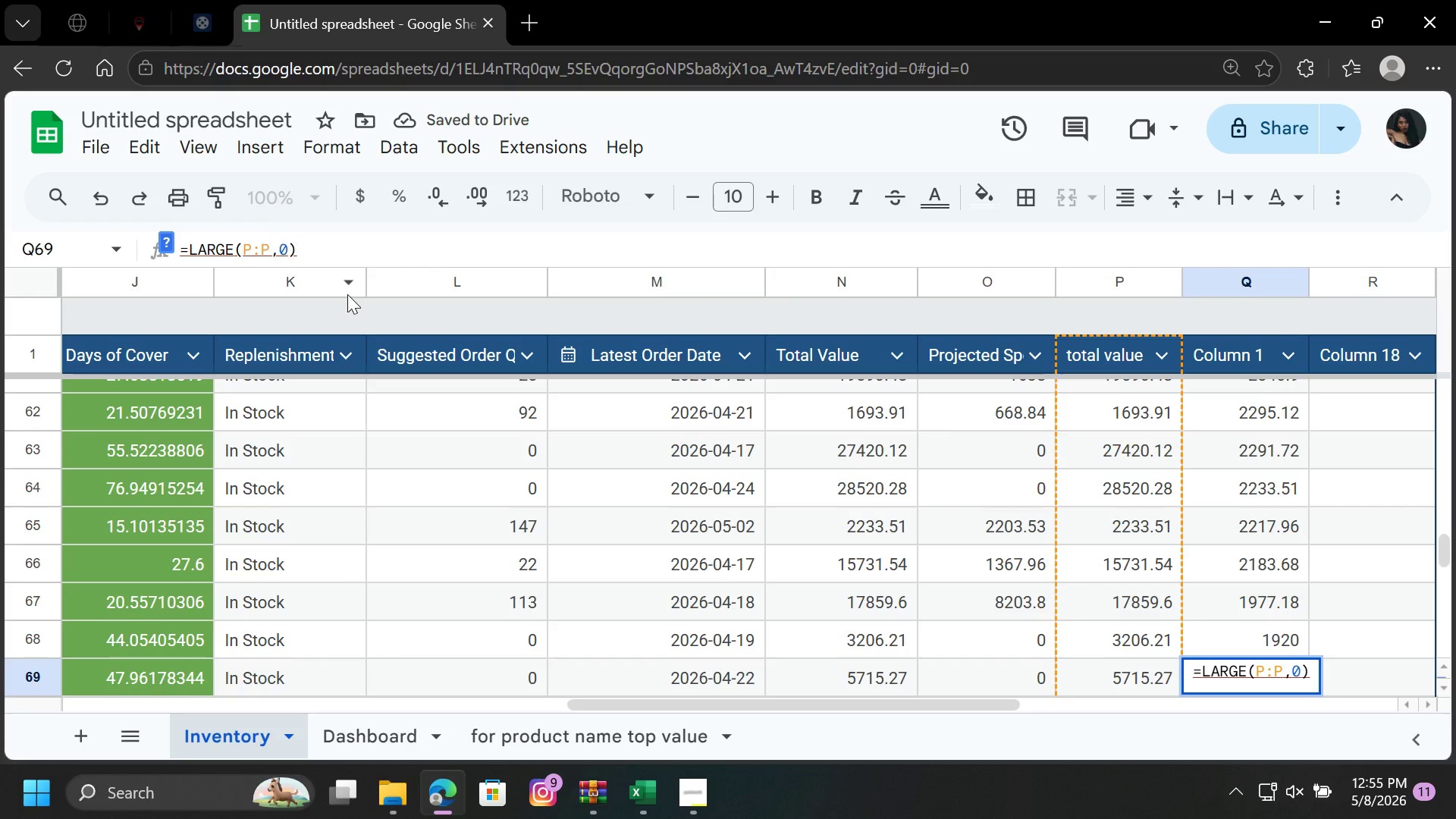 
key(7)
 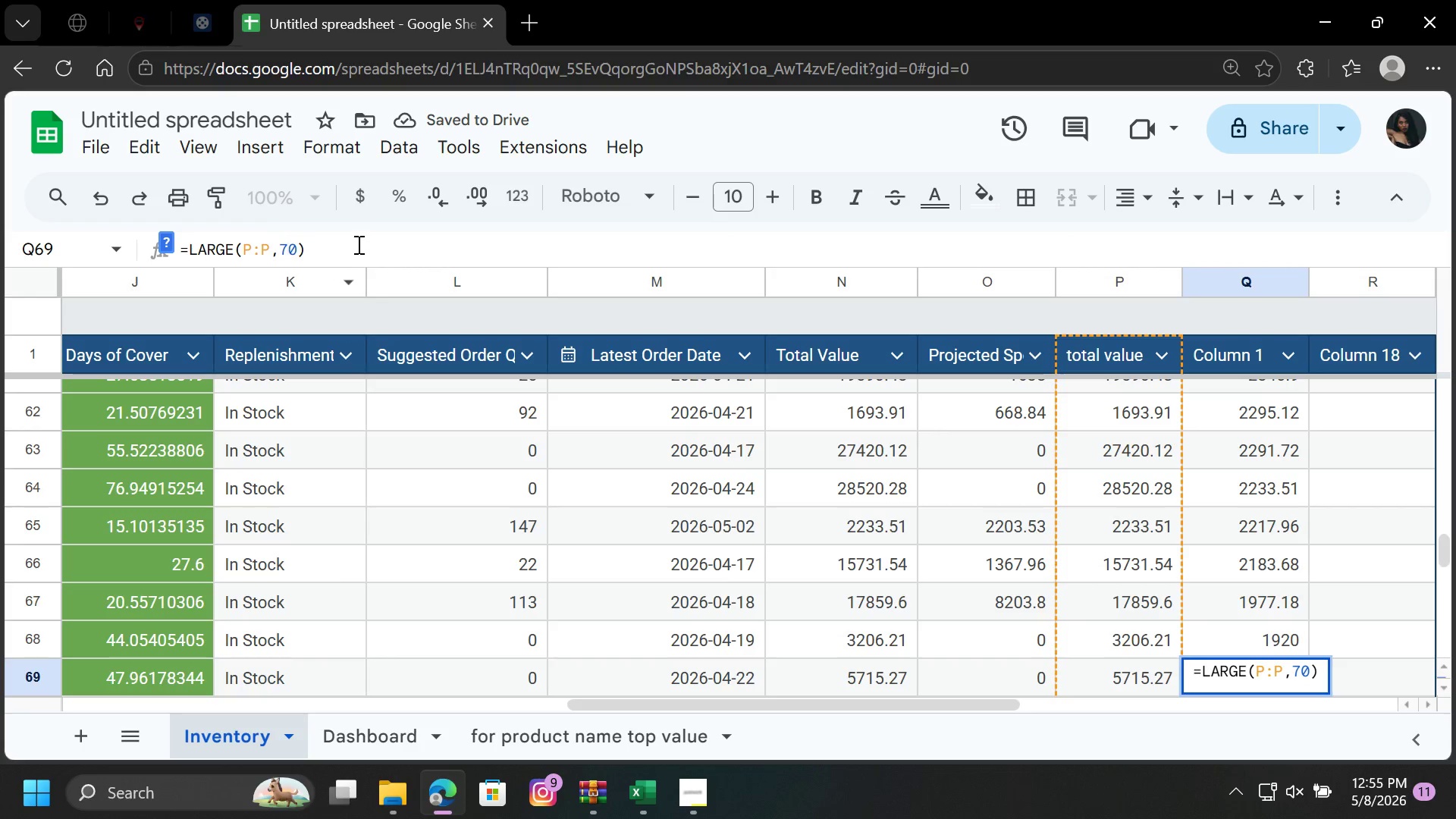 
left_click([356, 244])
 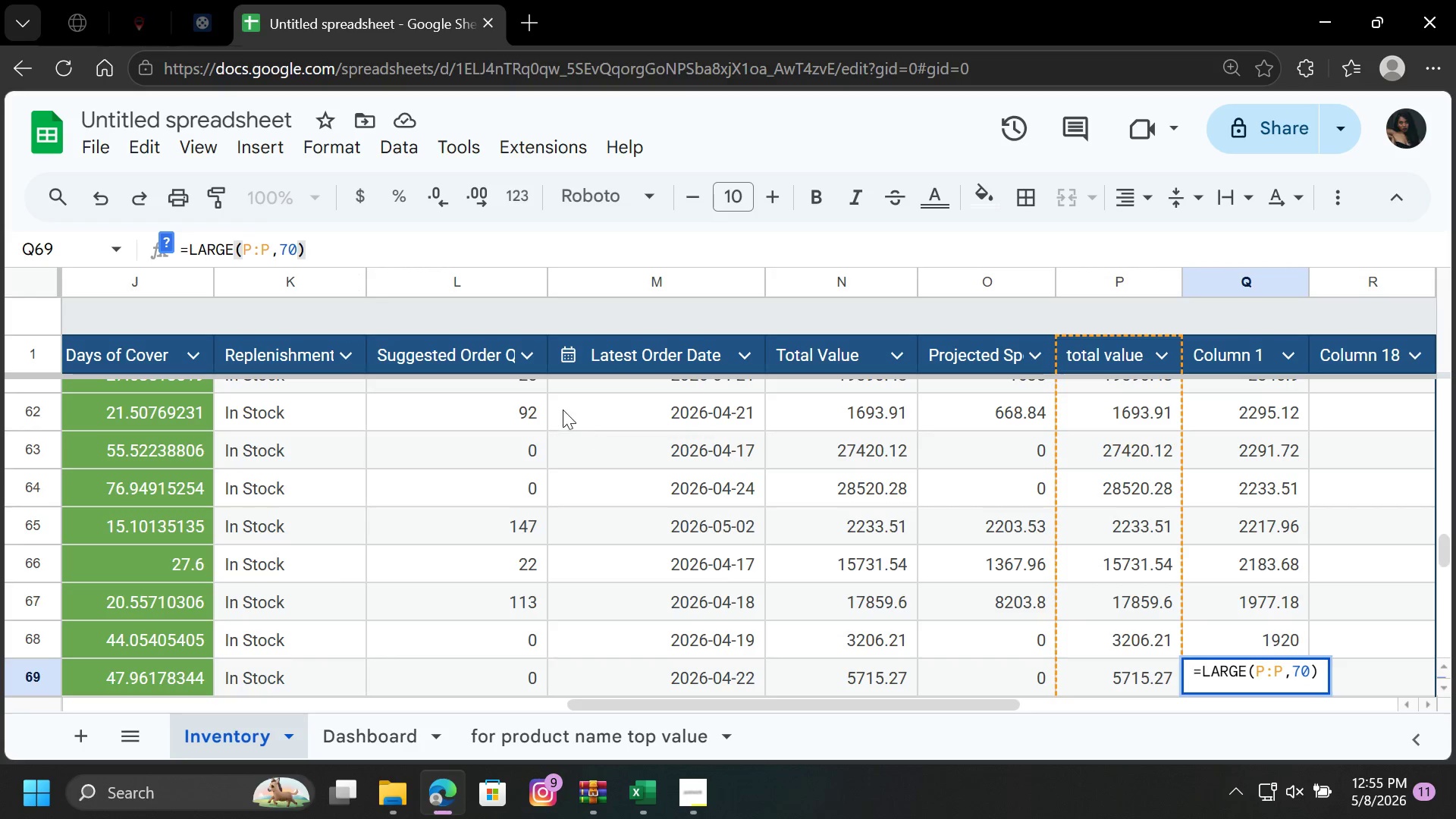 
left_click([483, 412])
 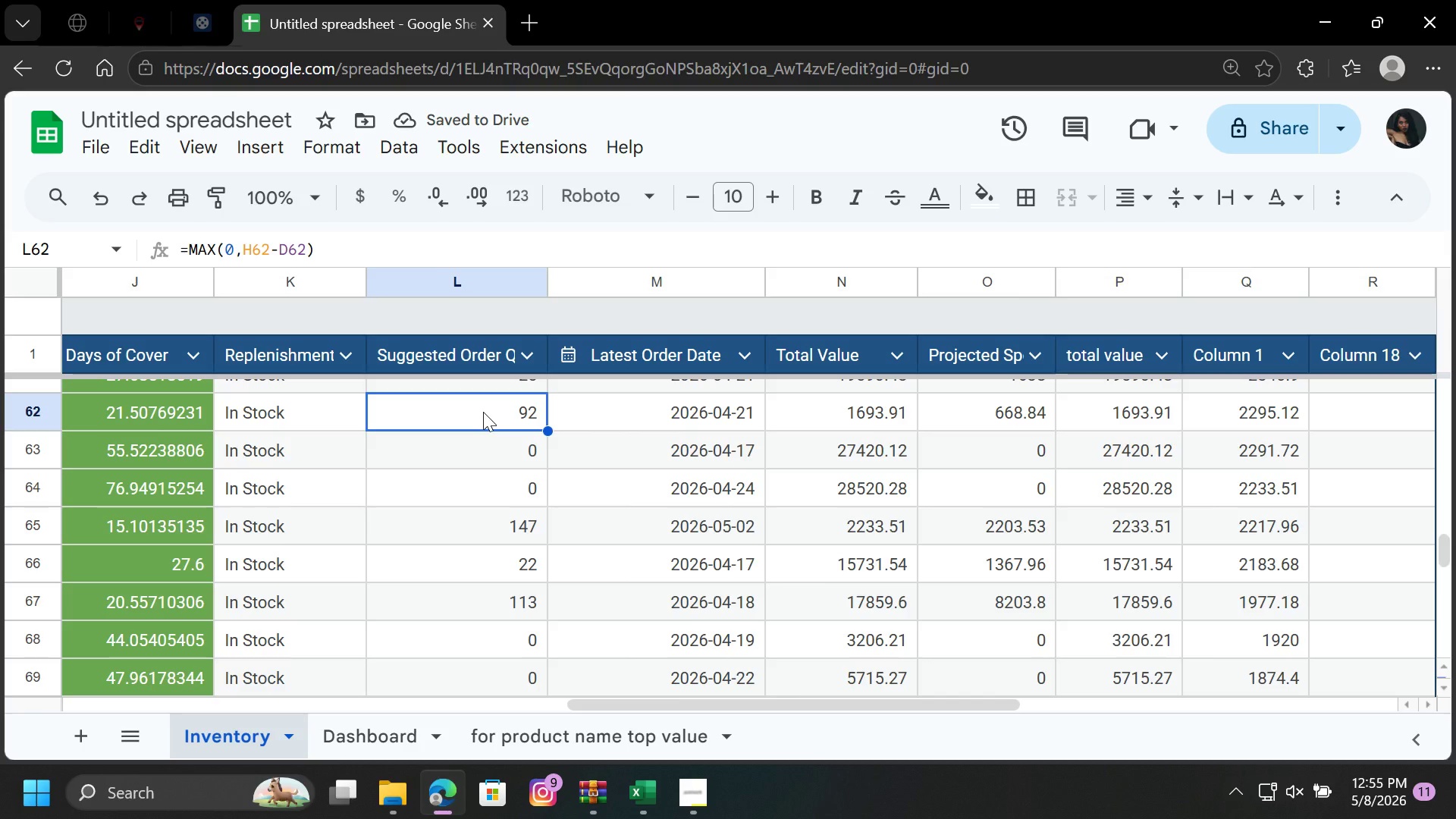 
wait(9.55)
 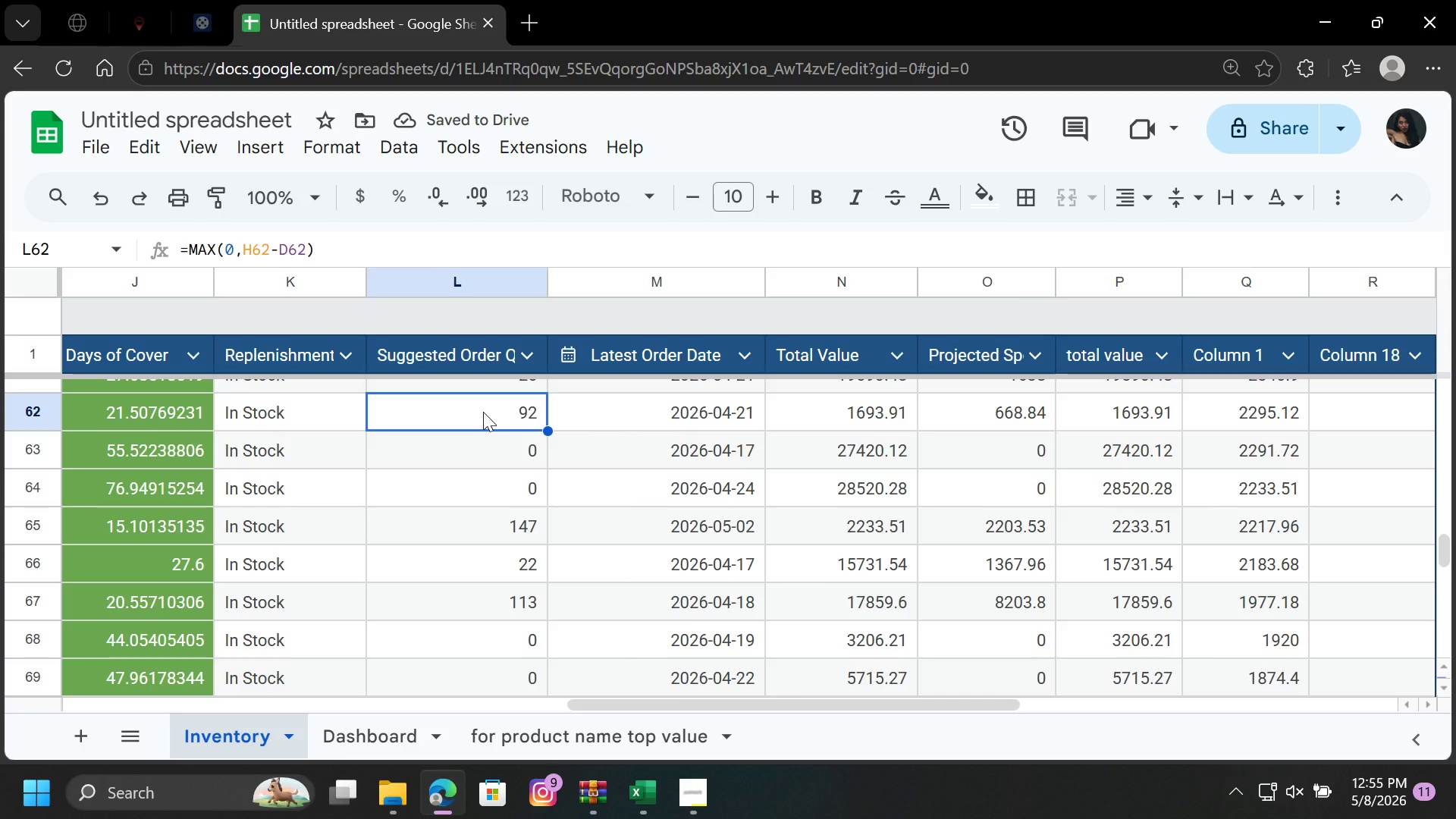 
left_click([808, 407])
 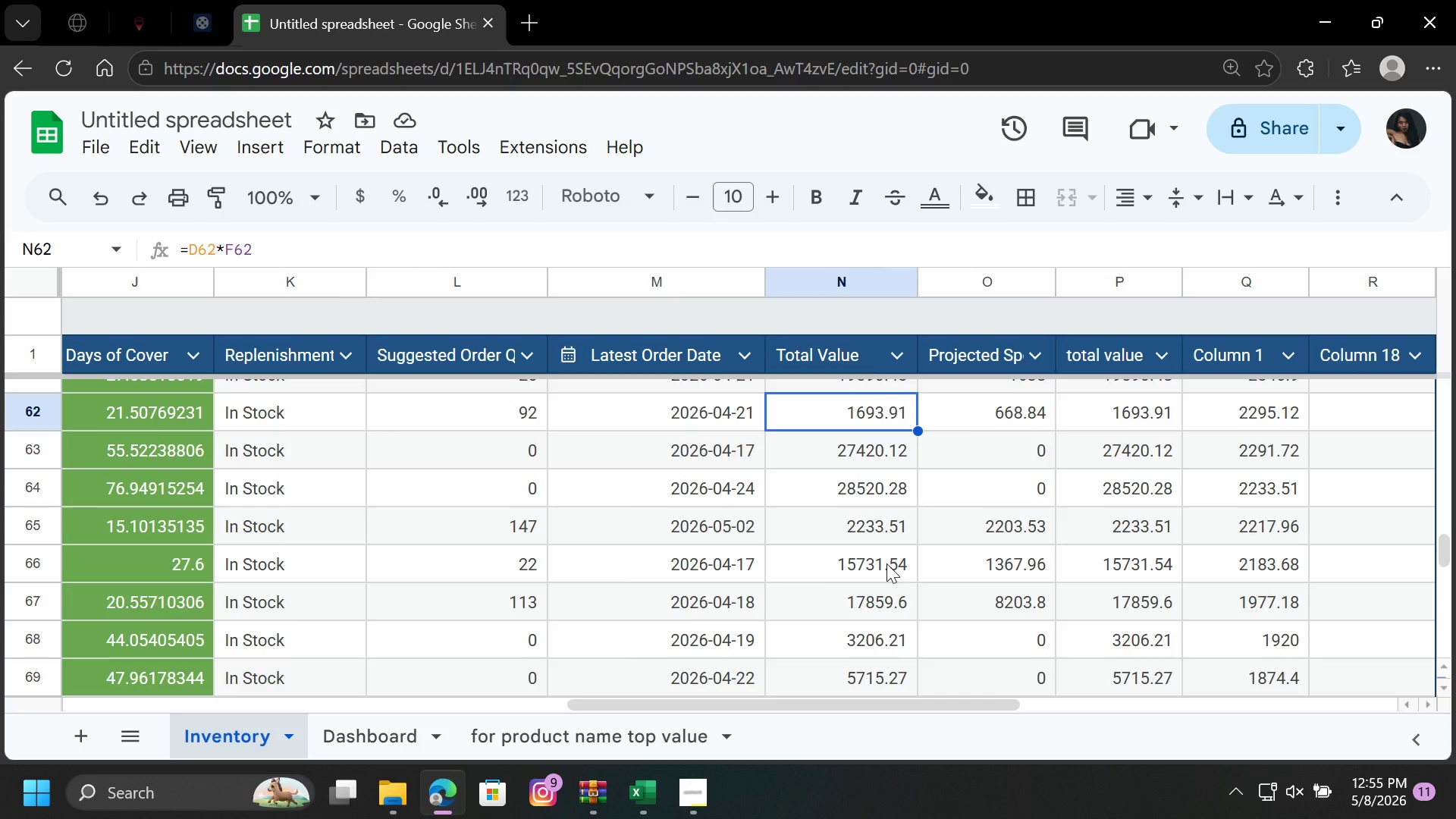 
scroll: coordinate [872, 500], scroll_direction: up, amount: 73.0
 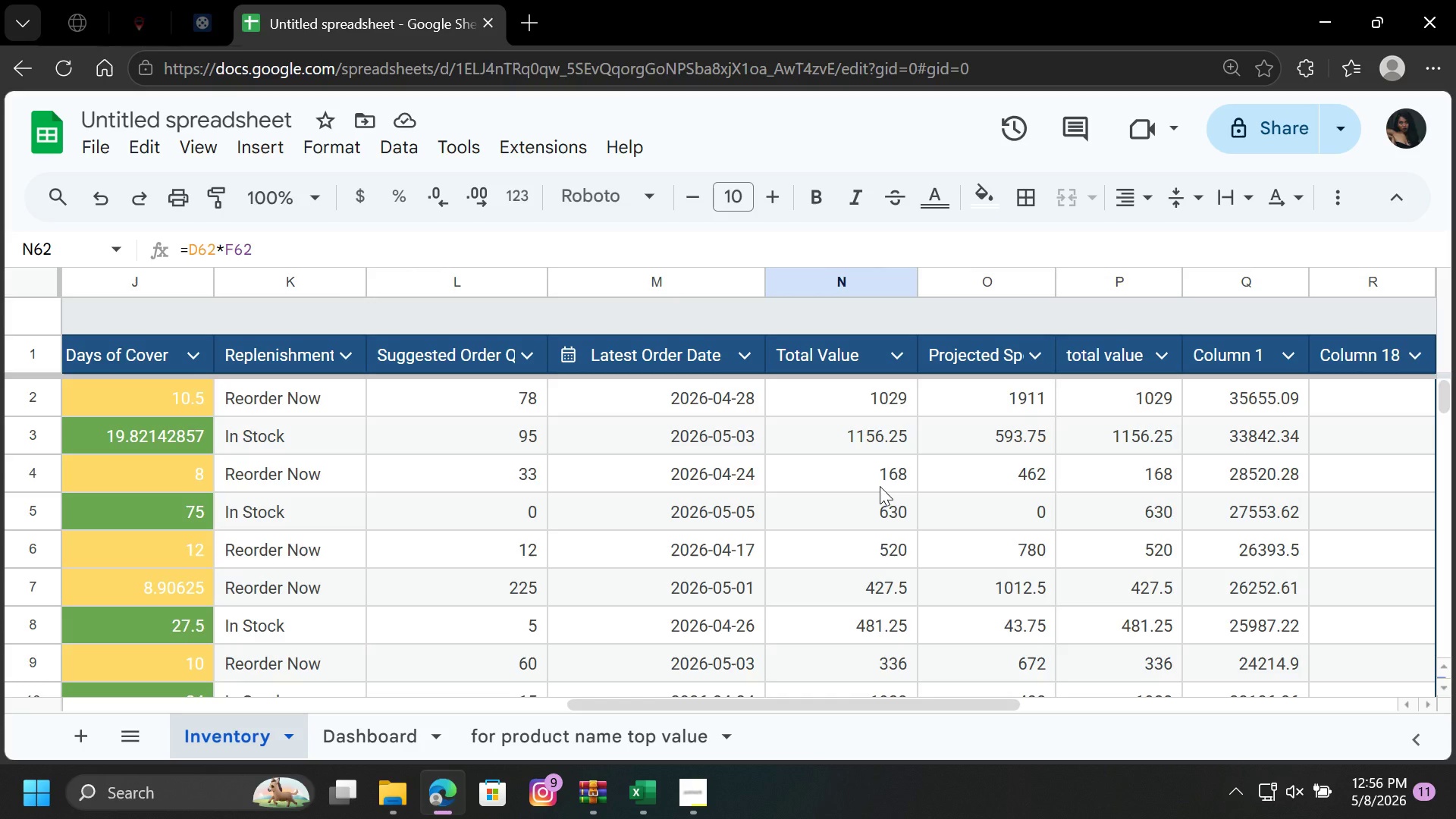 
scroll: coordinate [880, 486], scroll_direction: down, amount: 10.0
 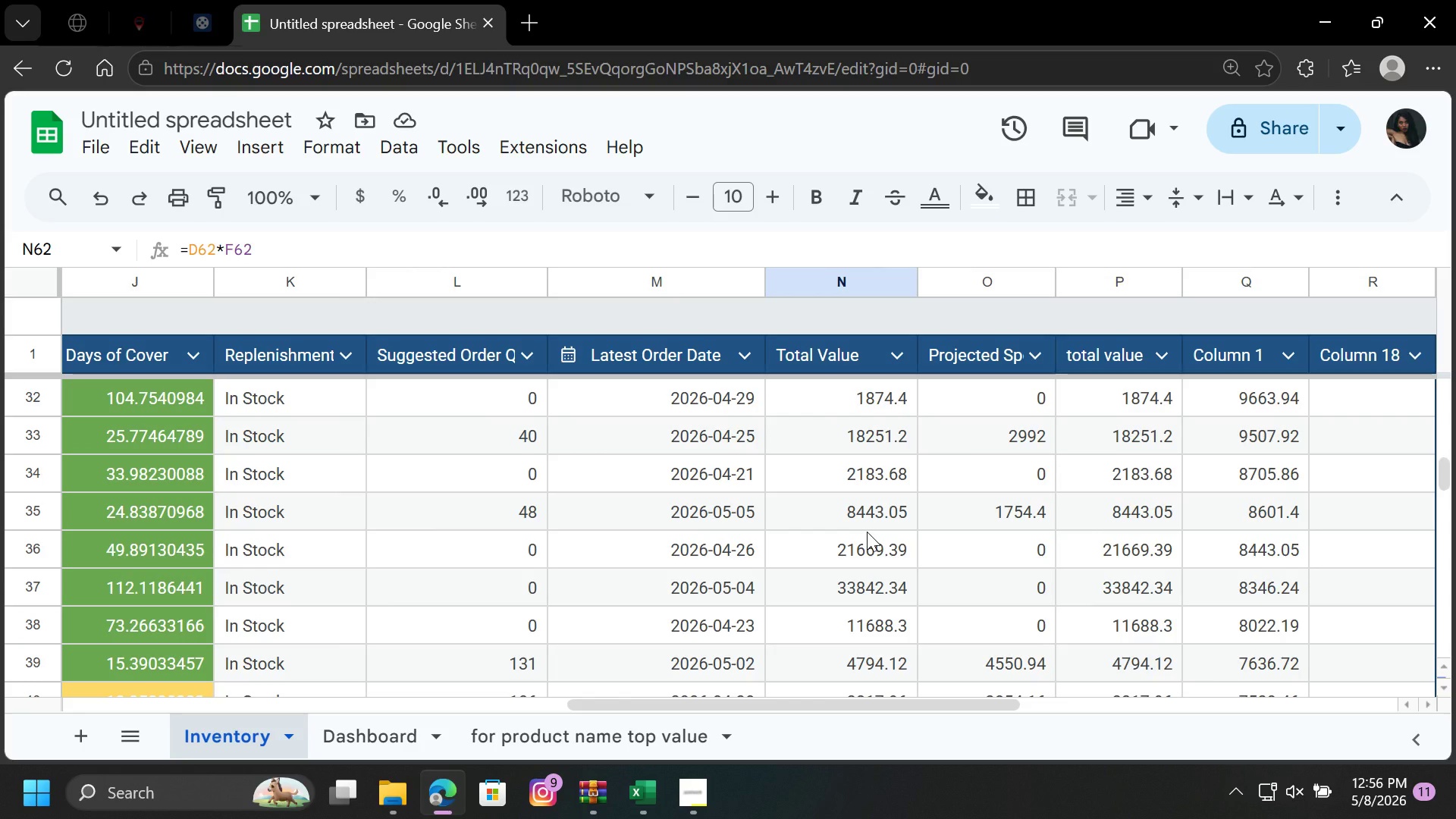 
scroll: coordinate [856, 521], scroll_direction: up, amount: 27.0
 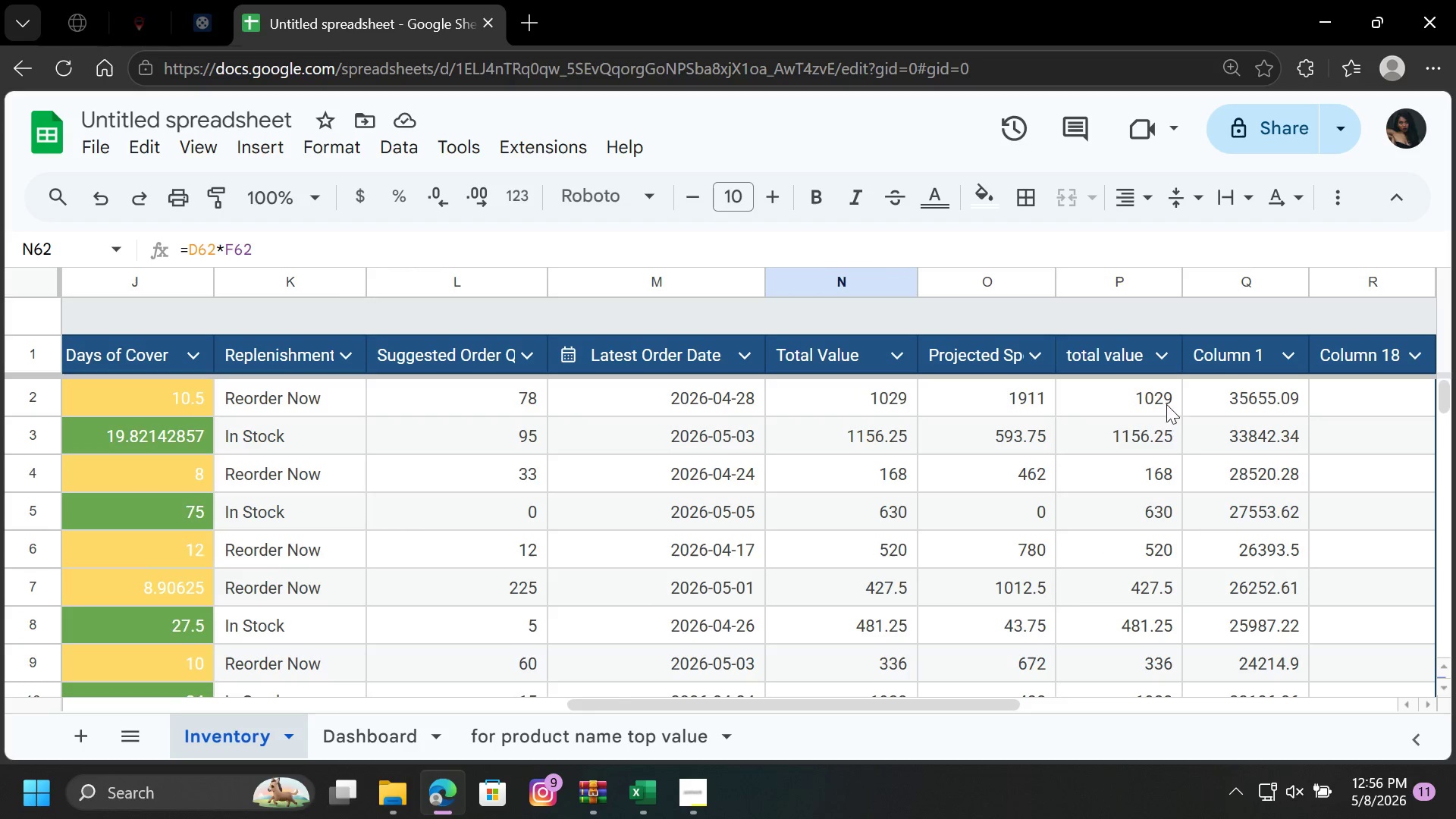 
left_click([1149, 428])
 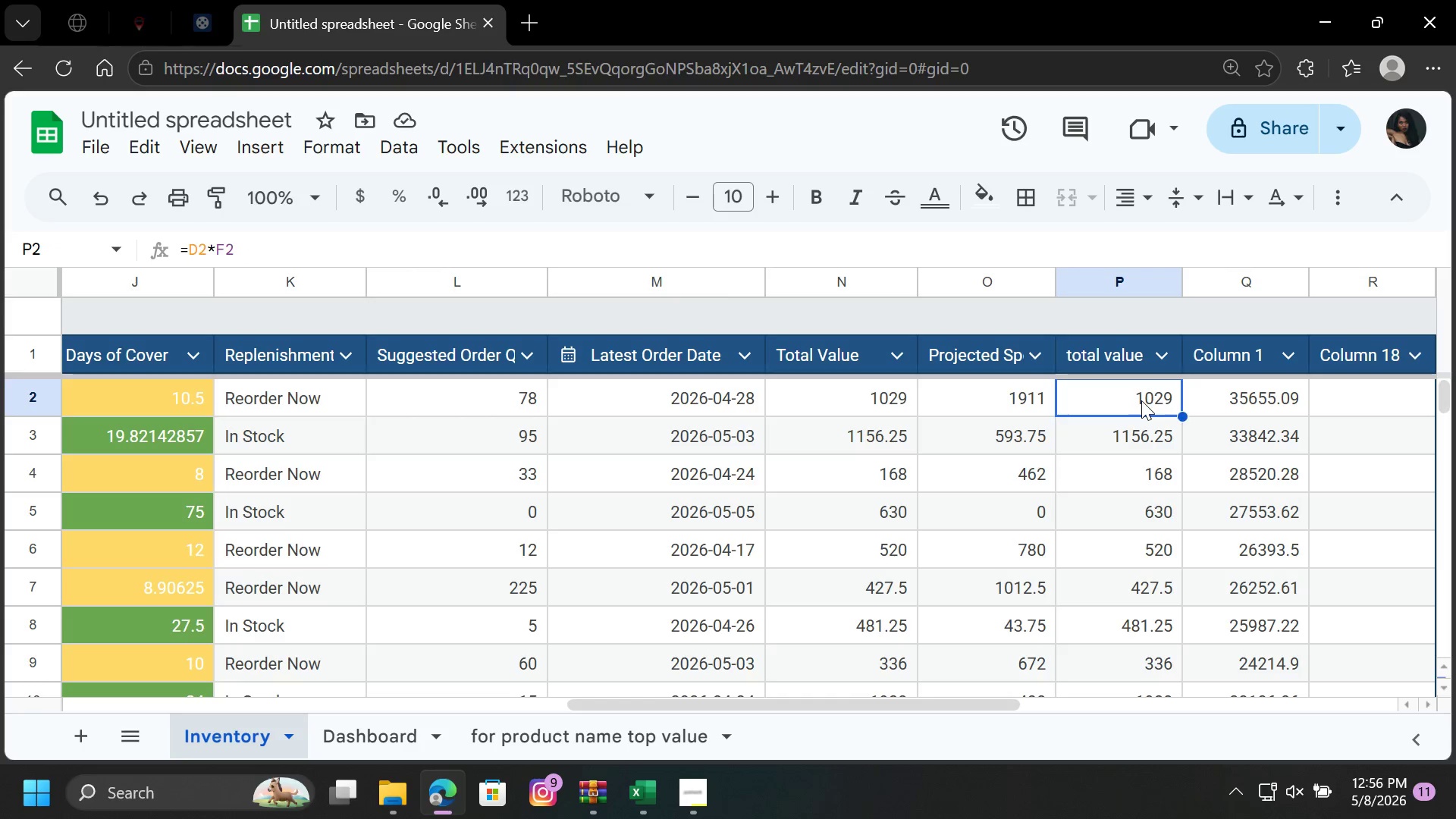 
double_click([1145, 438])
 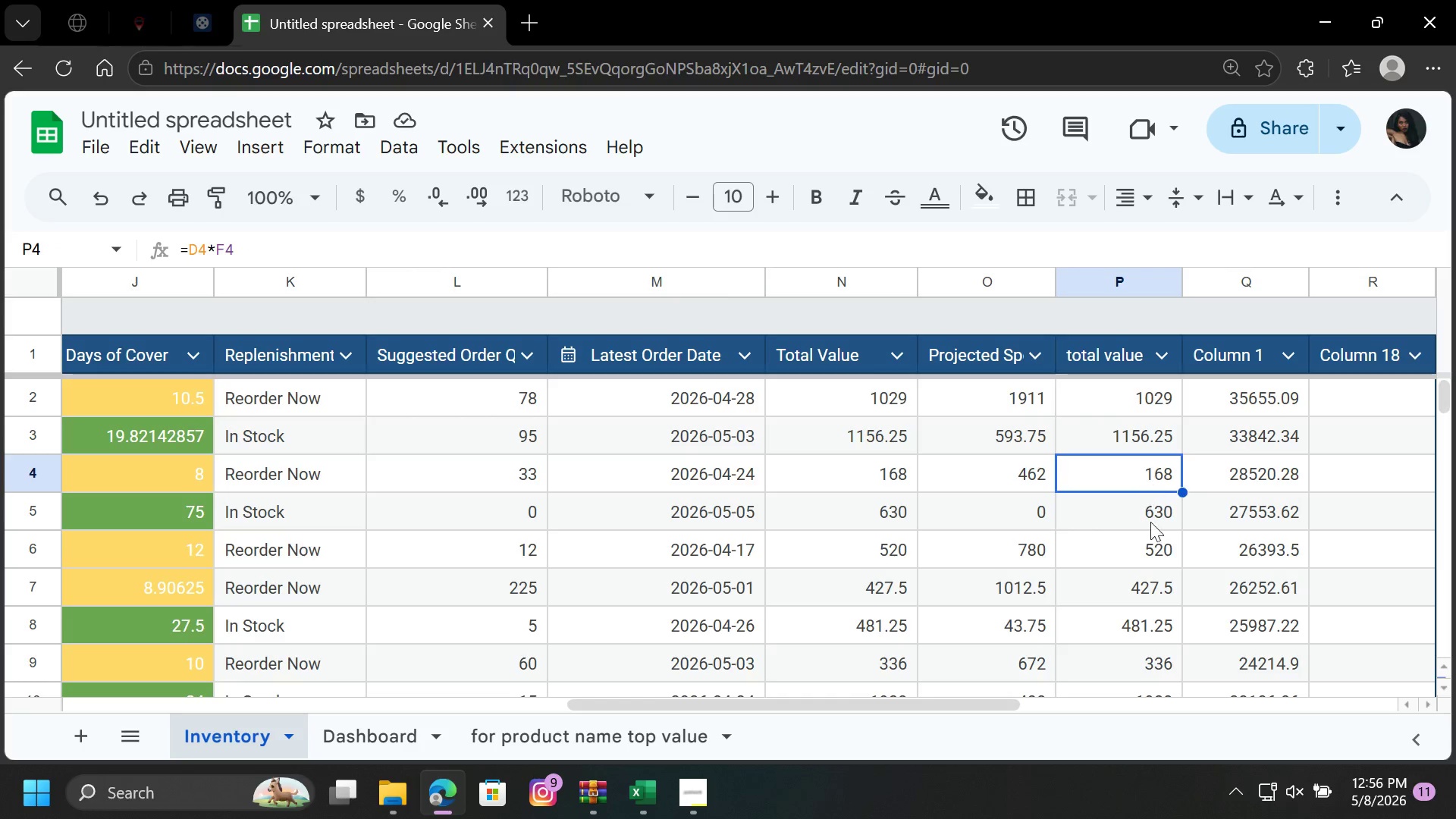 
double_click([1154, 548])
 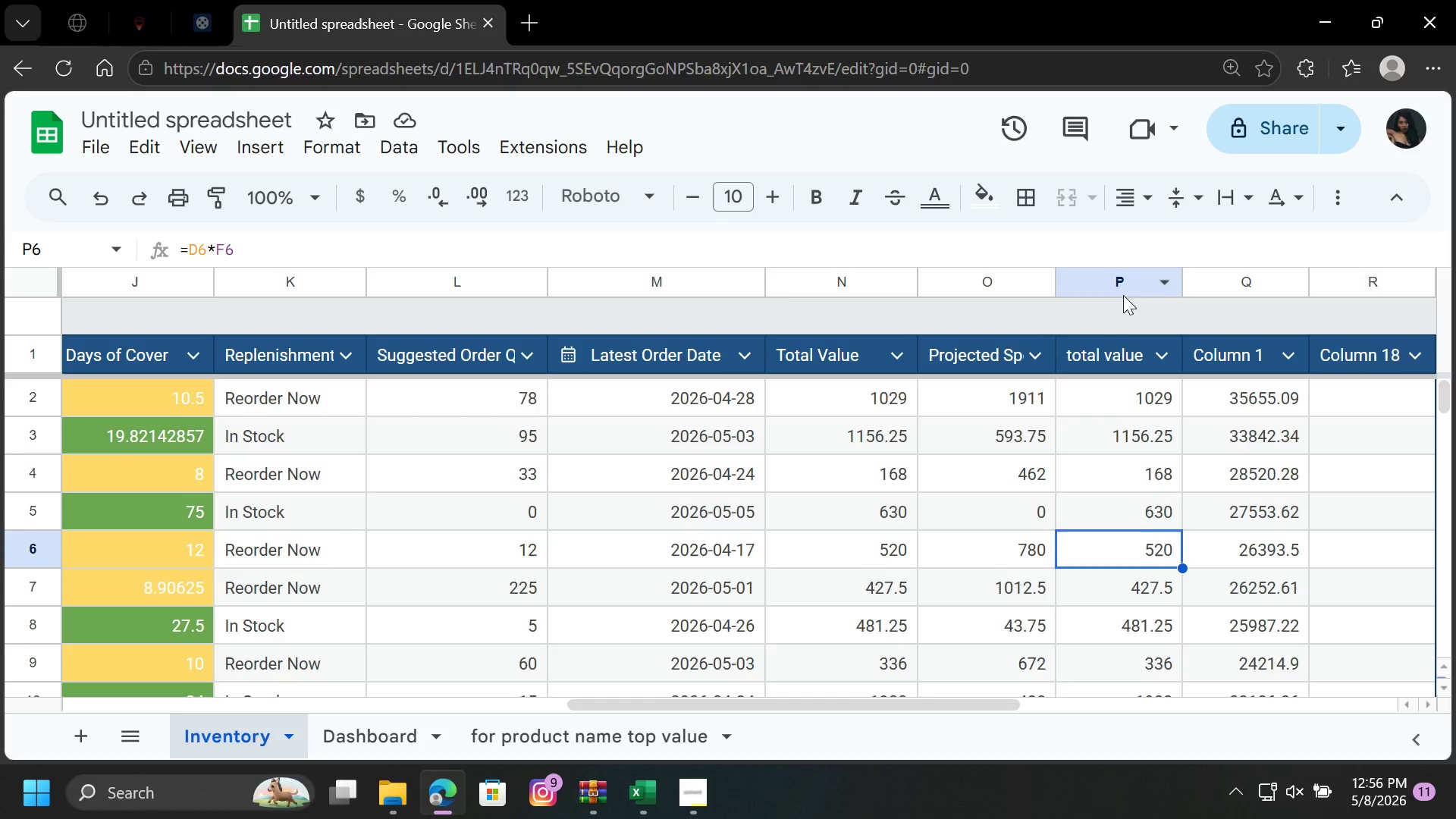 
left_click([1123, 271])
 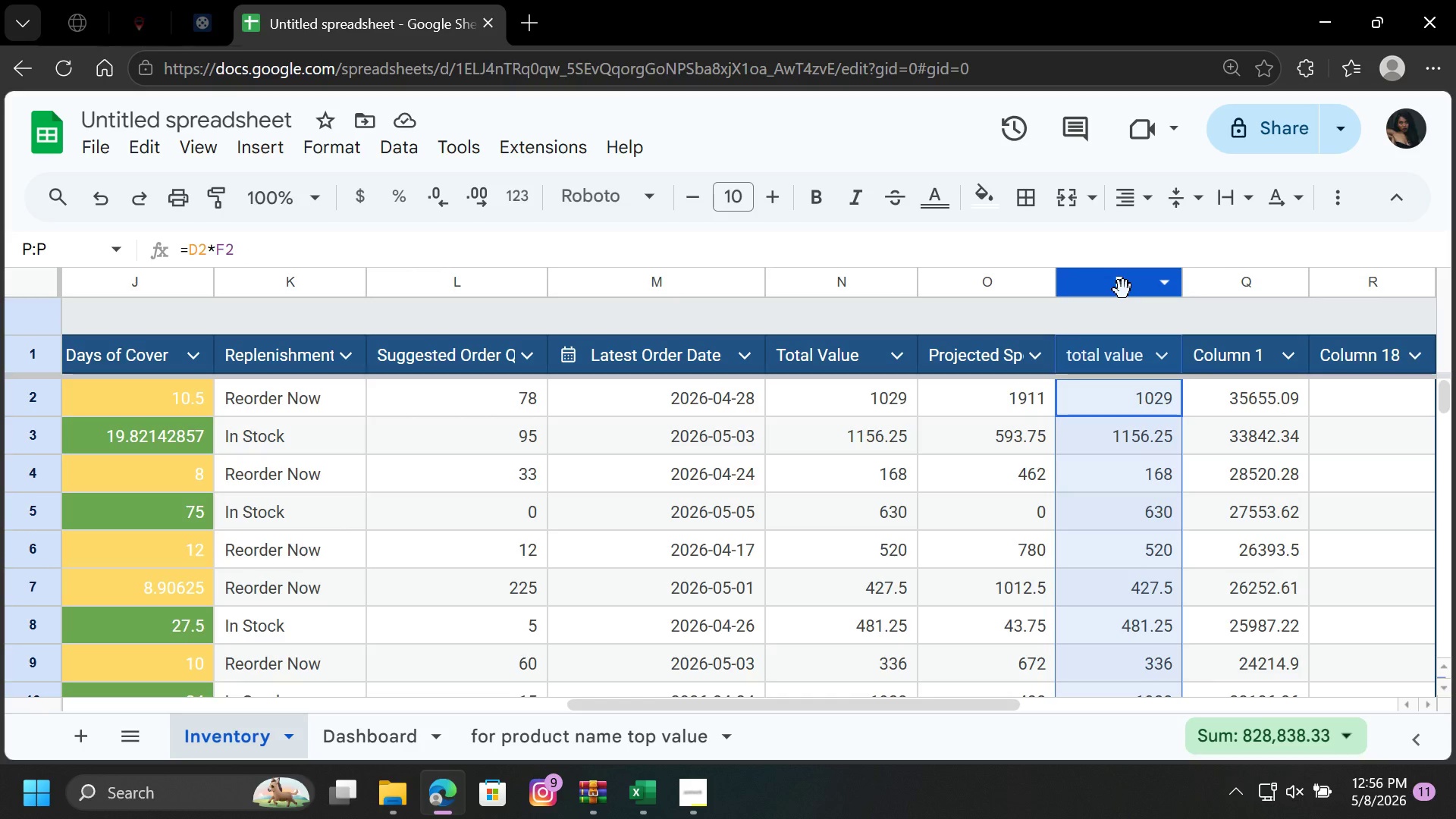 
left_click([1123, 290])
 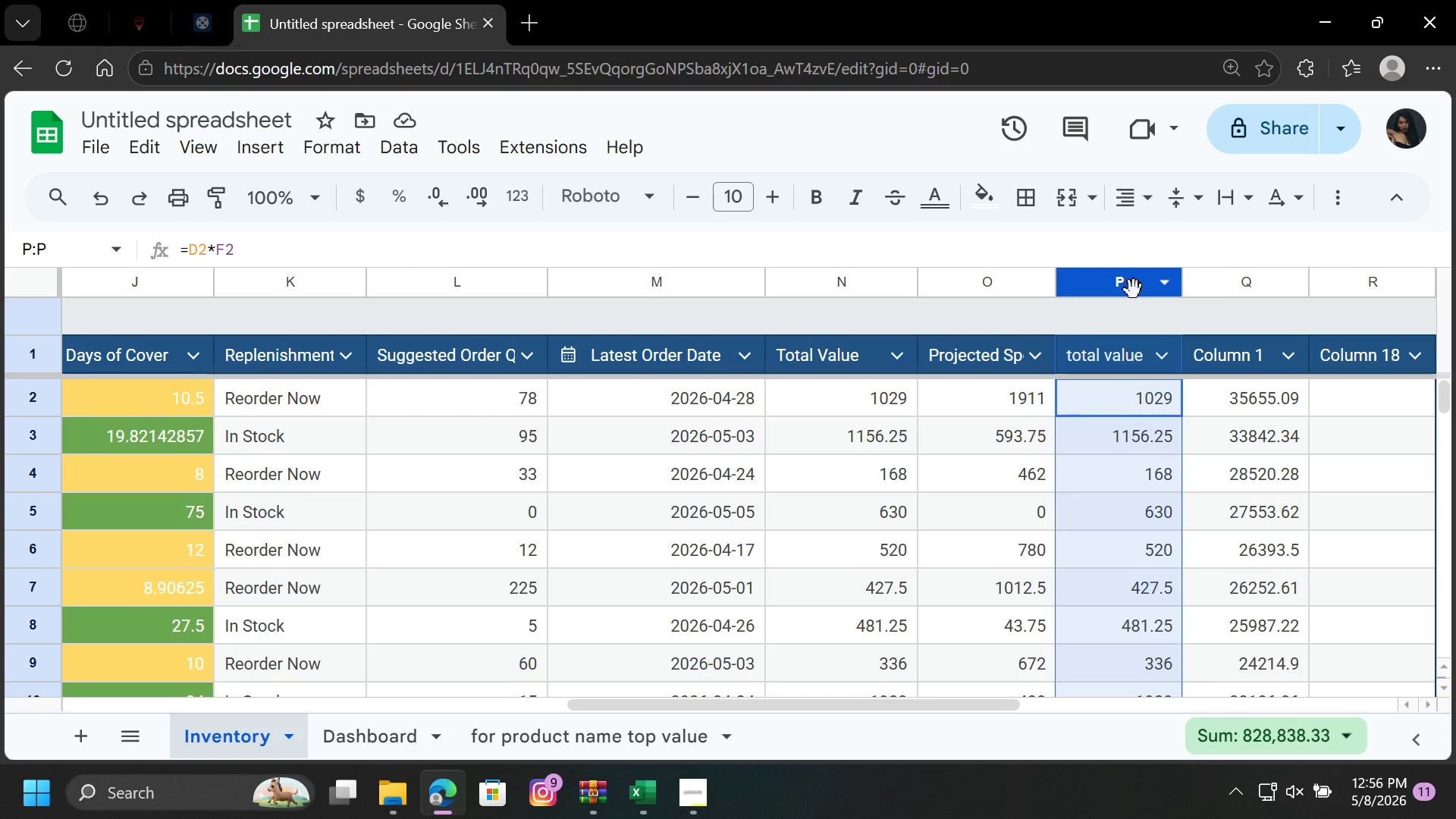 
right_click([1133, 290])
 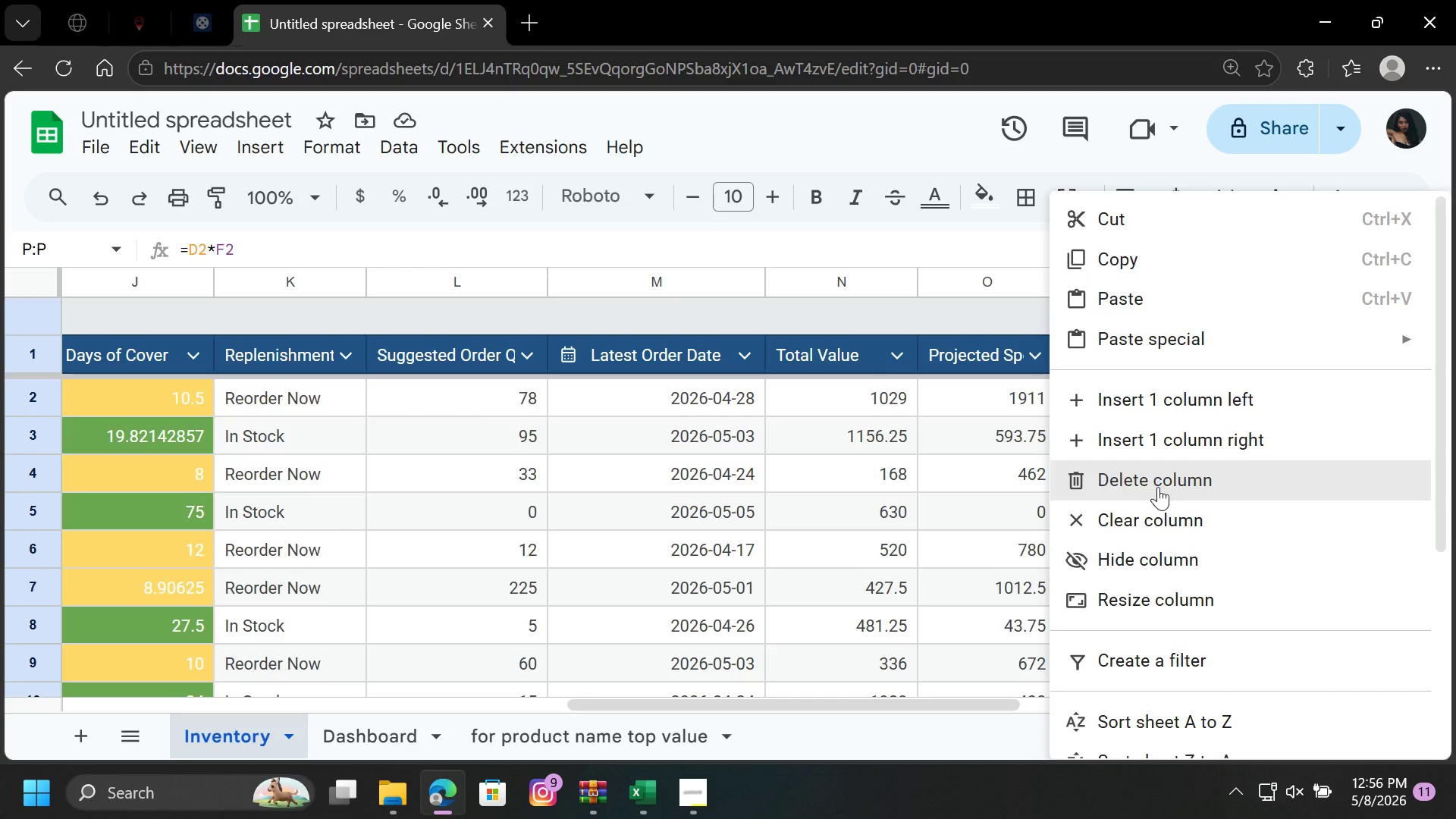 
left_click([1158, 487])
 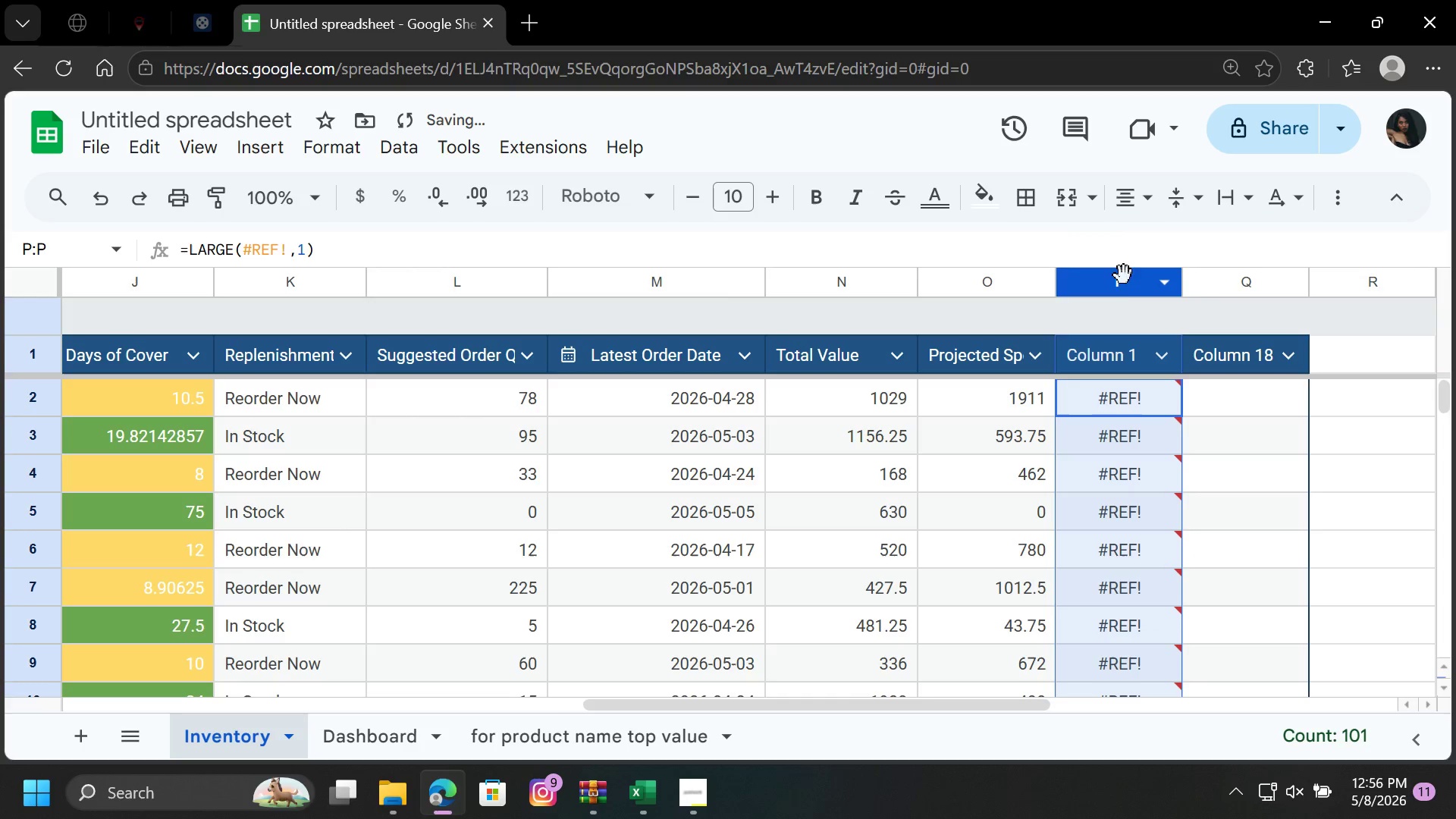 
left_click([1124, 285])
 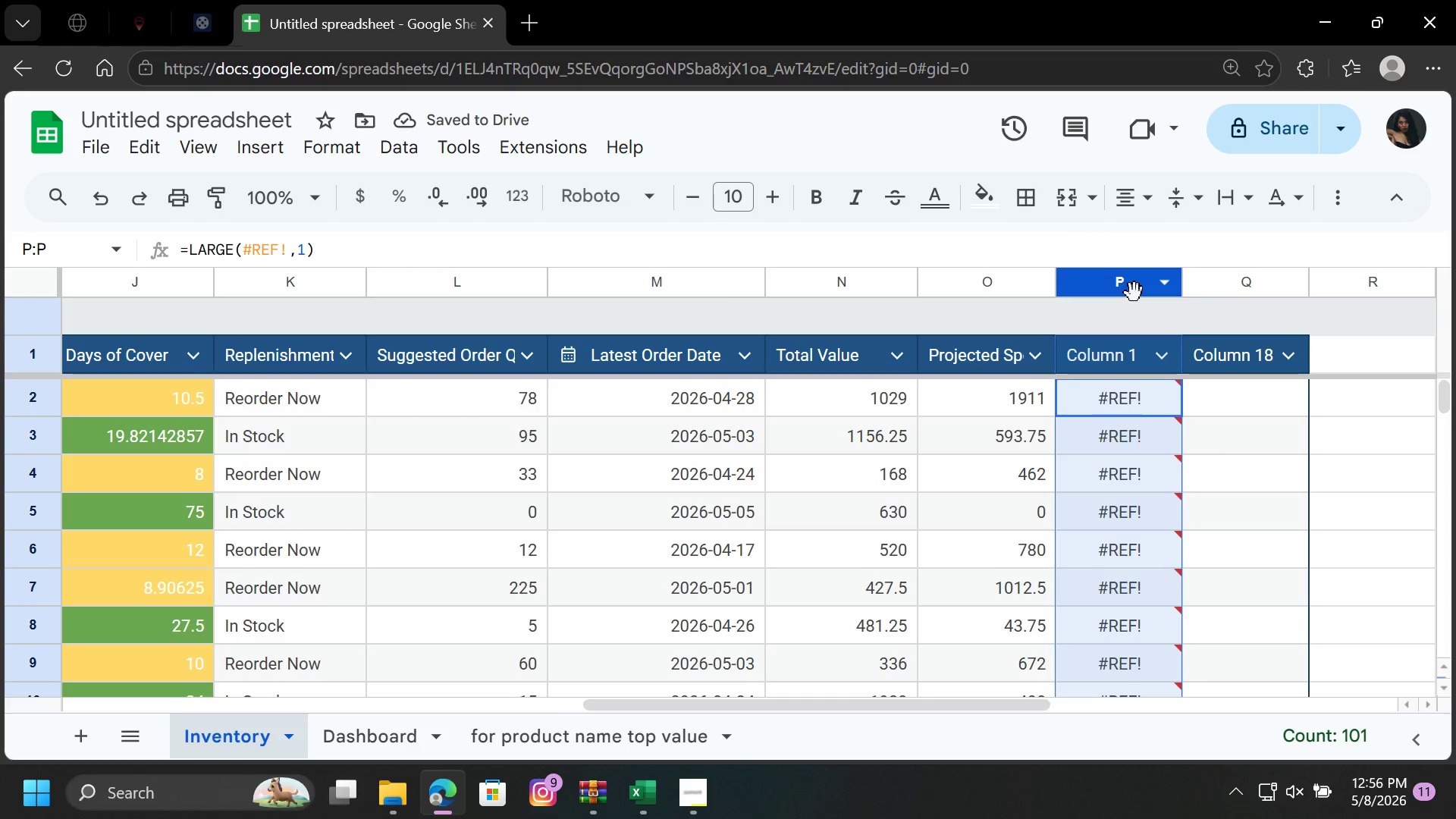 
right_click([1134, 293])
 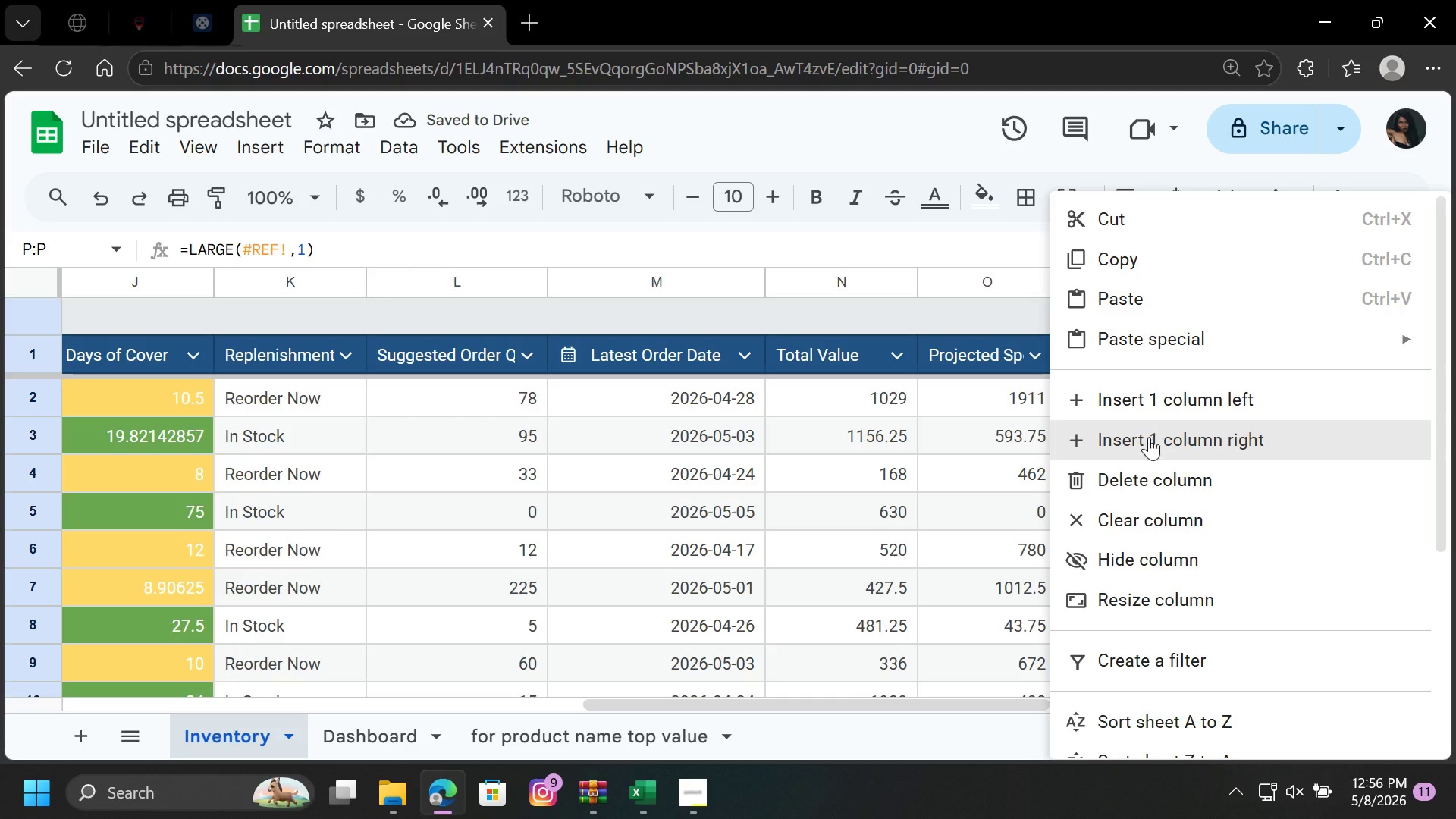 
left_click([1143, 482])
 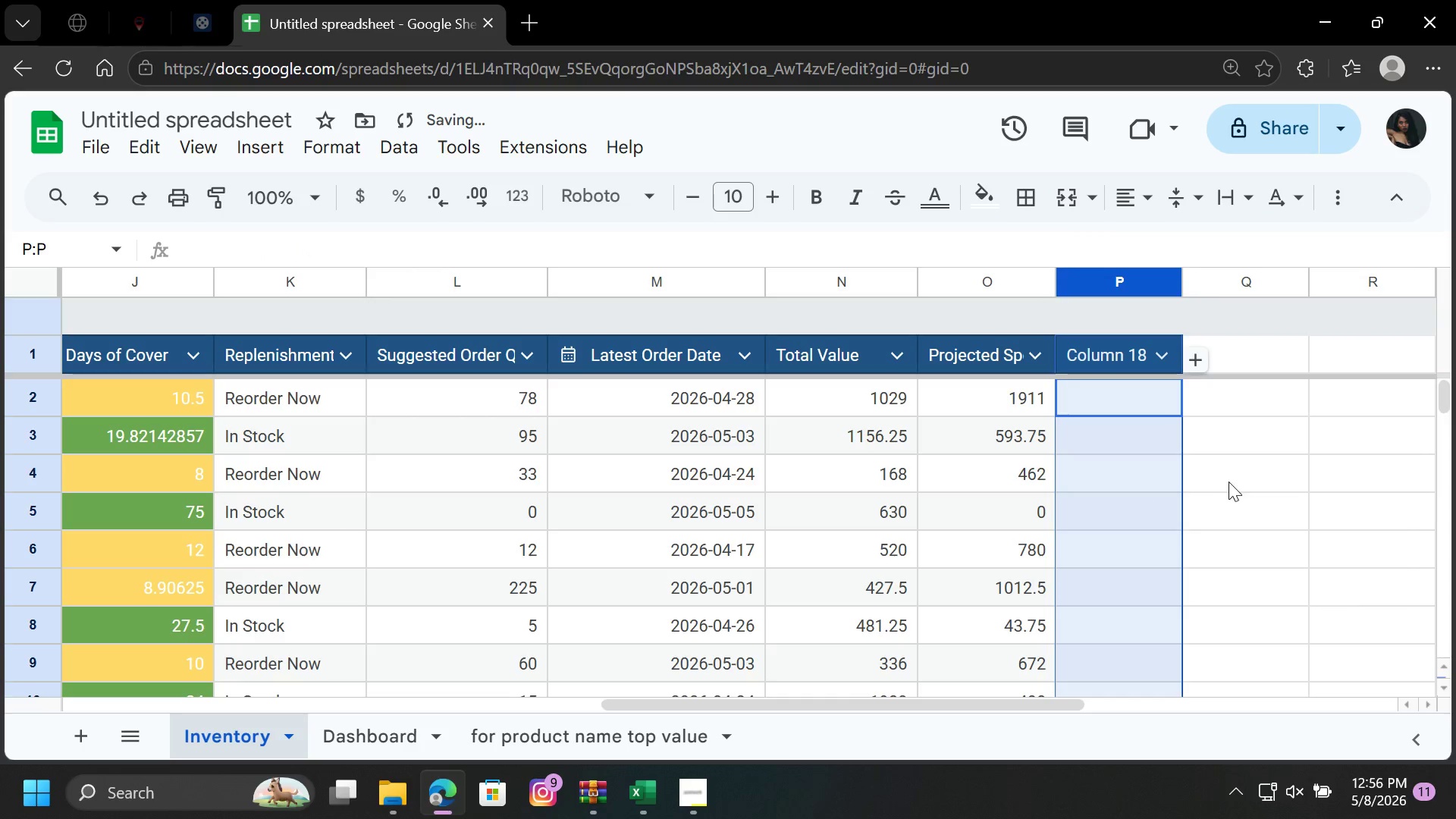 
left_click([1232, 481])
 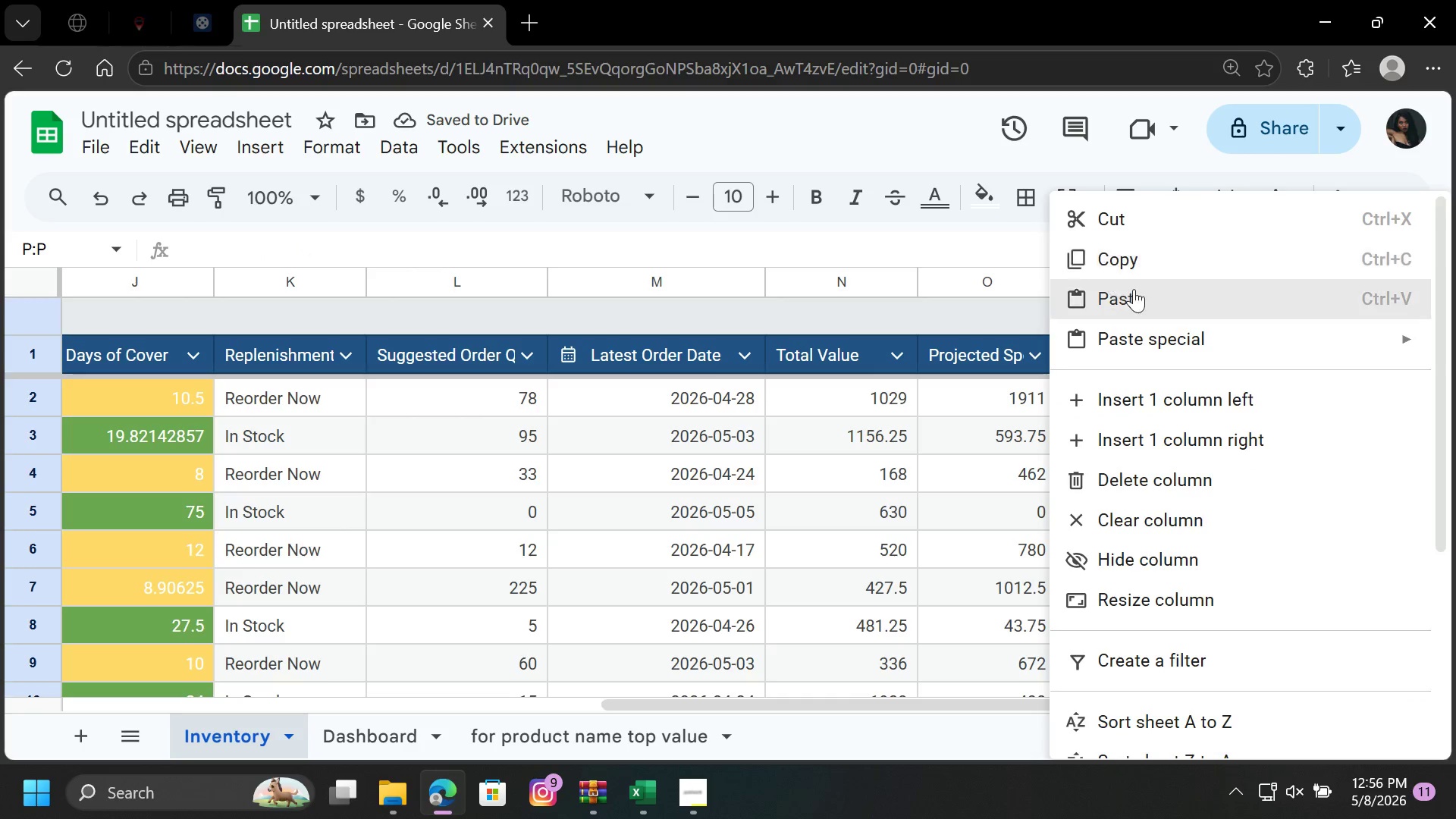 
left_click([1156, 470])
 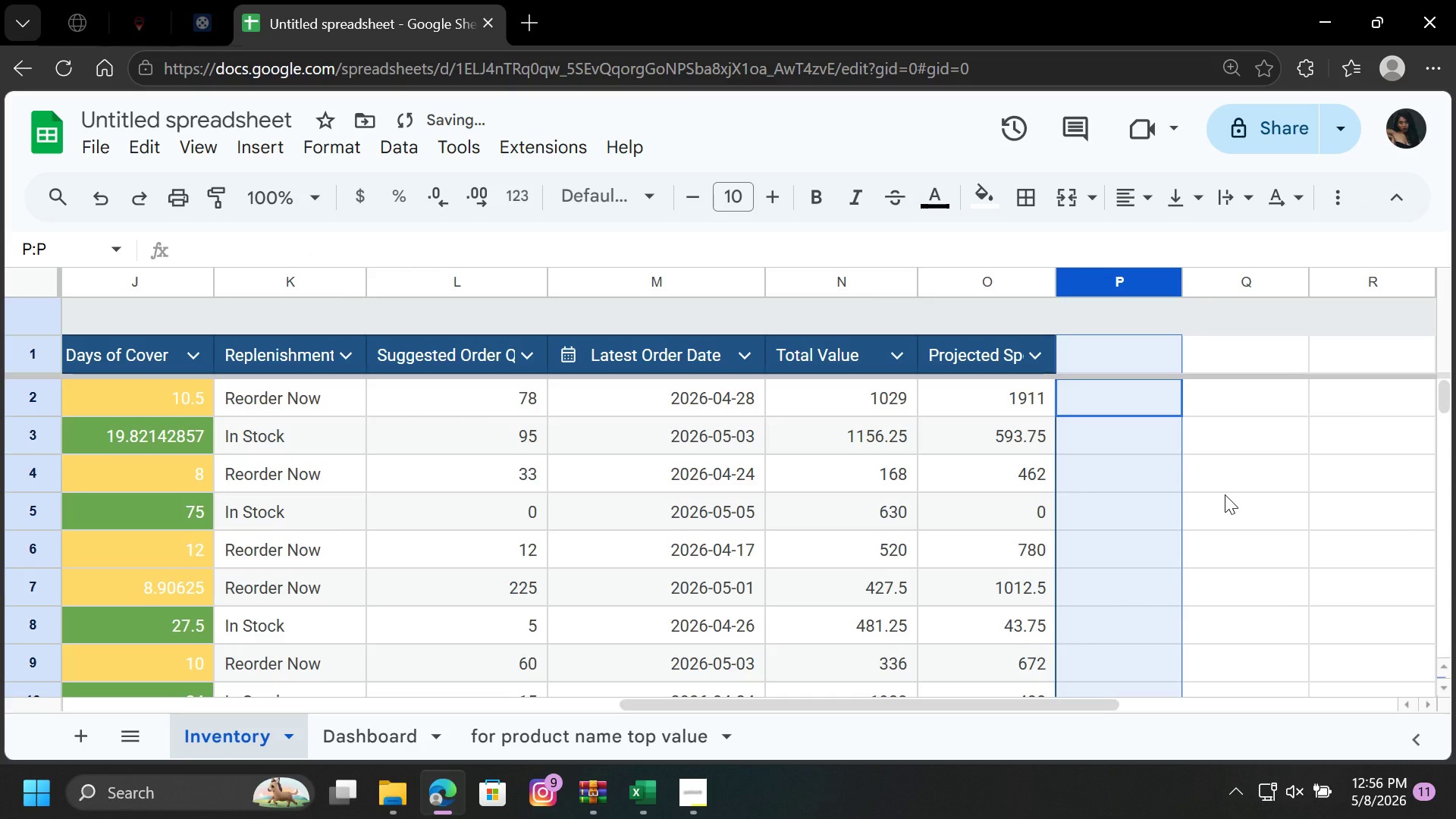 
left_click([1225, 494])
 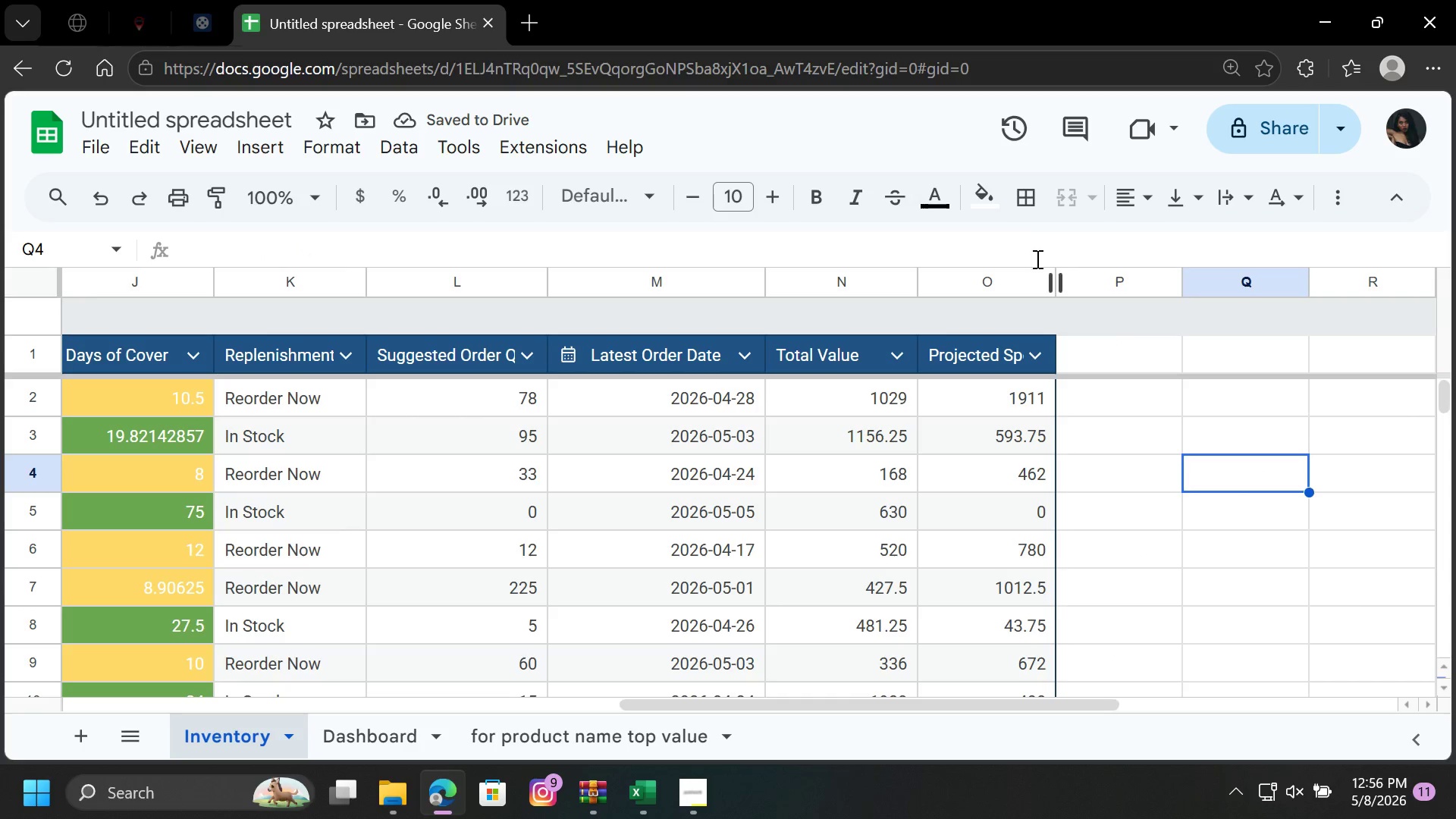 
left_click_drag(start_coordinate=[1056, 281], to_coordinate=[1081, 281])
 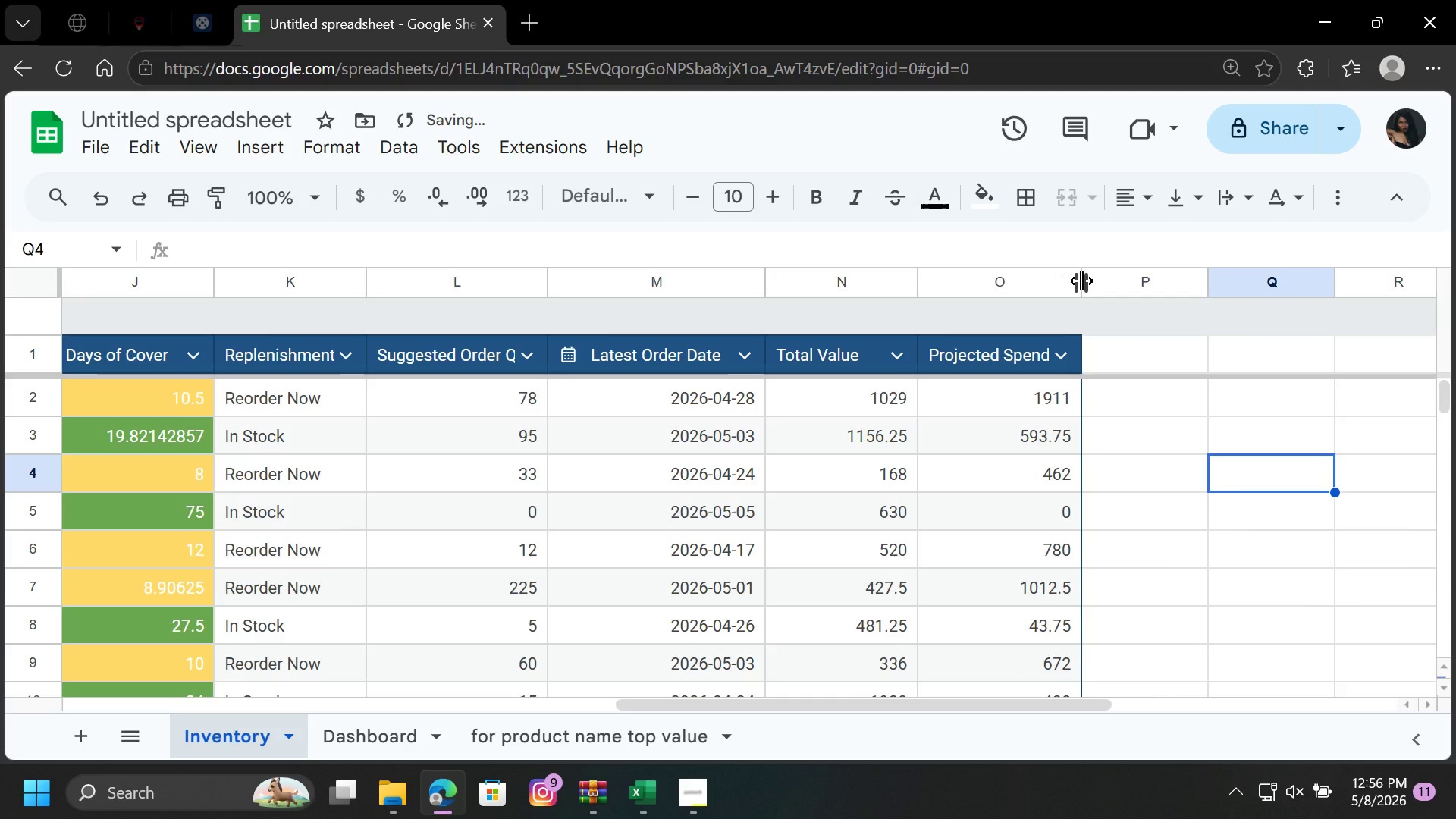 
left_click_drag(start_coordinate=[1081, 281], to_coordinate=[1106, 286])
 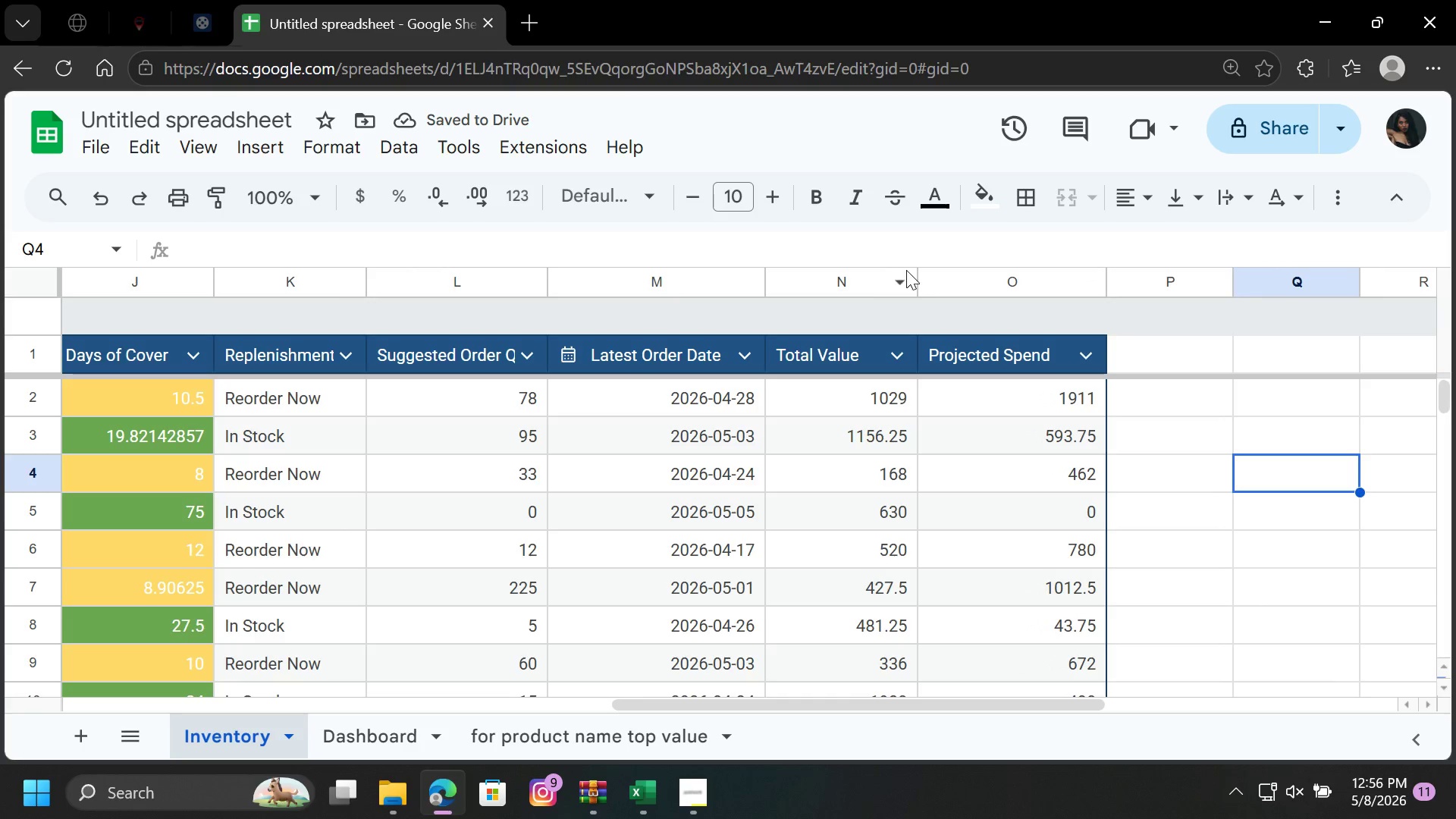 
left_click_drag(start_coordinate=[920, 281], to_coordinate=[943, 293])
 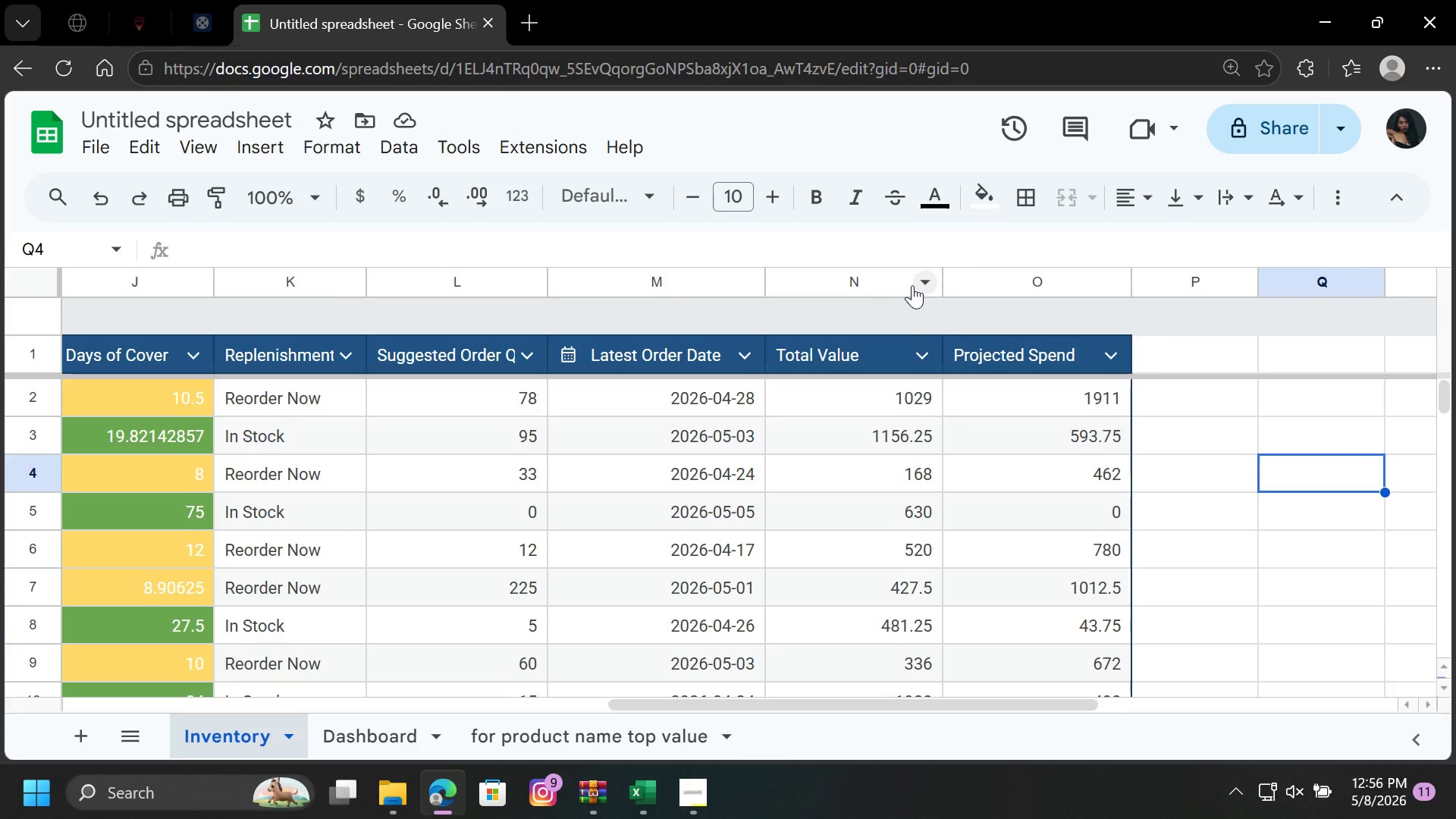 
wait(14.62)
 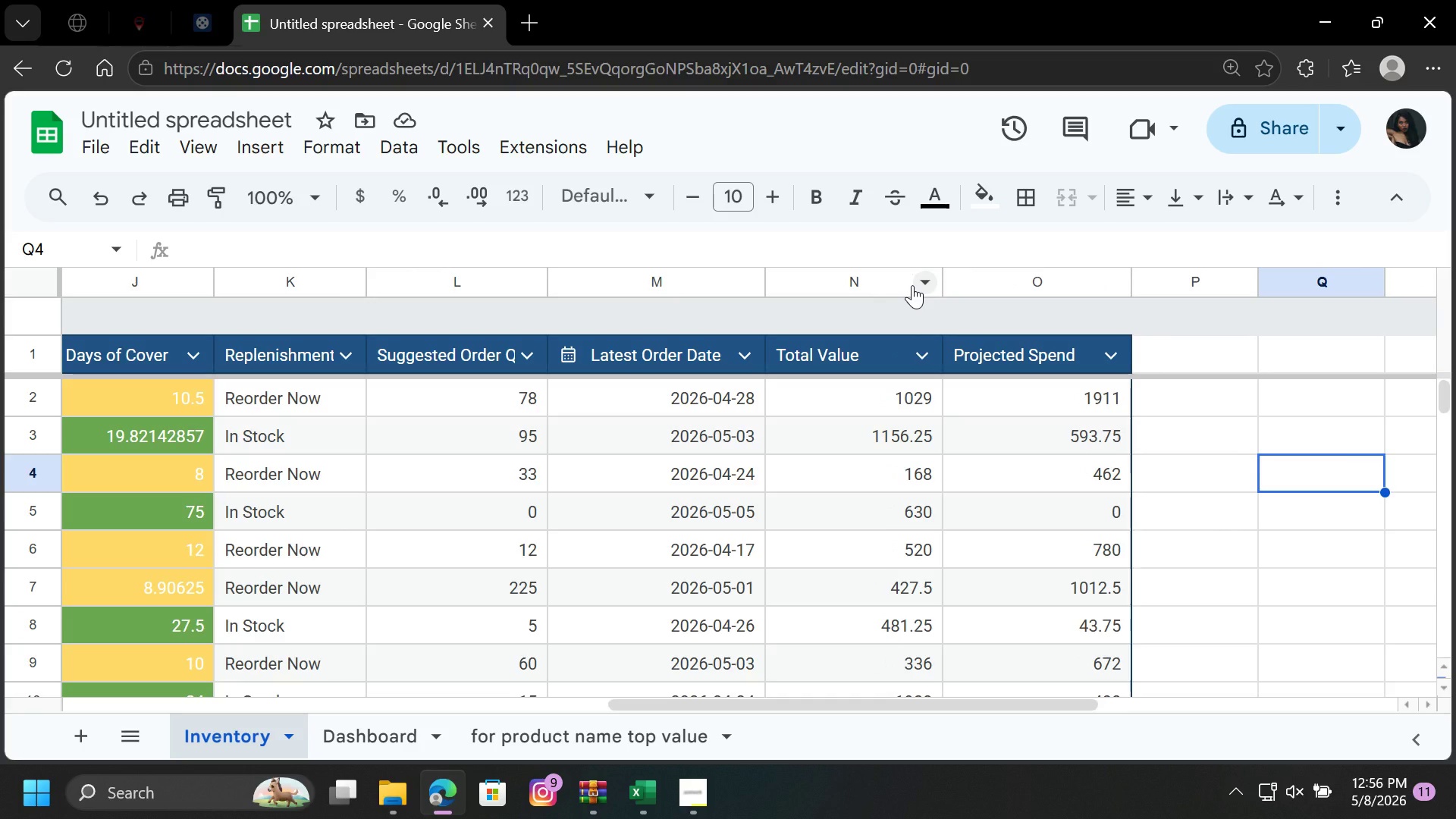 
left_click([1222, 413])
 